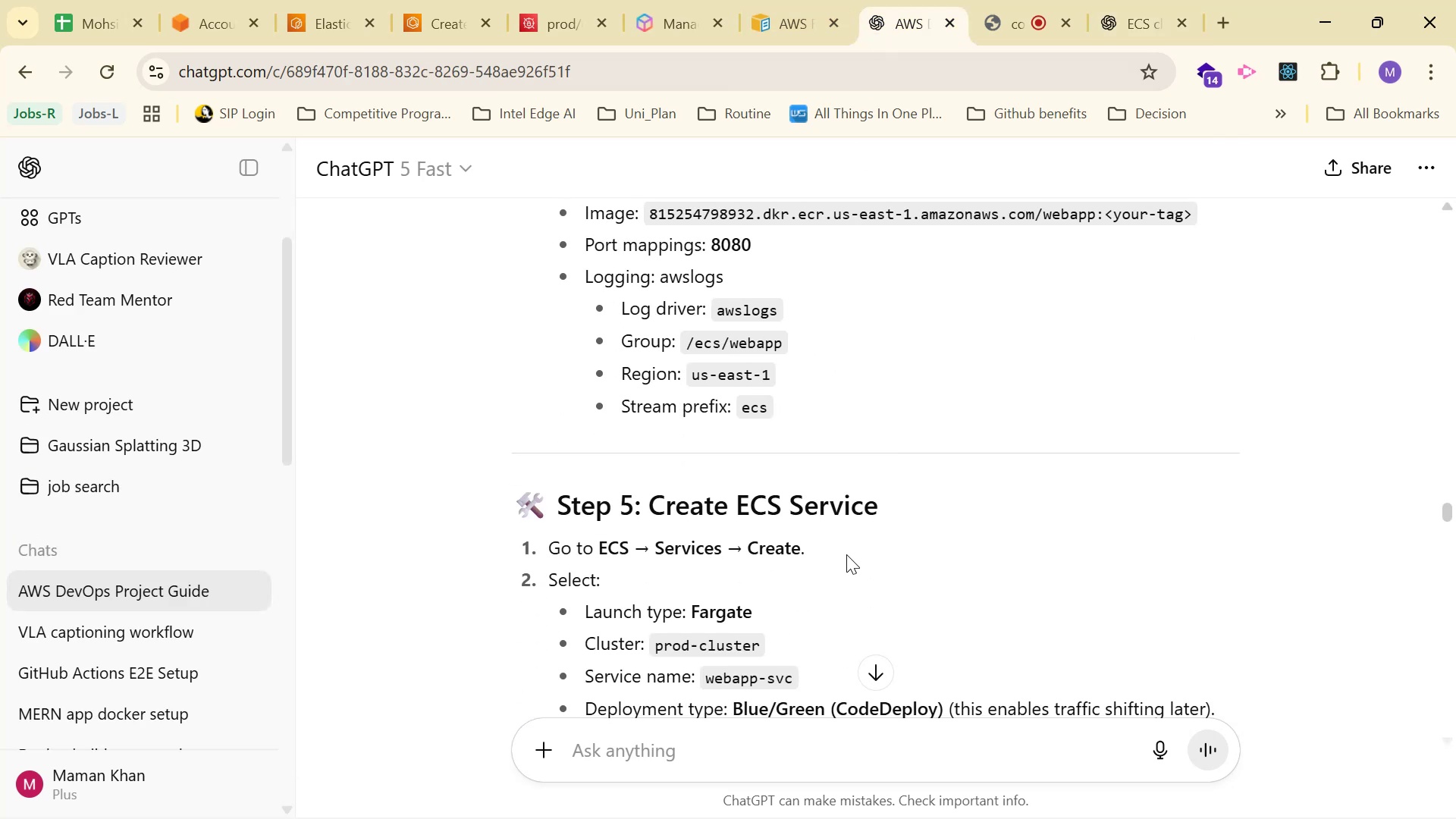 
scroll: coordinate [884, 523], scroll_direction: up, amount: 2.0
 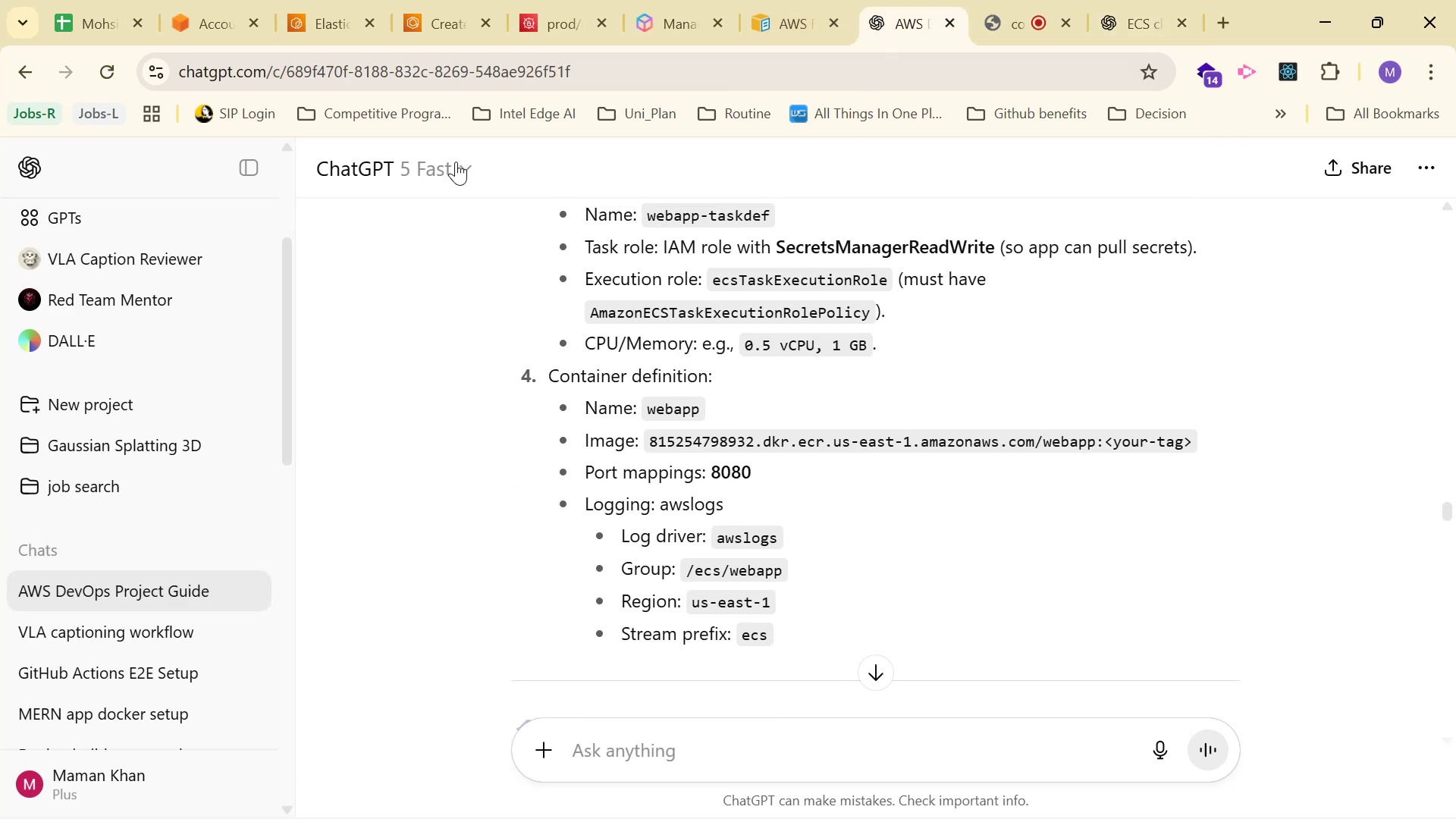 
left_click([416, 20])
 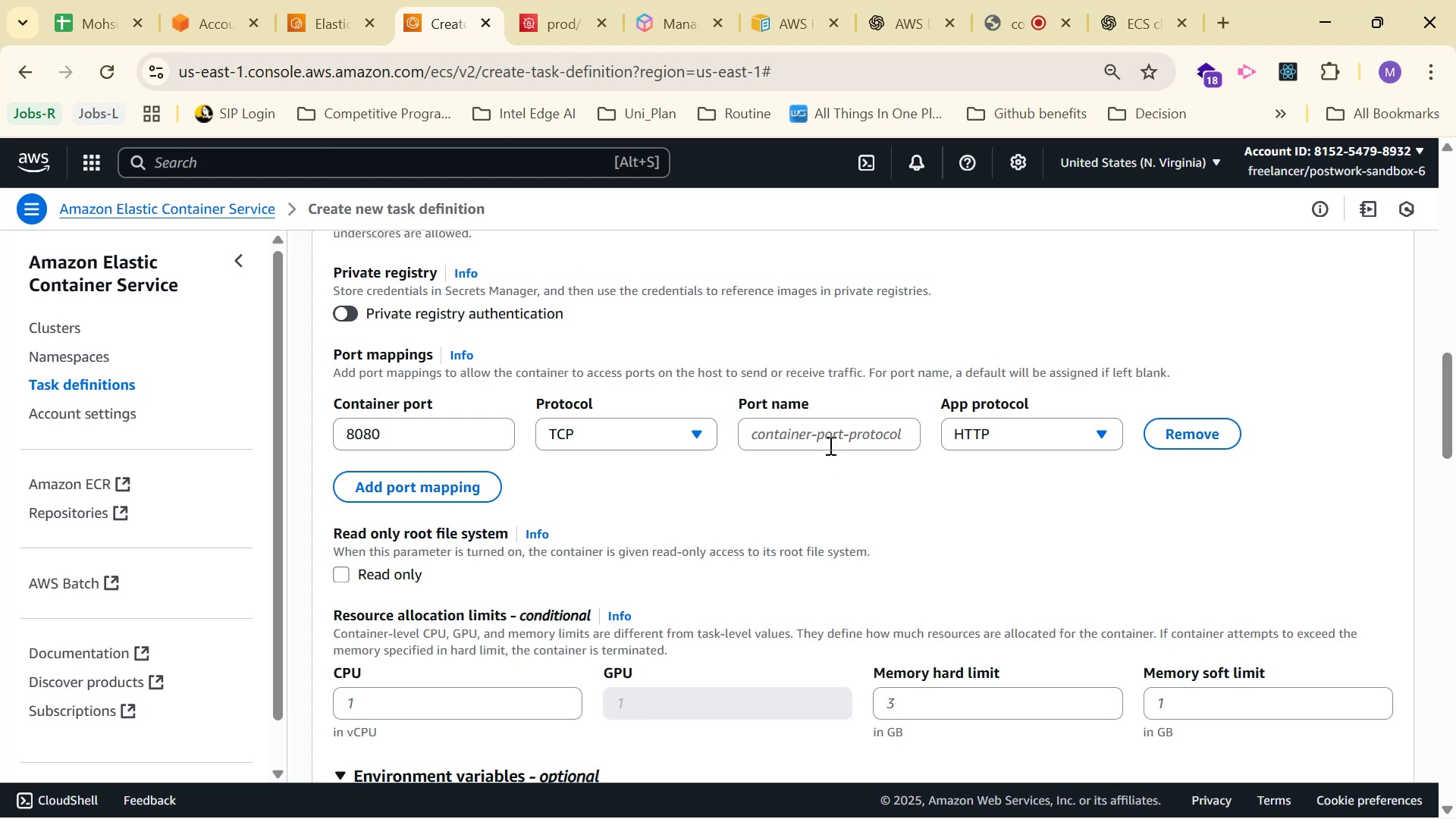 
wait(5.99)
 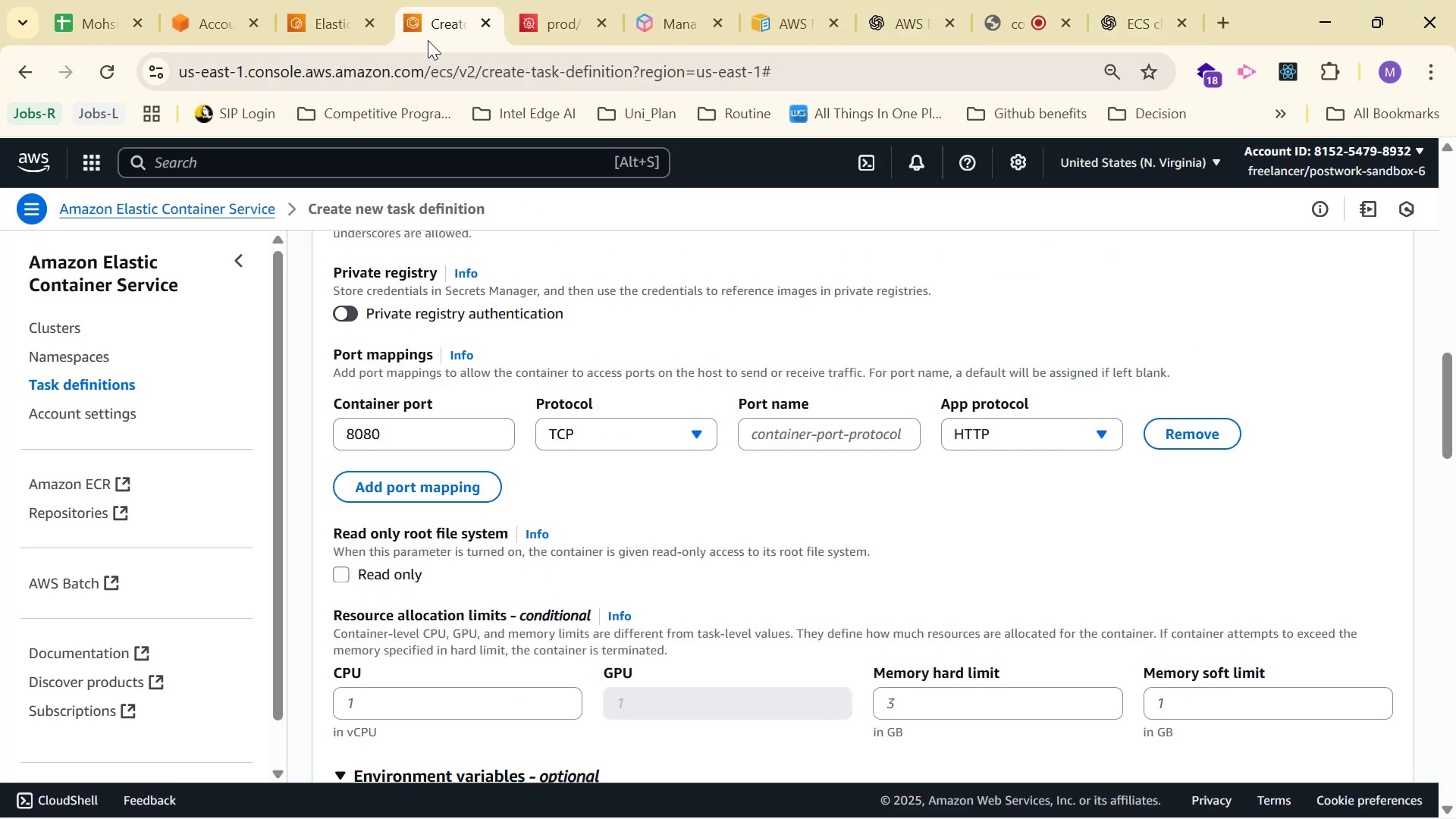 
left_click([1038, 432])
 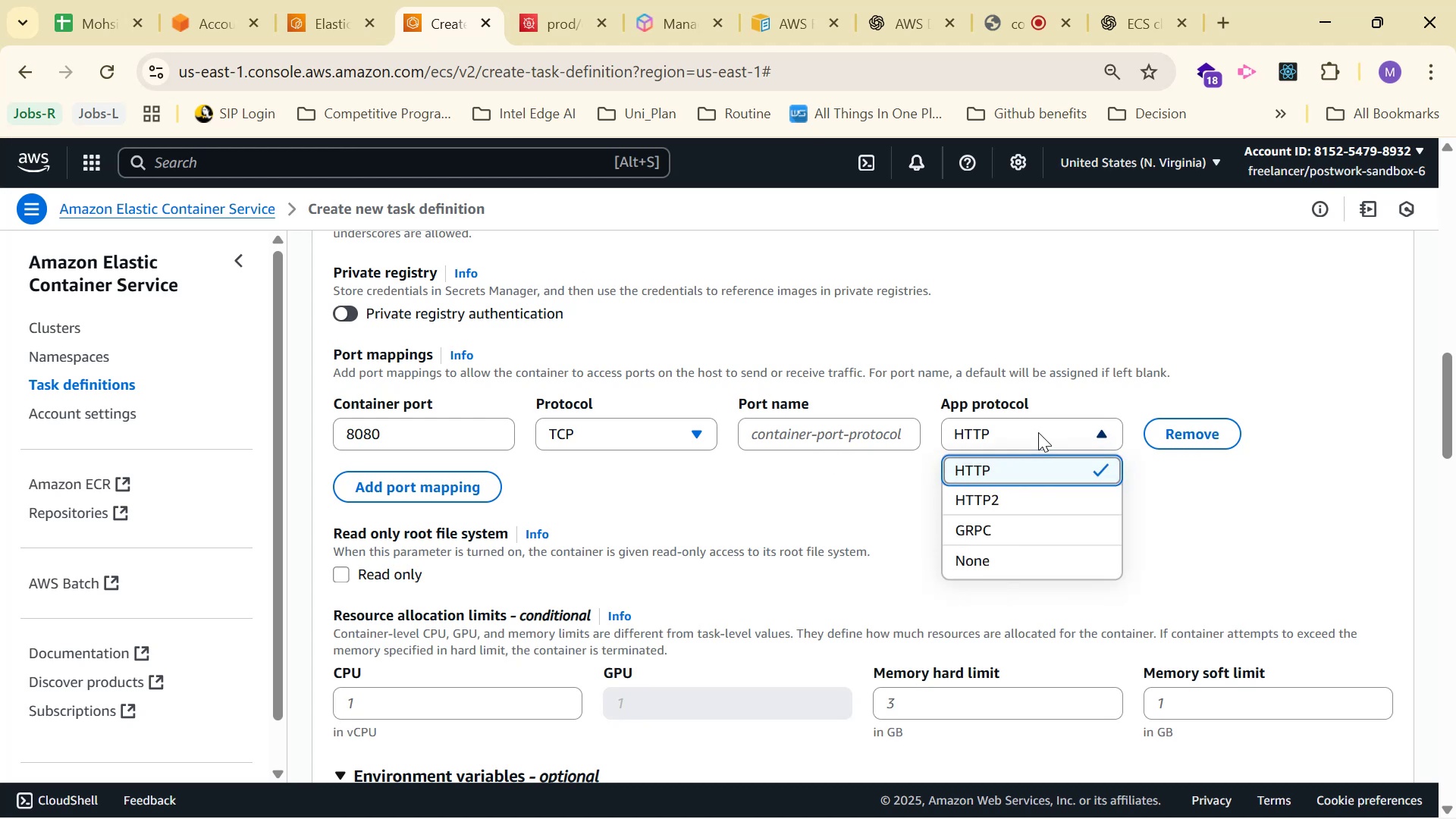 
left_click([1038, 432])
 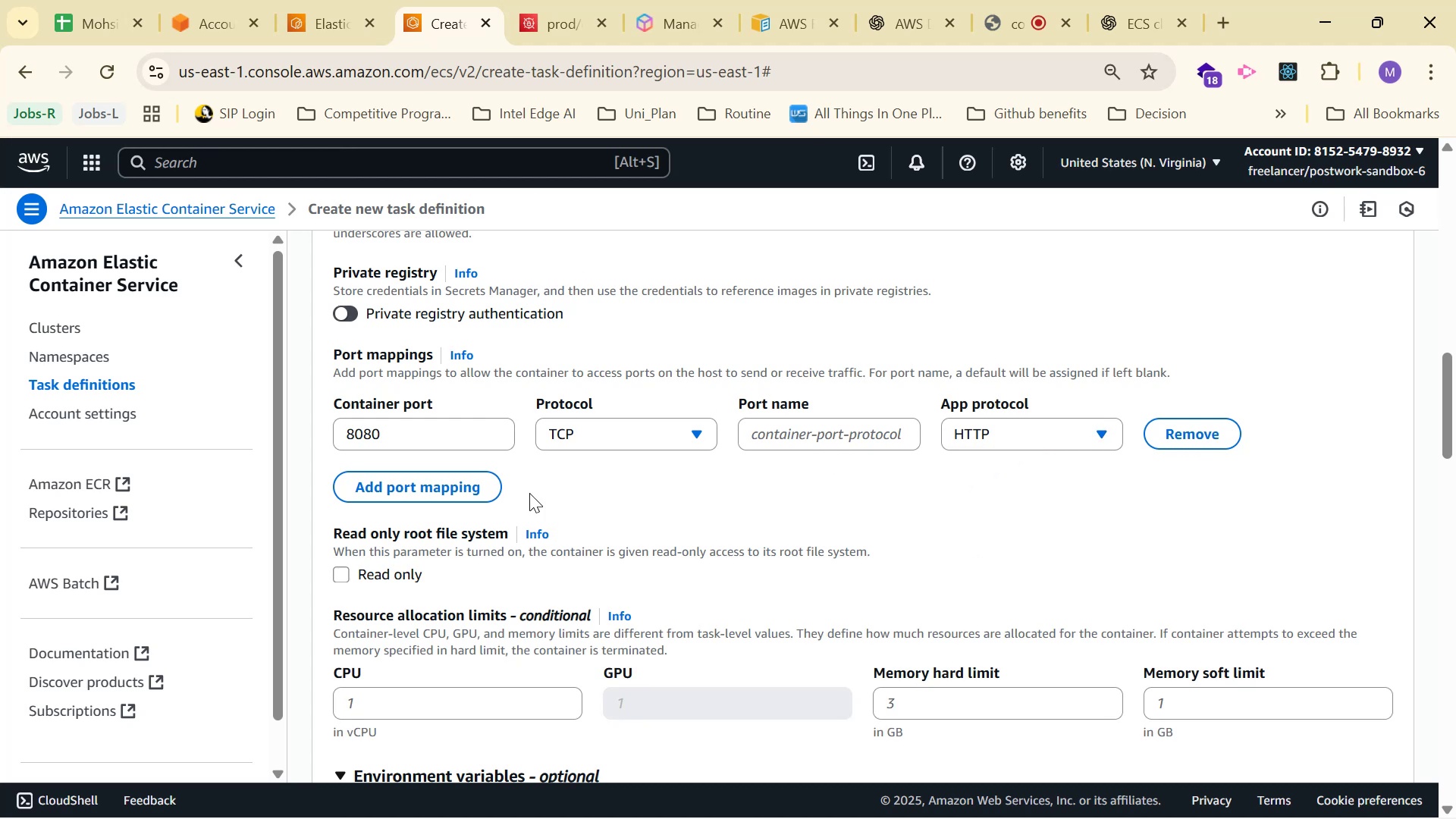 
left_click([479, 484])
 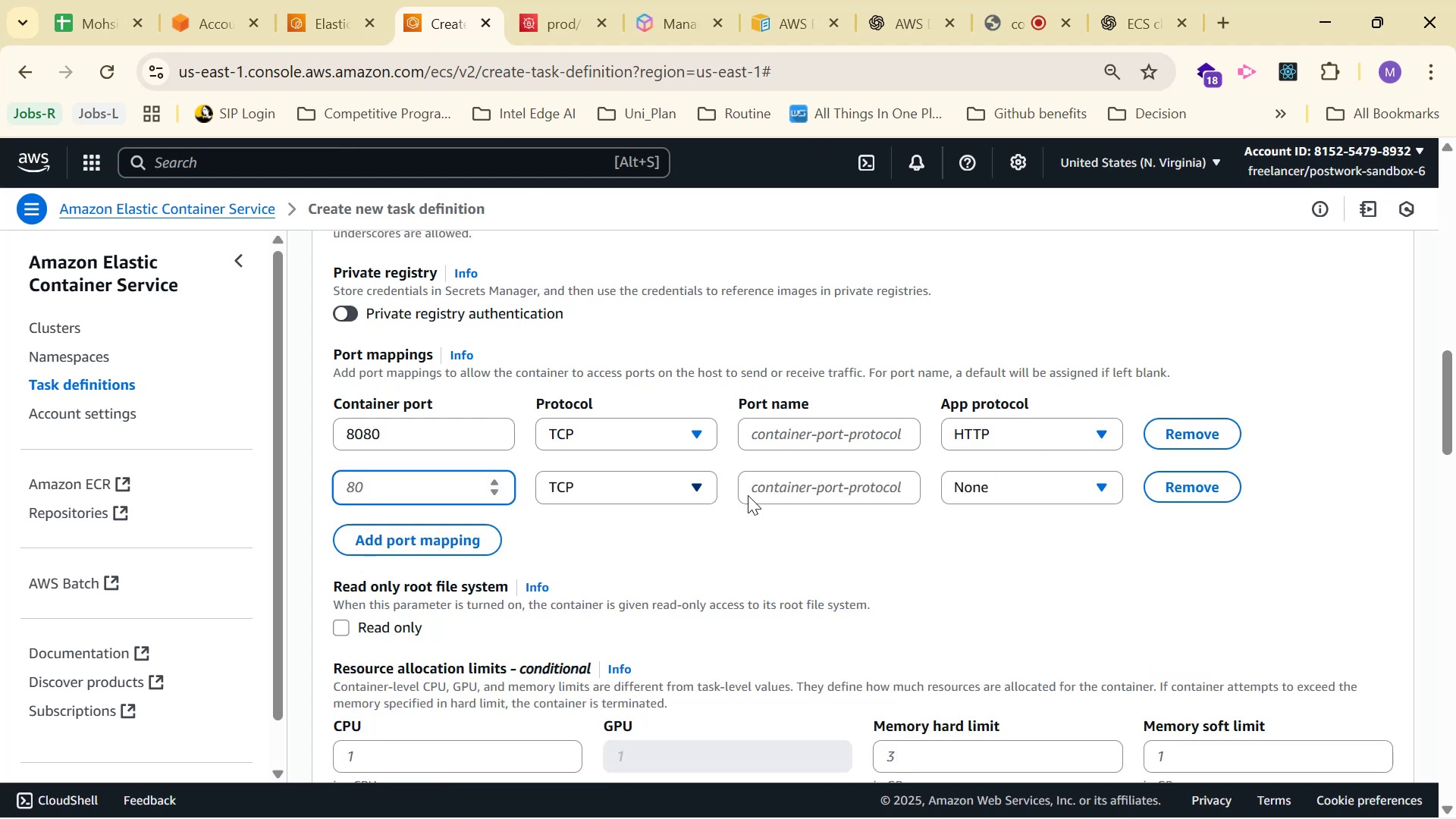 
left_click([1195, 492])
 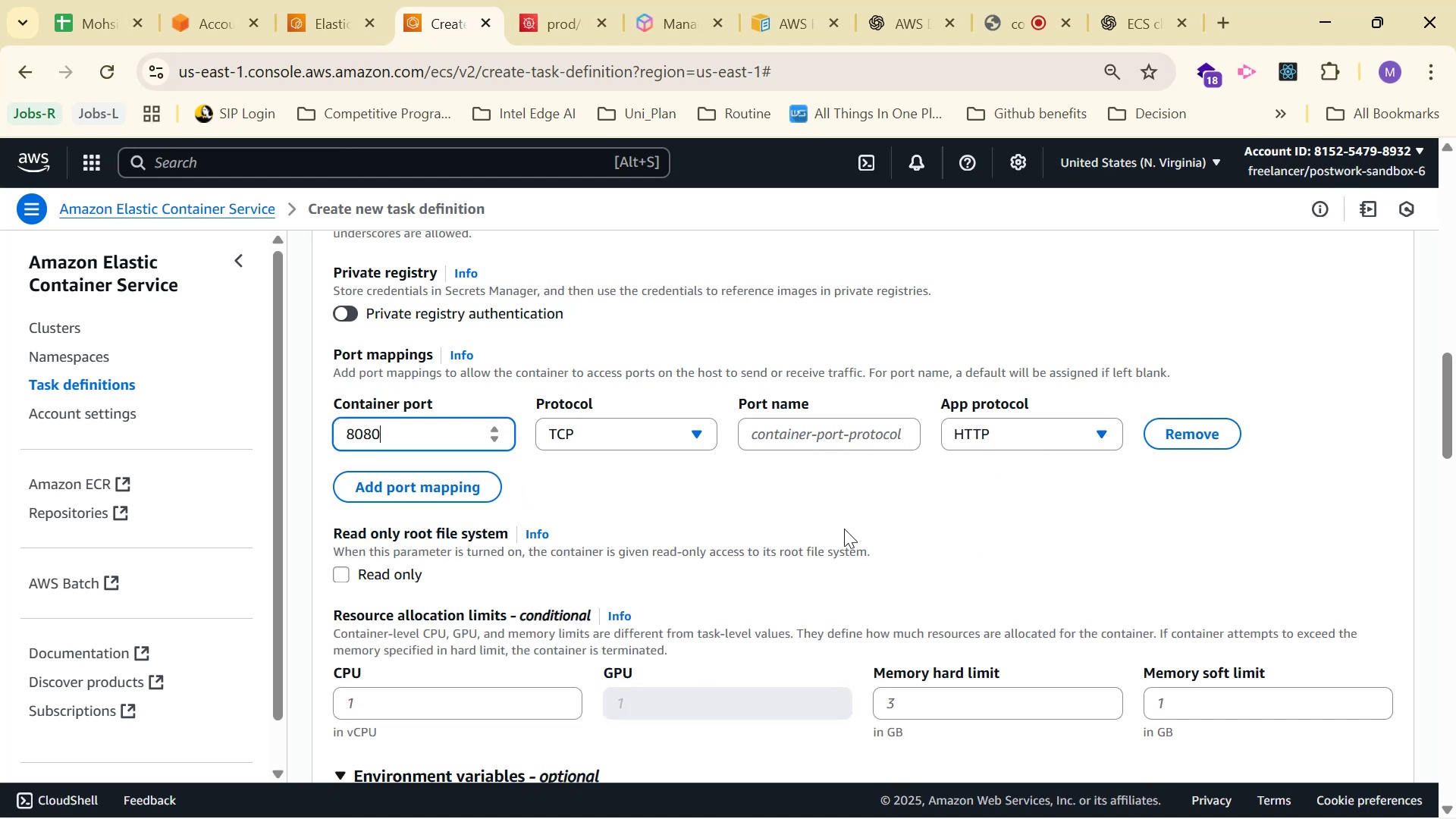 
scroll: coordinate [657, 527], scroll_direction: down, amount: 2.0
 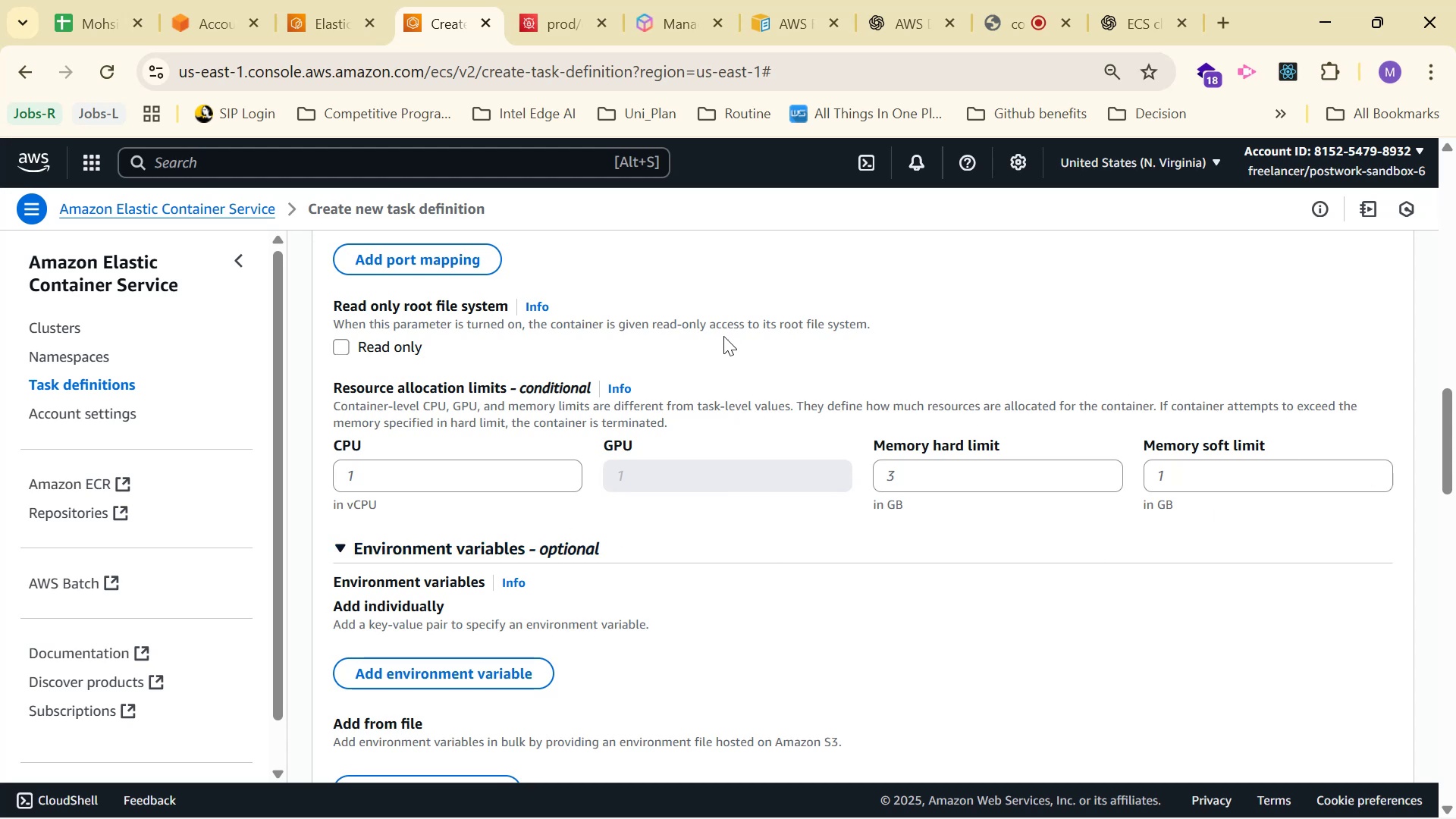 
wait(8.92)
 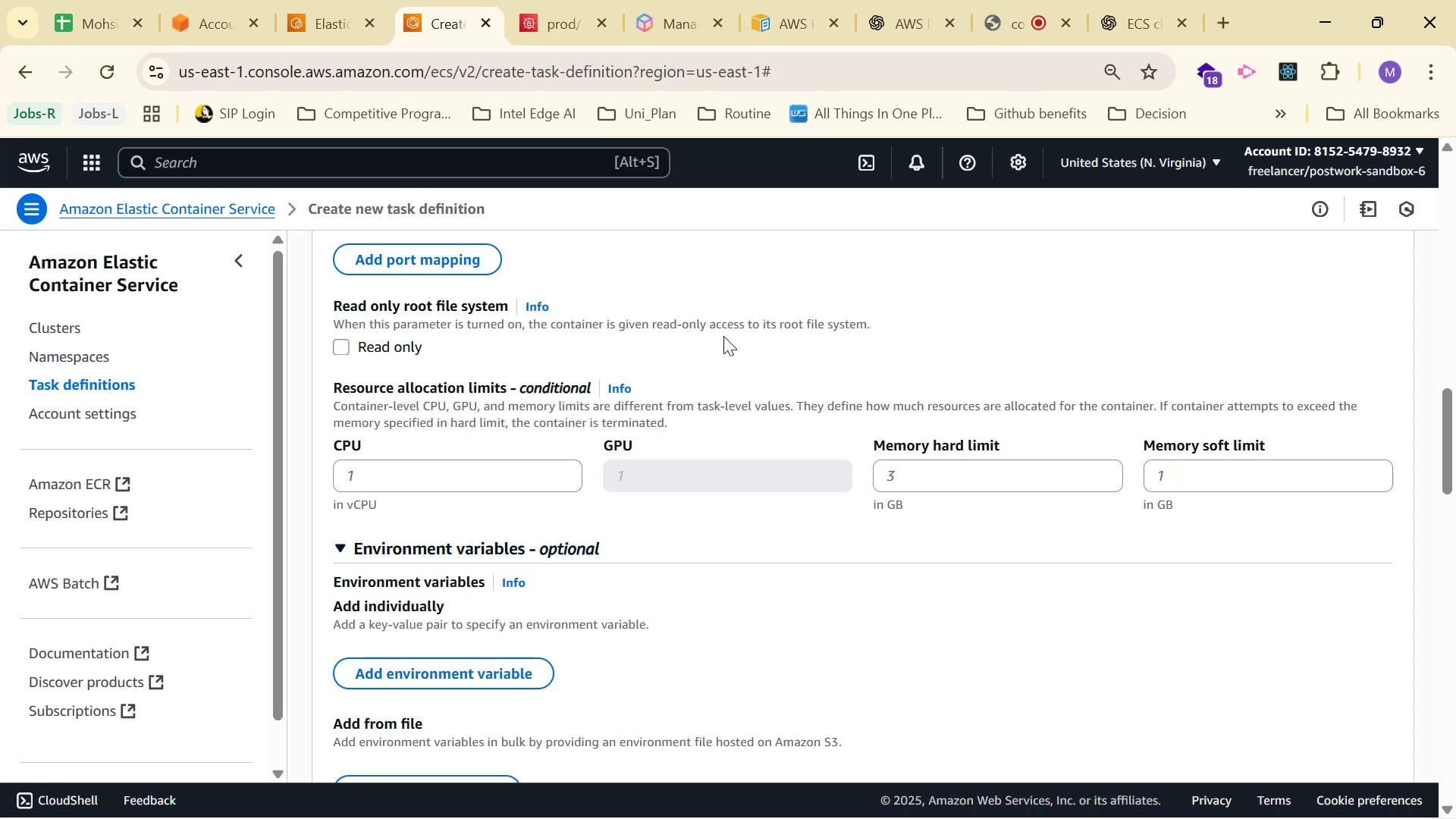 
scroll: coordinate [702, 254], scroll_direction: down, amount: 4.0
 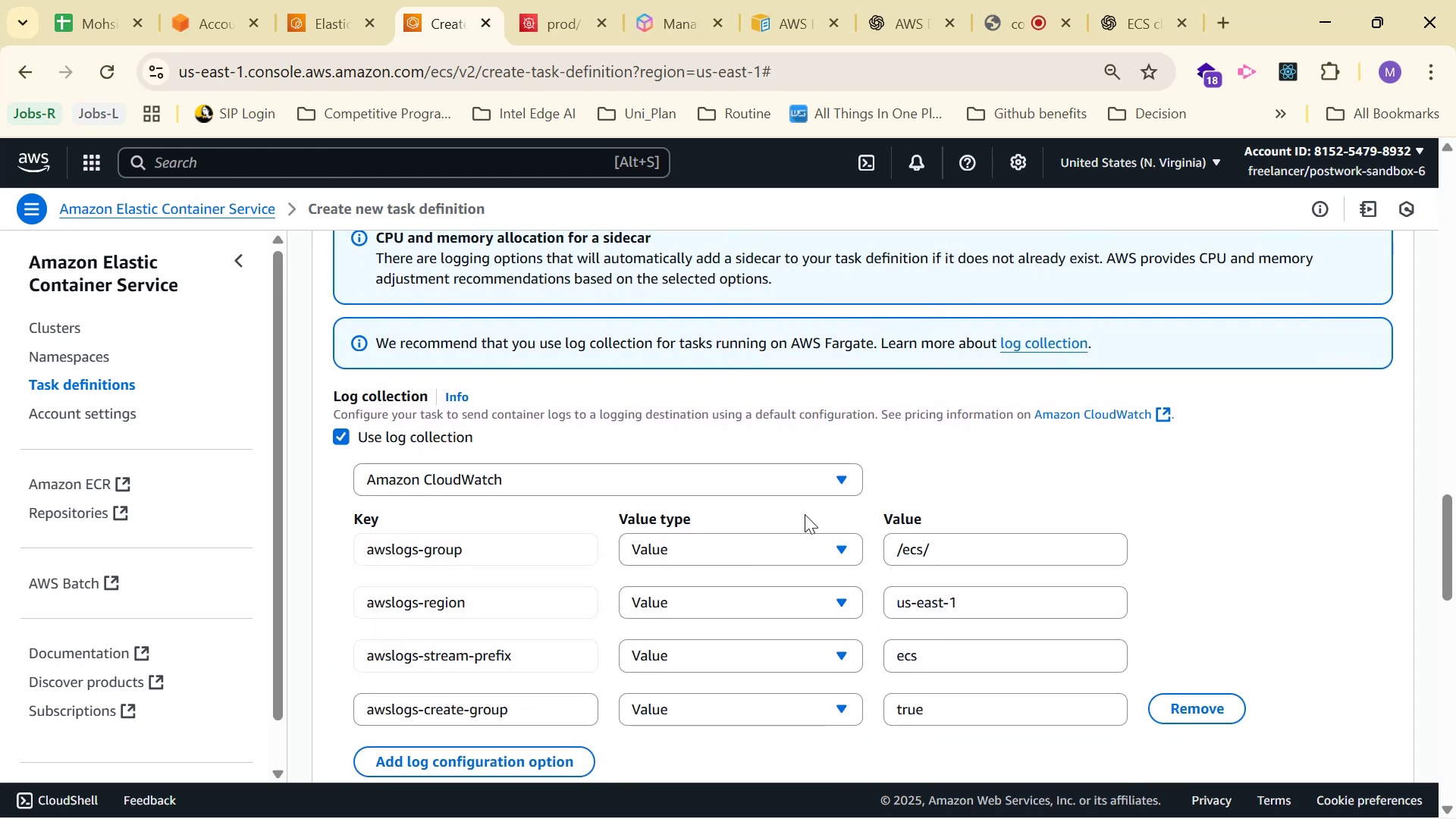 
wait(5.56)
 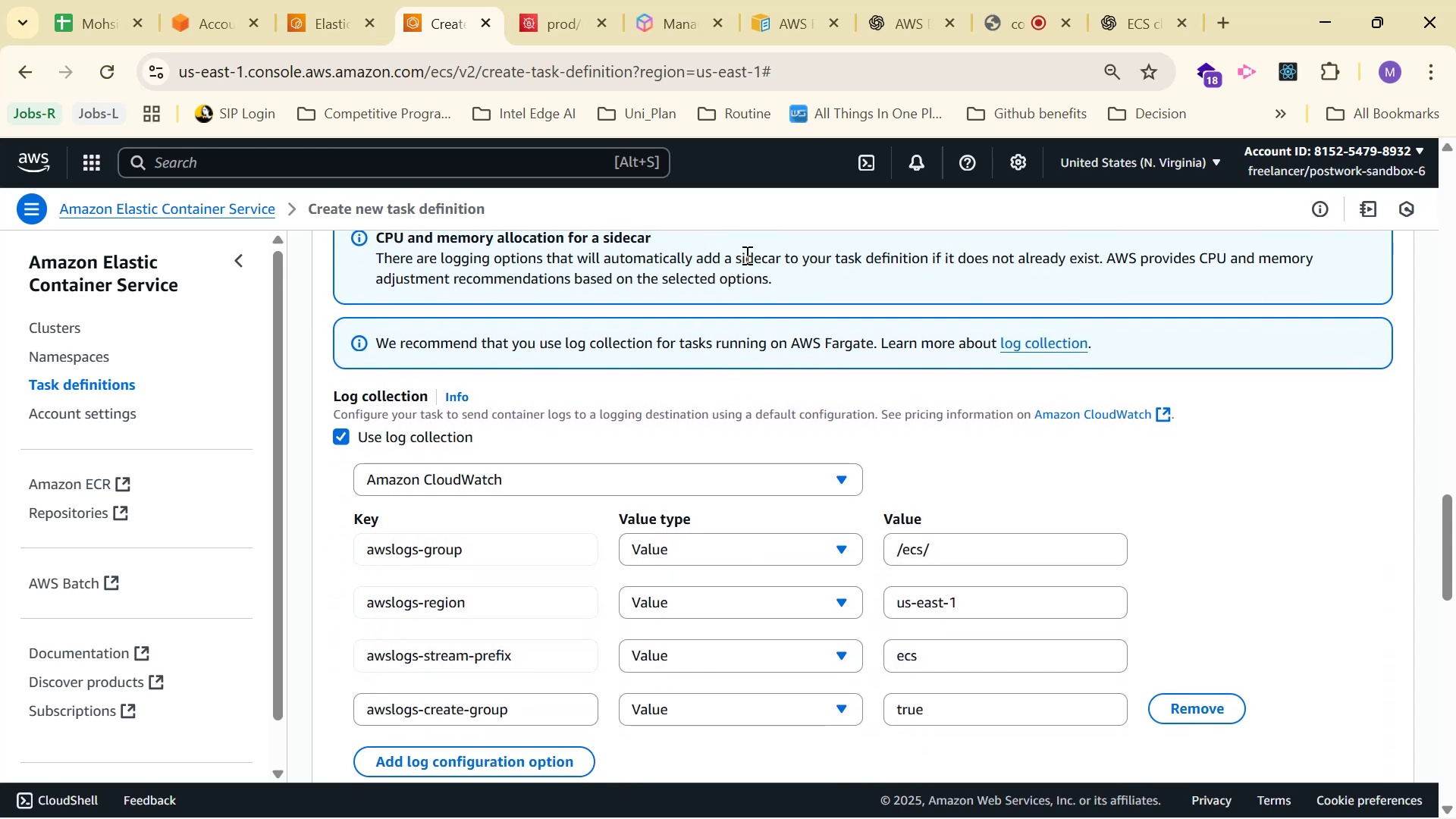 
scroll: coordinate [817, 529], scroll_direction: down, amount: 1.0
 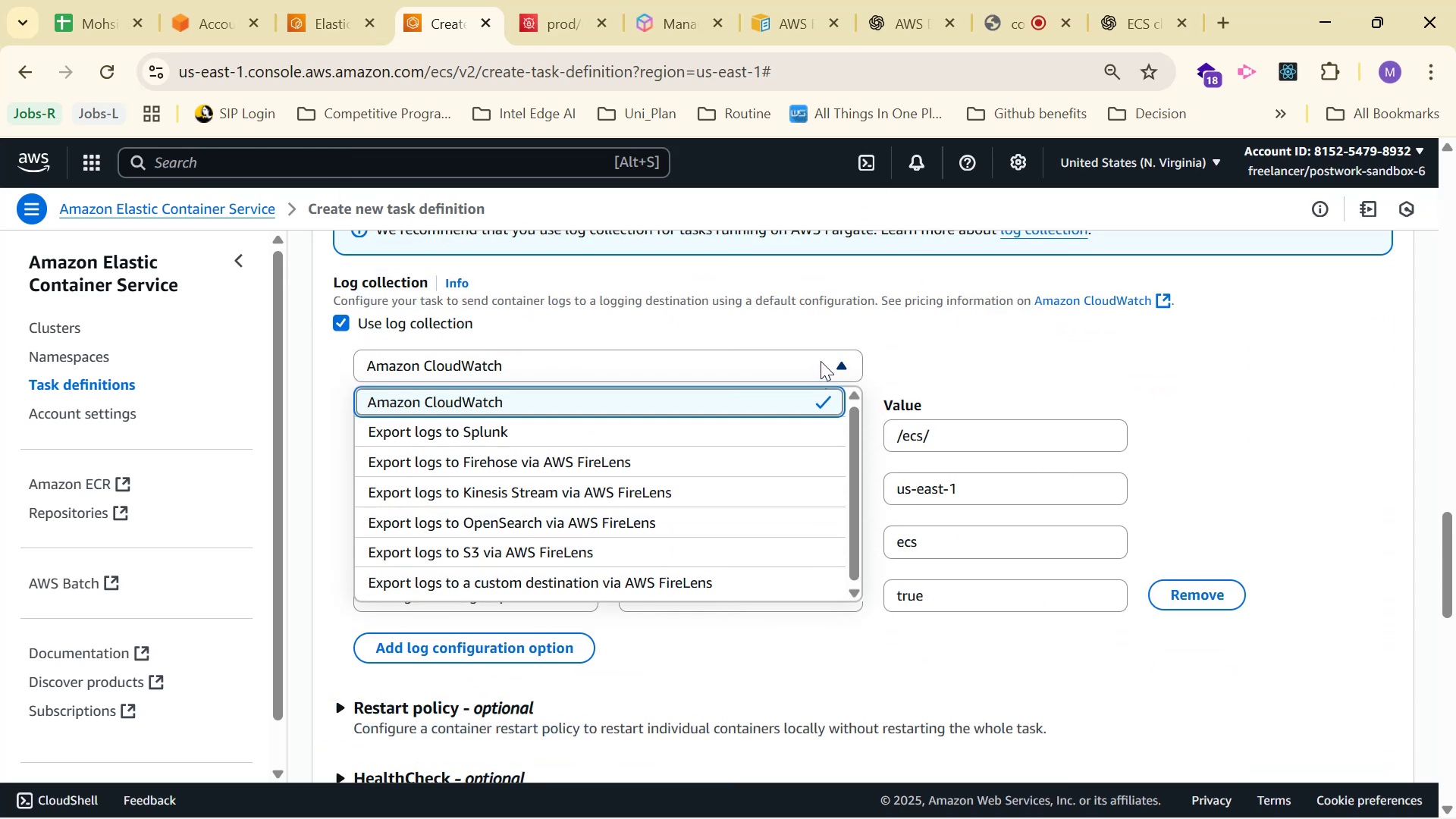 
left_click([821, 361])
 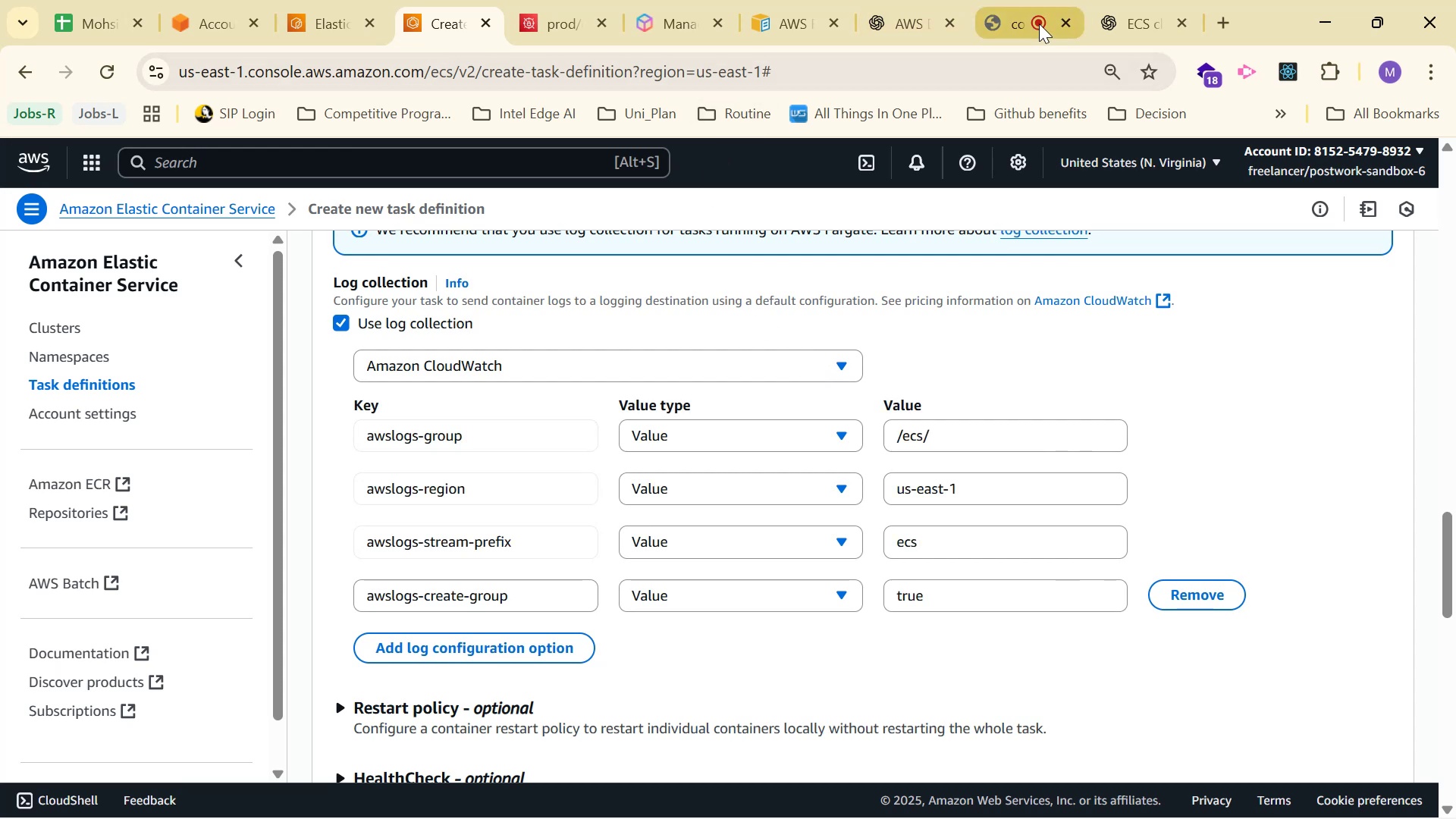 
left_click([875, 11])
 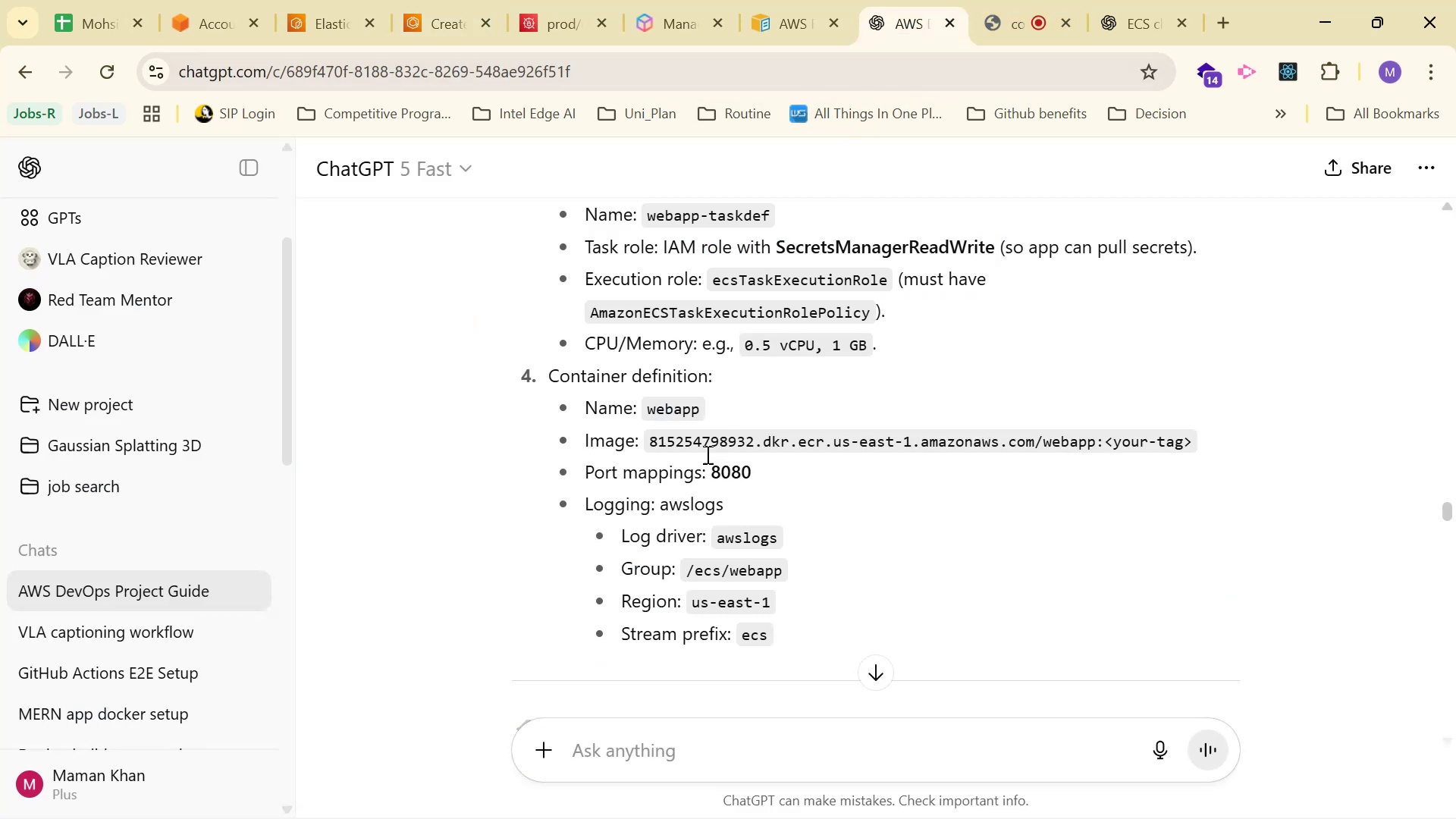 
left_click([422, 7])
 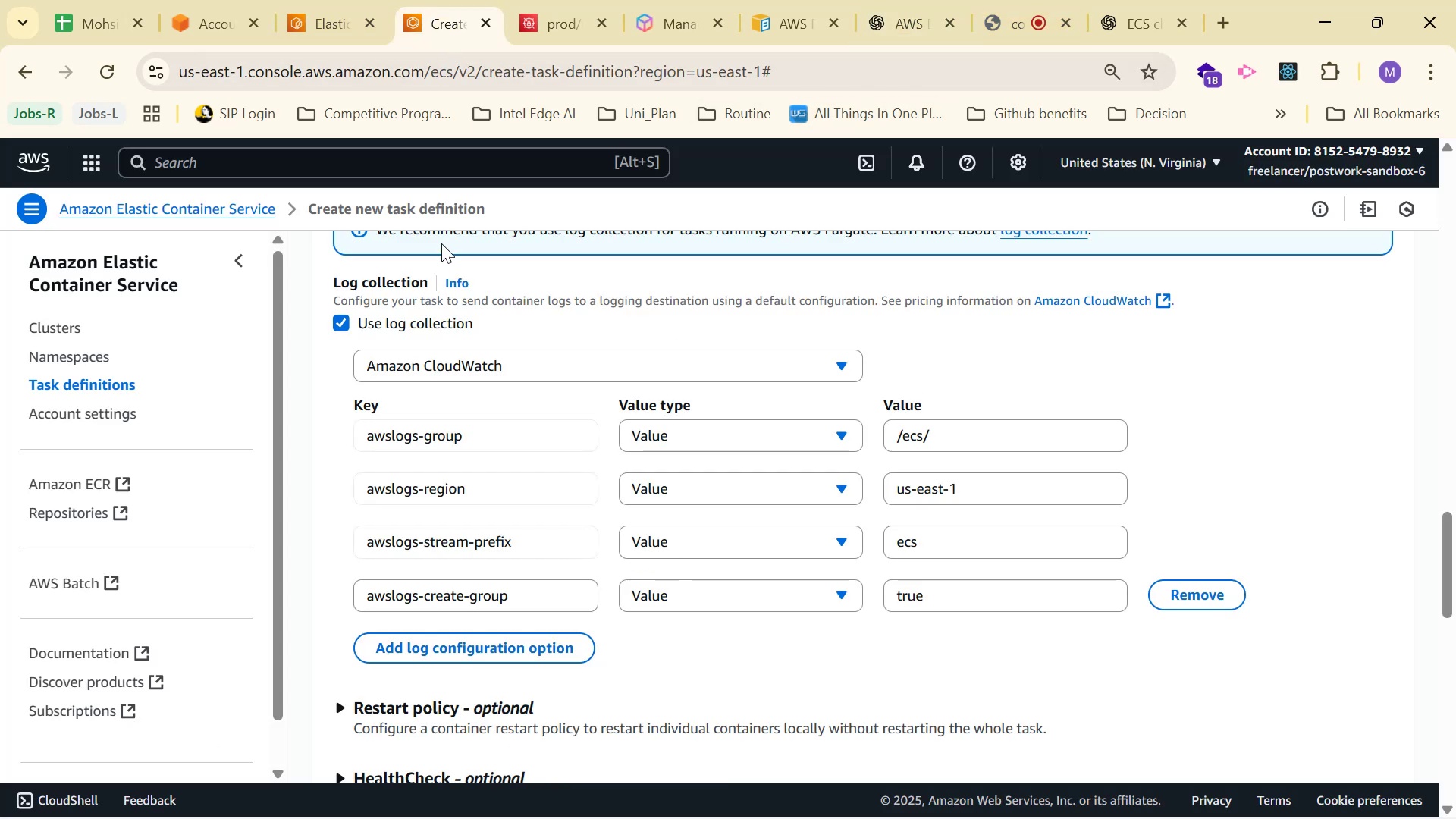 
left_click([472, 366])
 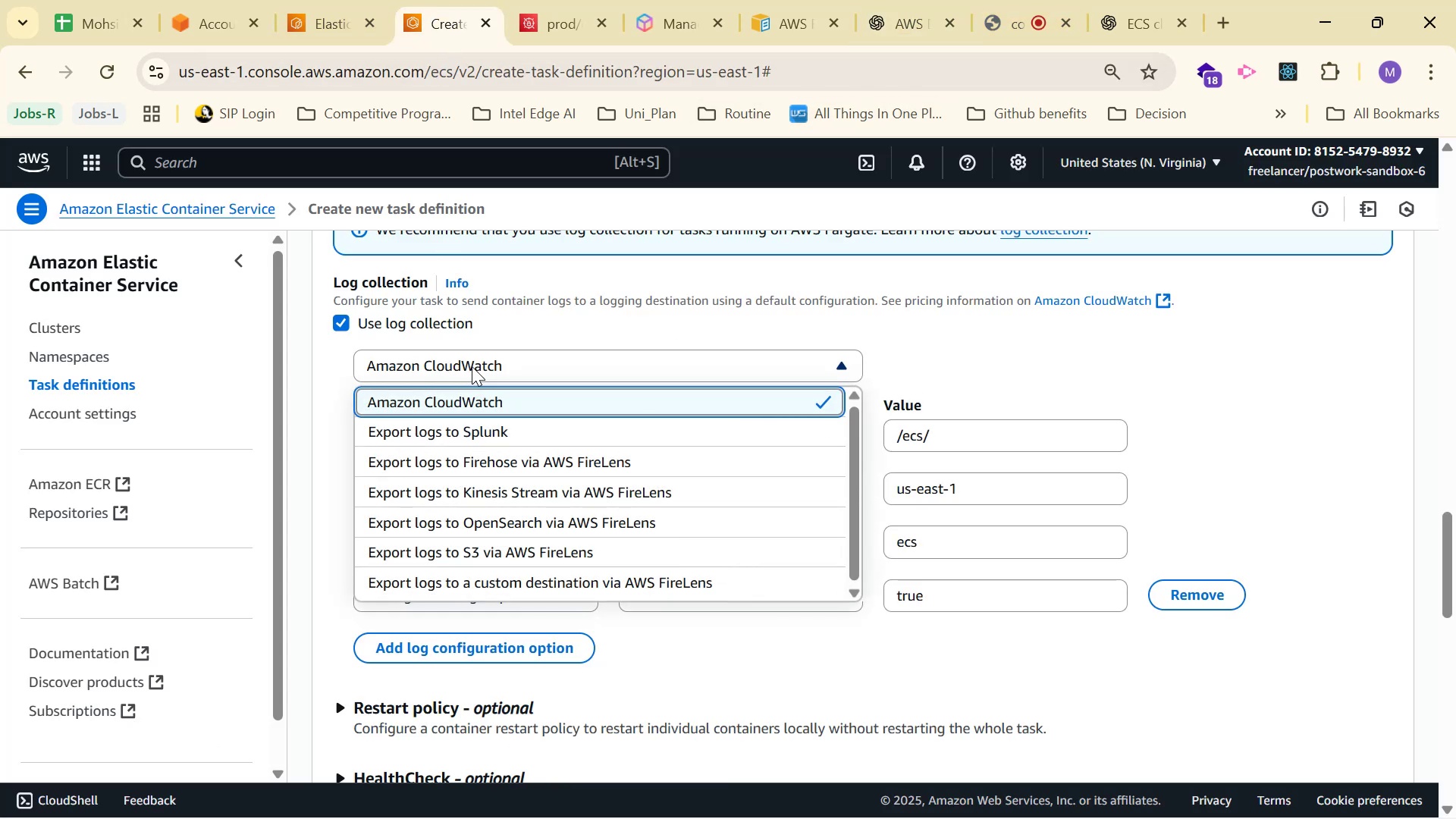 
scroll: coordinate [613, 439], scroll_direction: none, amount: 0.0
 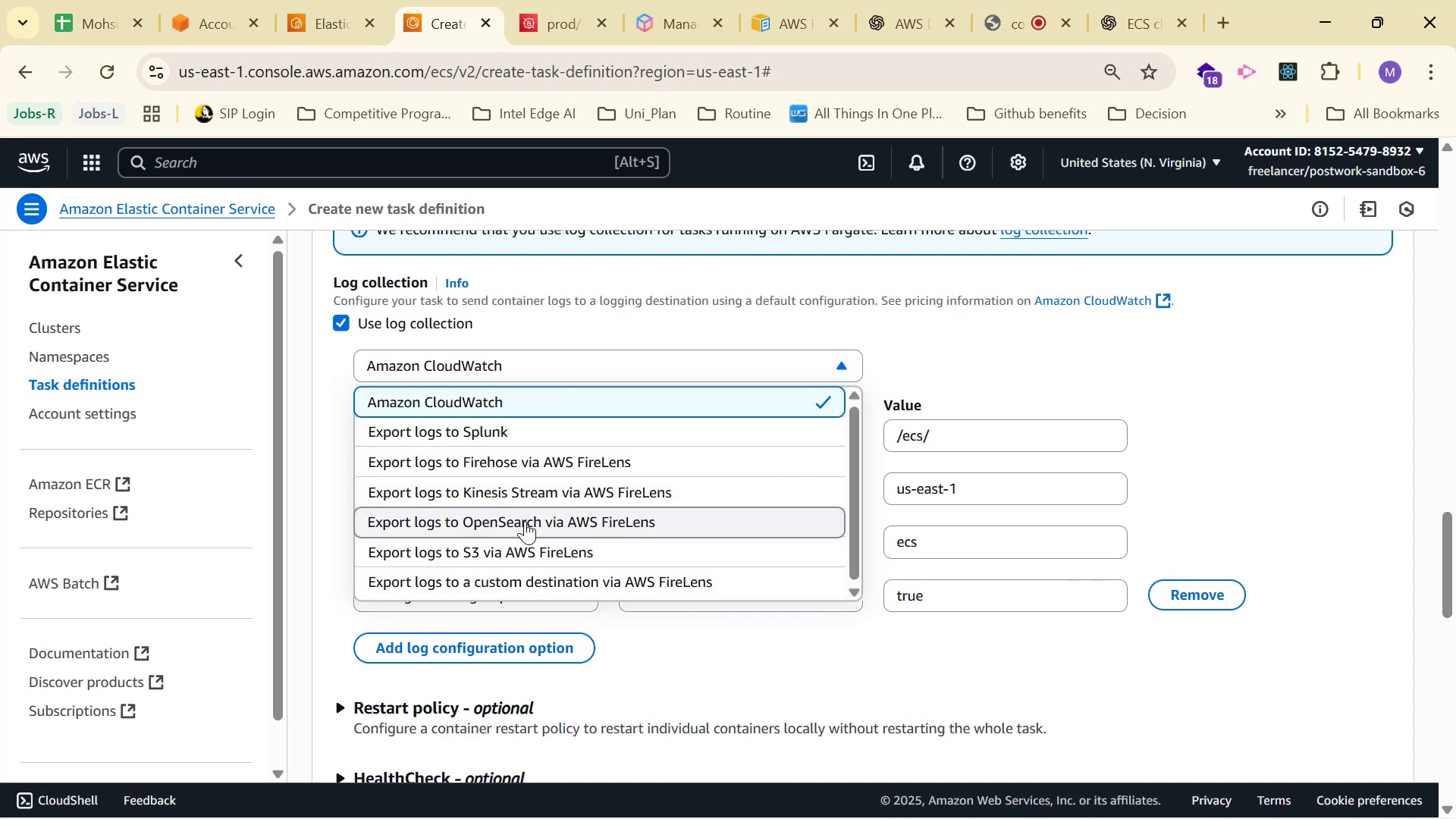 
wait(5.48)
 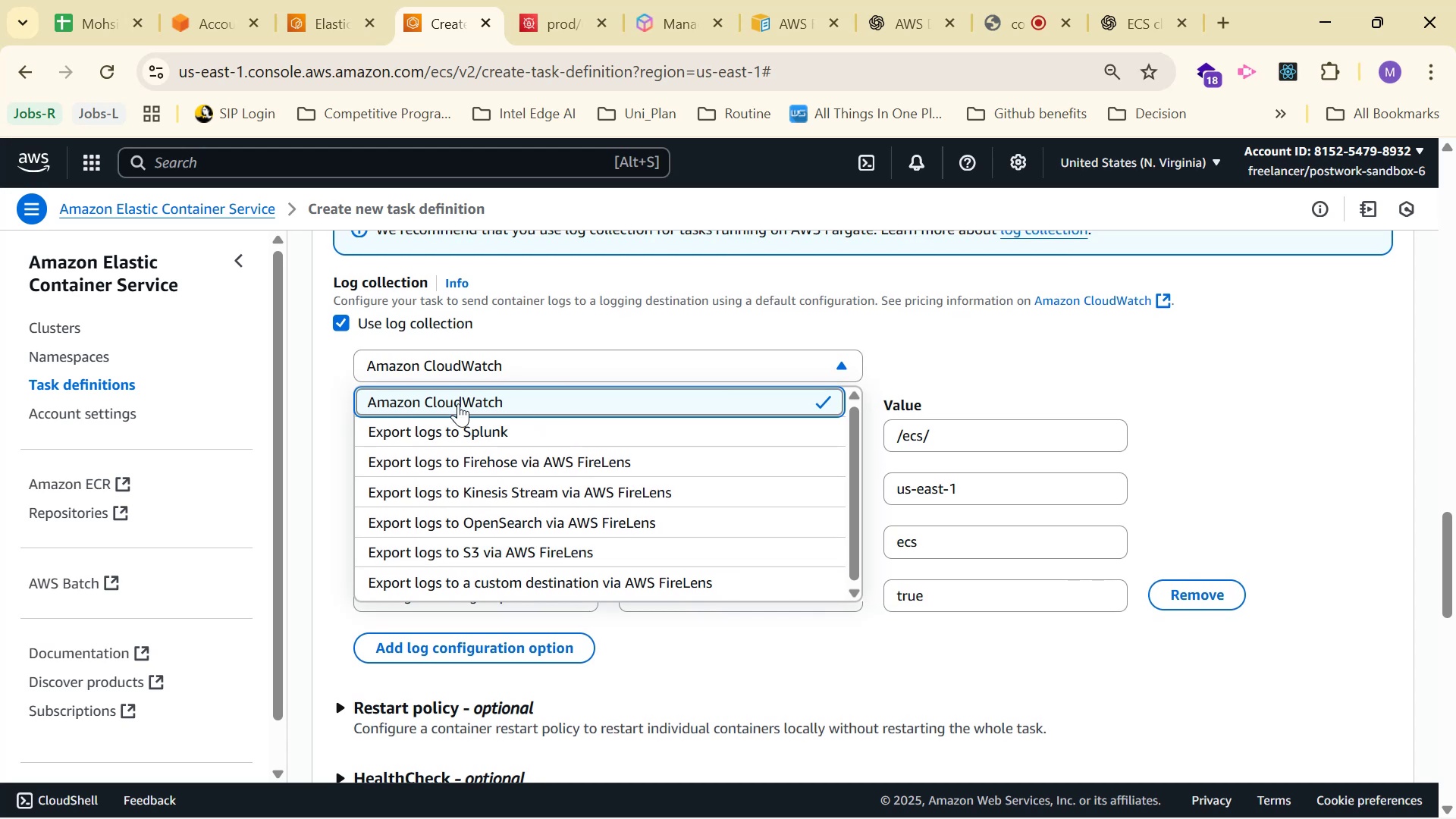 
left_click([789, 374])
 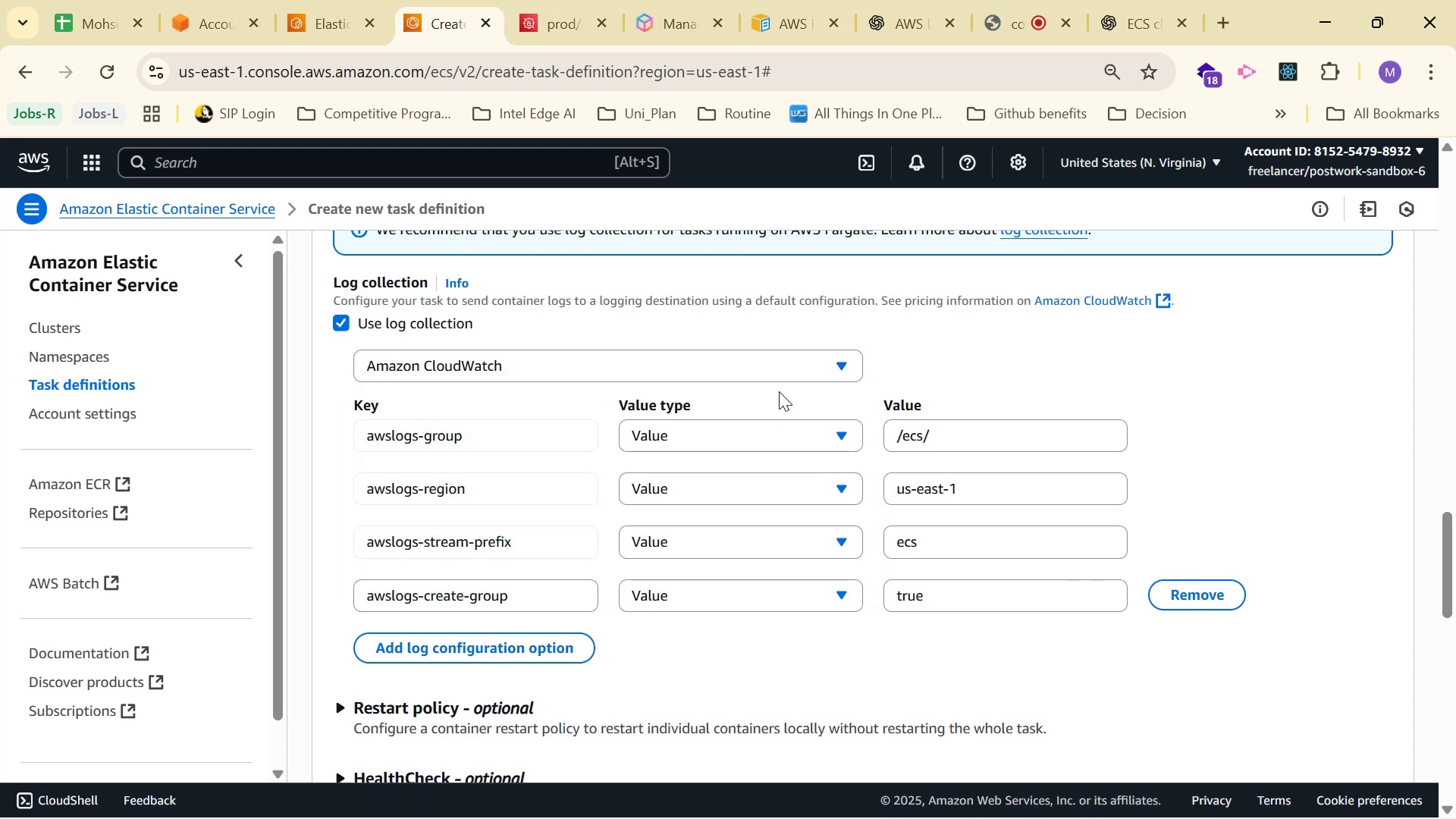 
left_click([814, 436])
 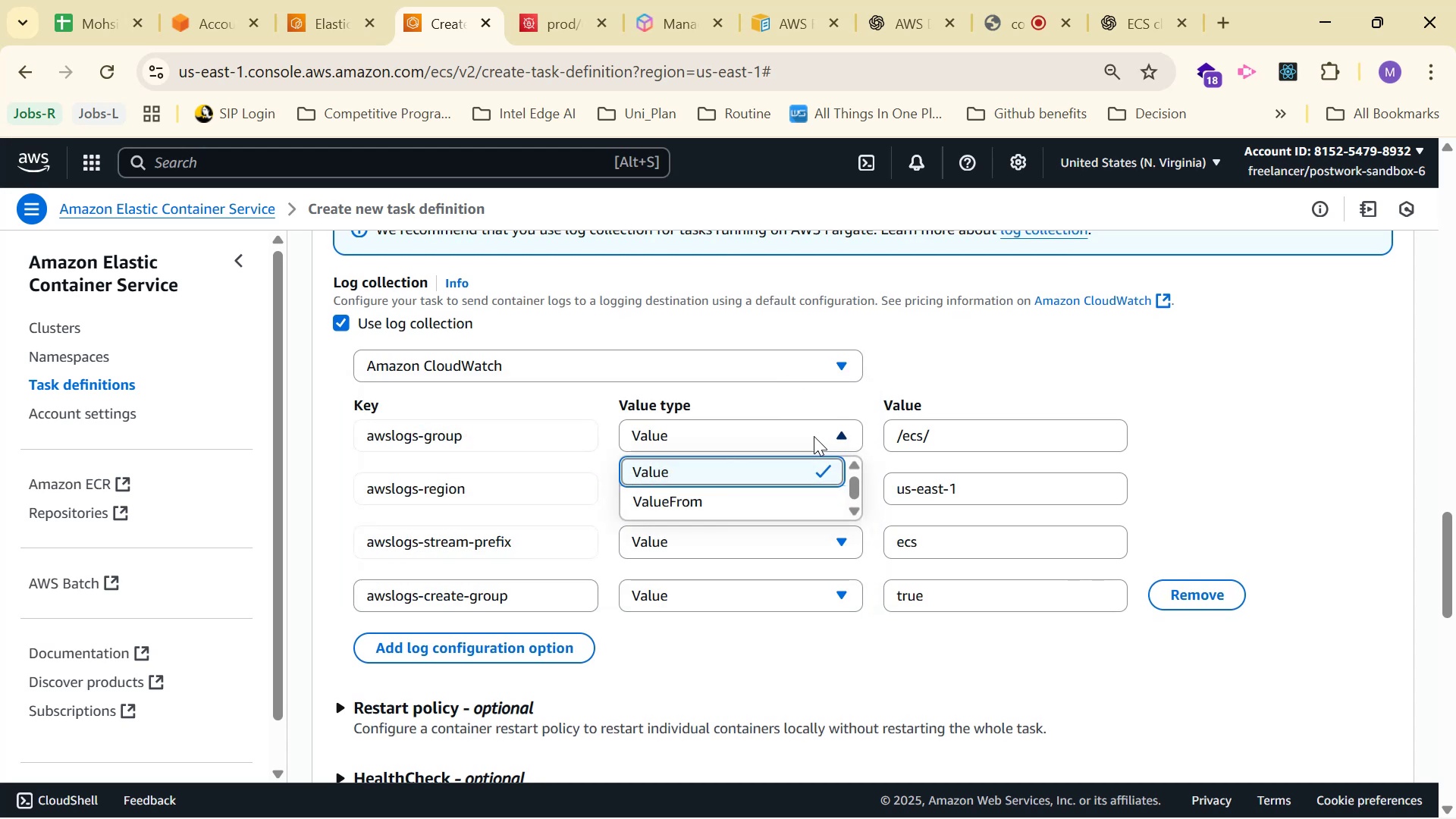 
left_click([814, 436])
 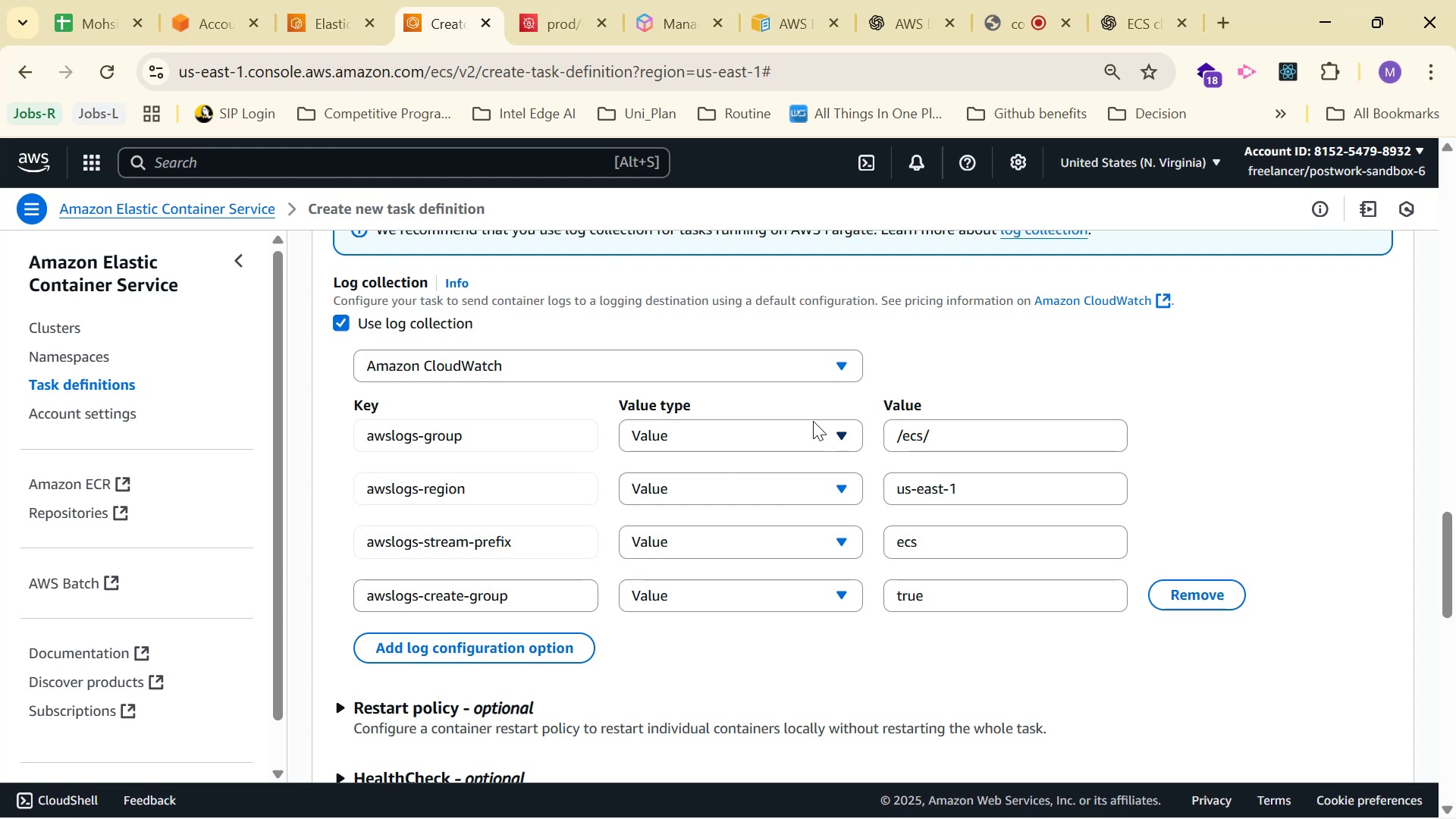 
wait(9.79)
 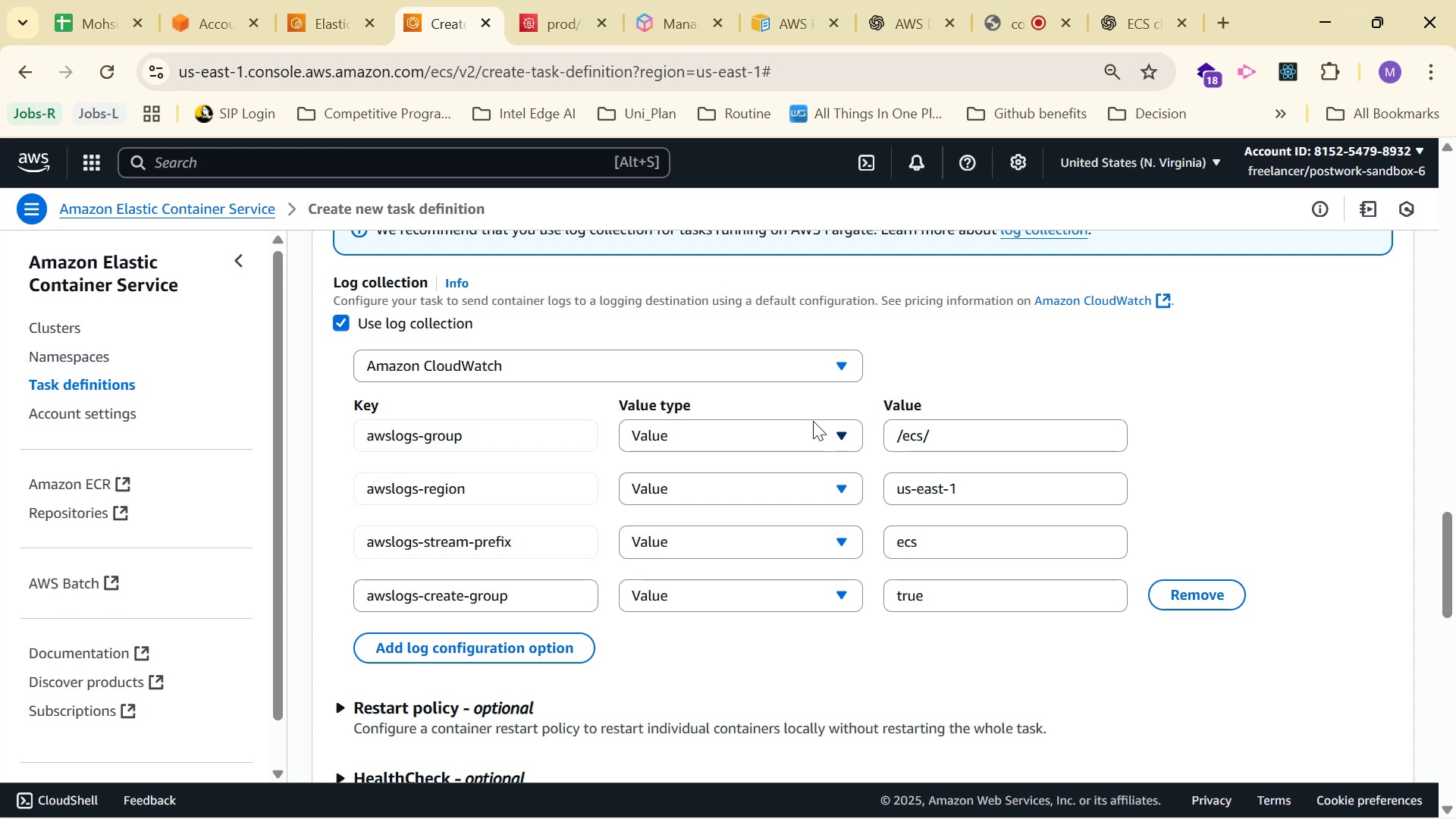 
left_click([878, 26])
 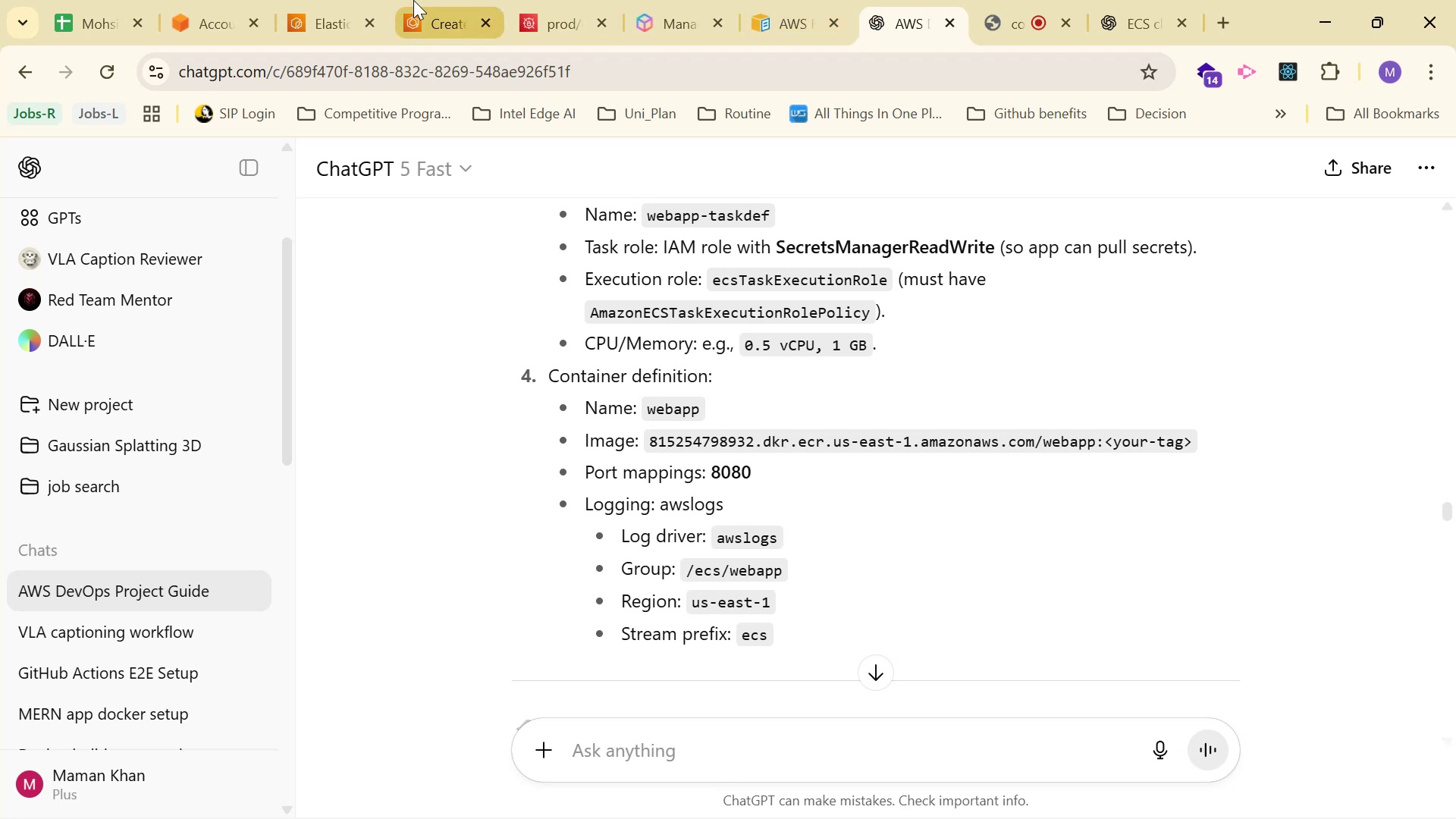 
wait(5.69)
 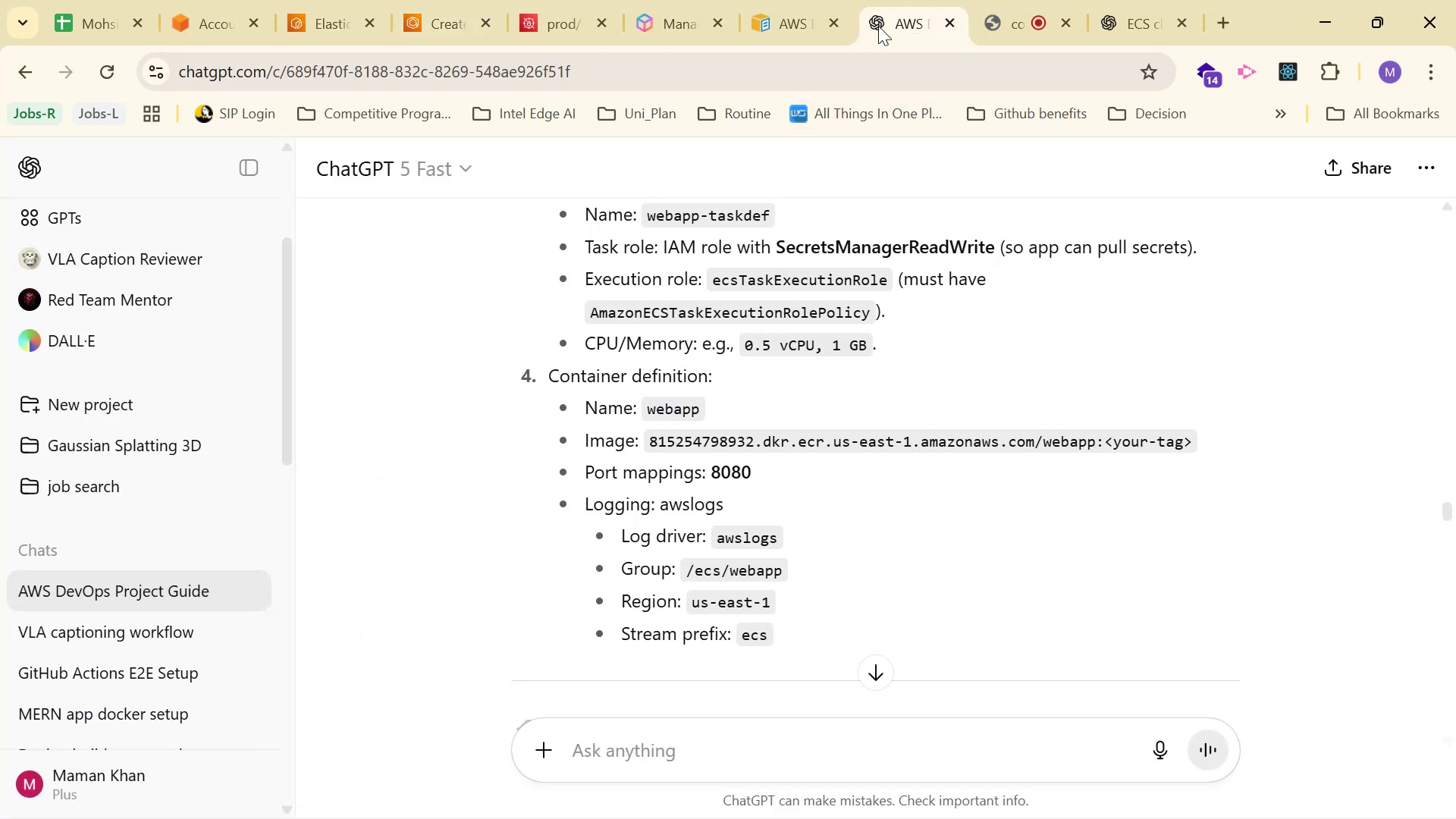 
left_click([413, 0])
 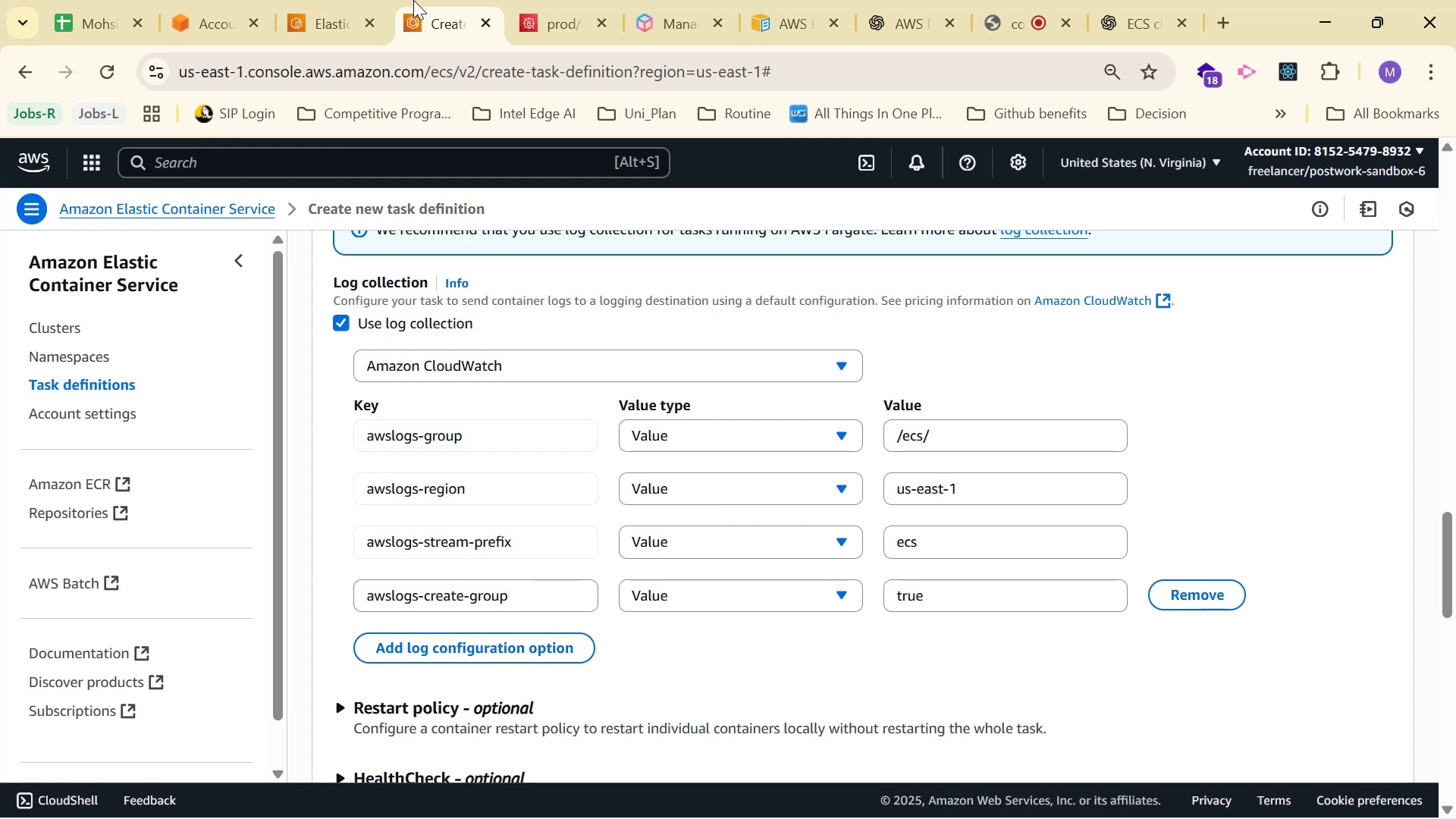 
wait(13.22)
 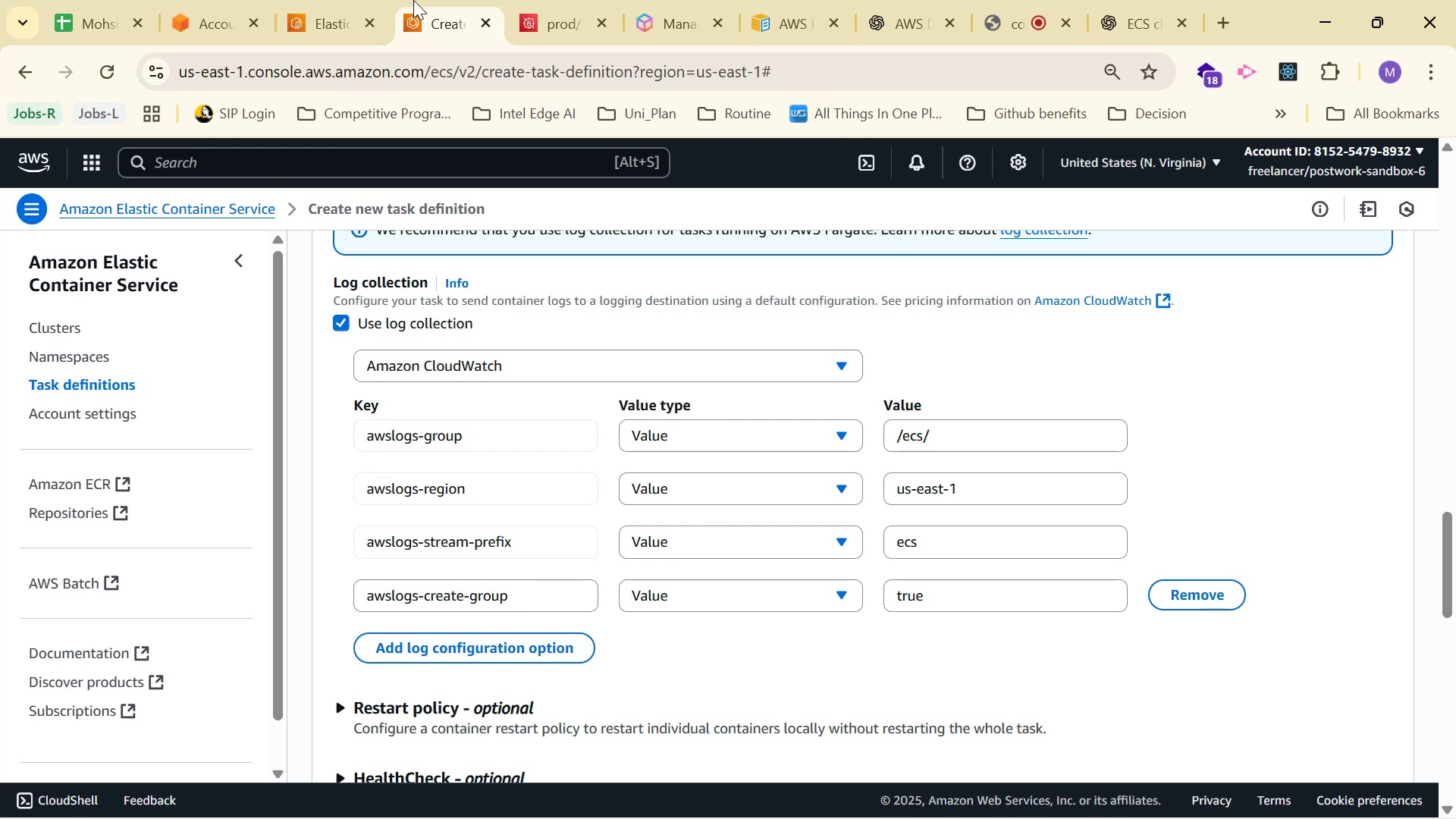 
left_click([340, 321])
 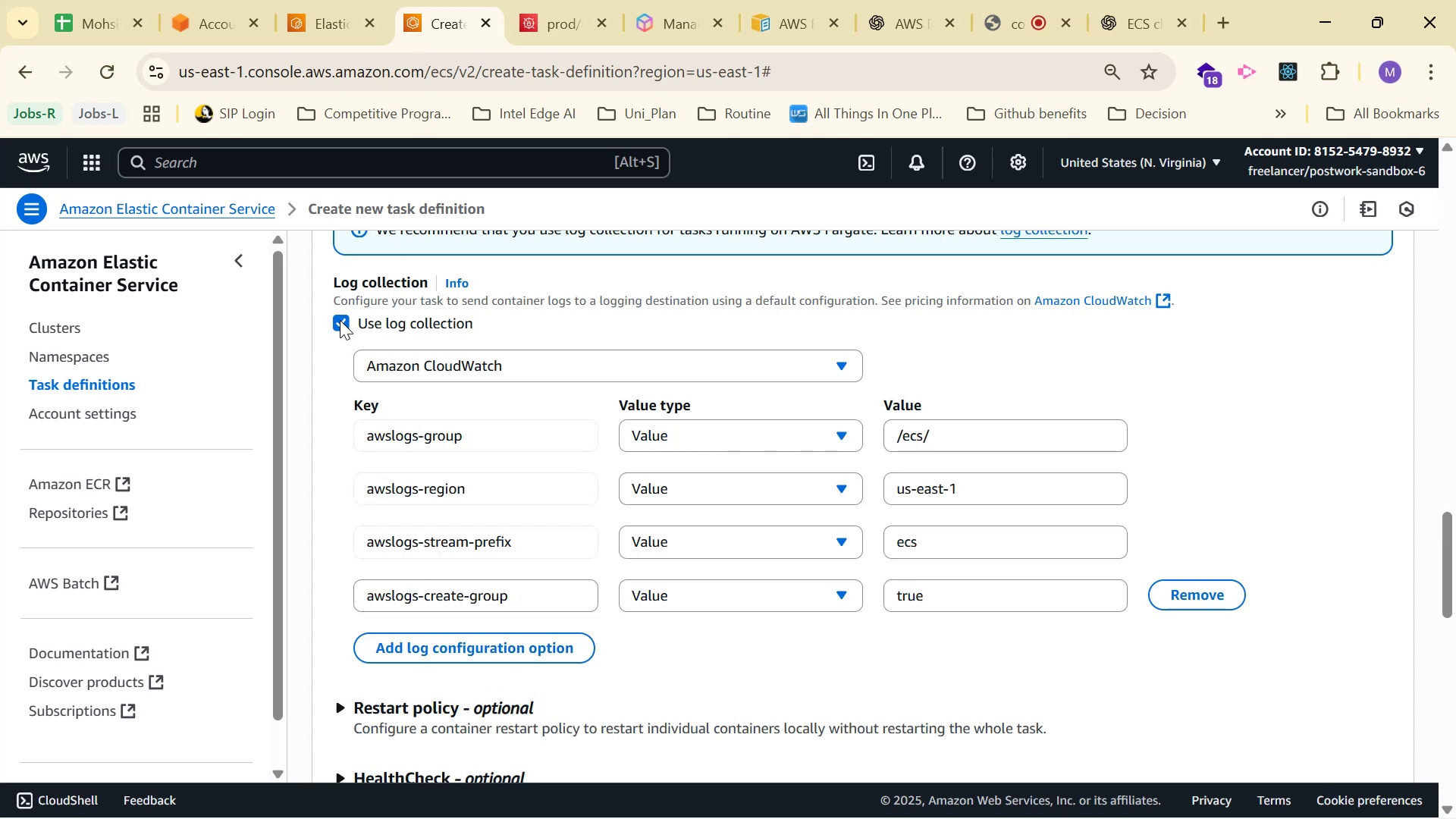 
left_click([451, 365])
 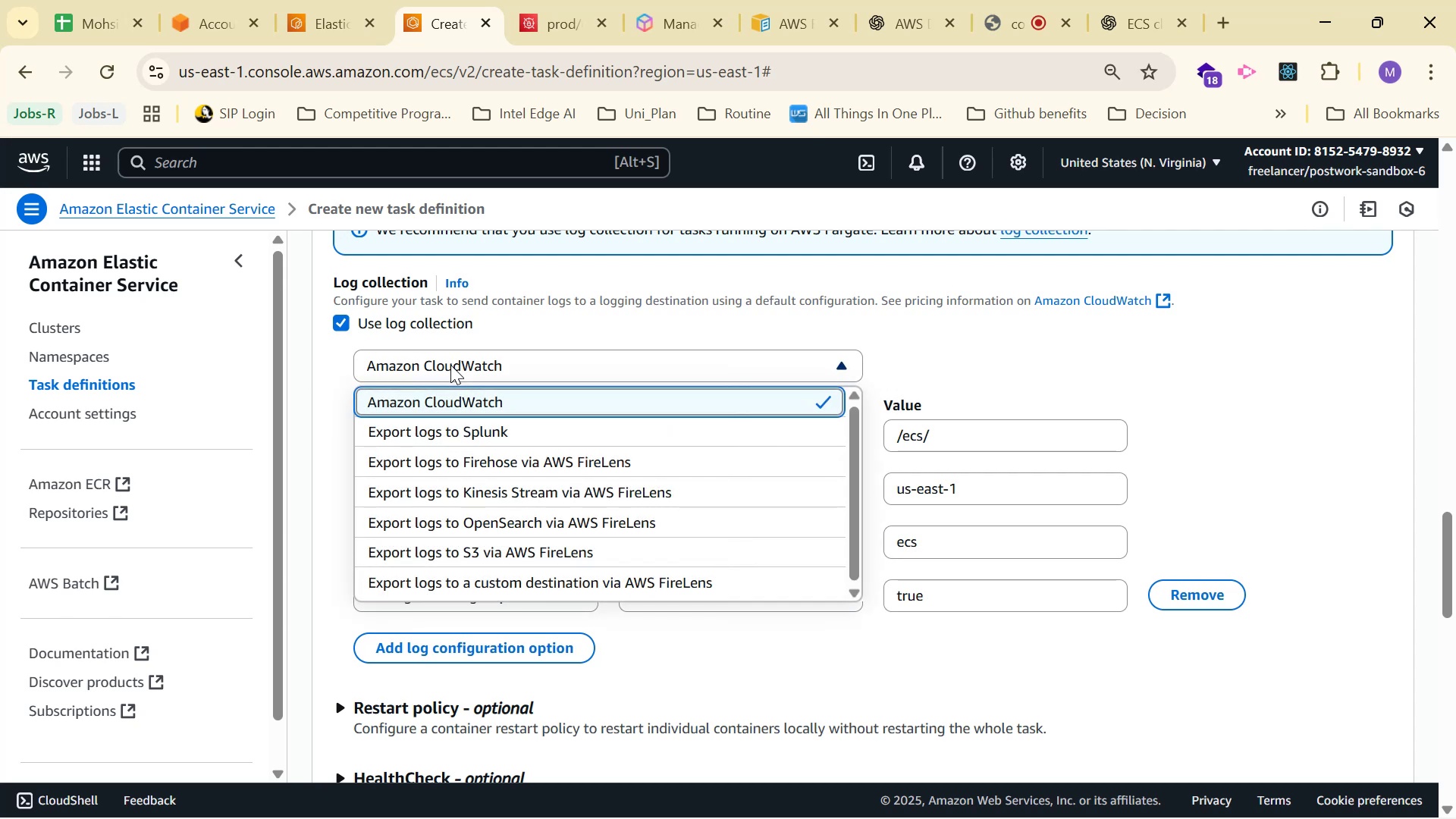 
left_click([450, 365])
 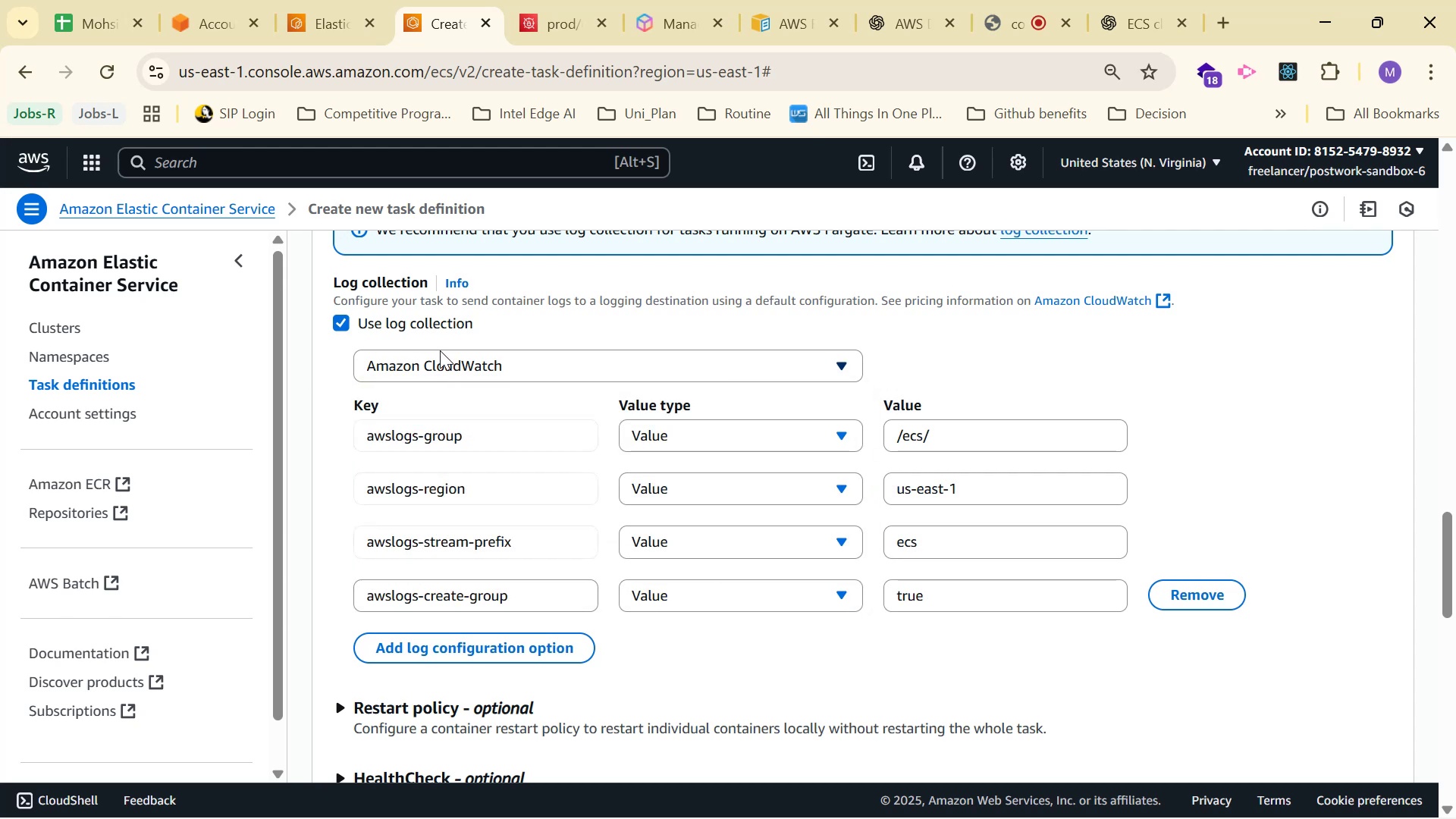 
scroll: coordinate [701, 391], scroll_direction: down, amount: 4.0
 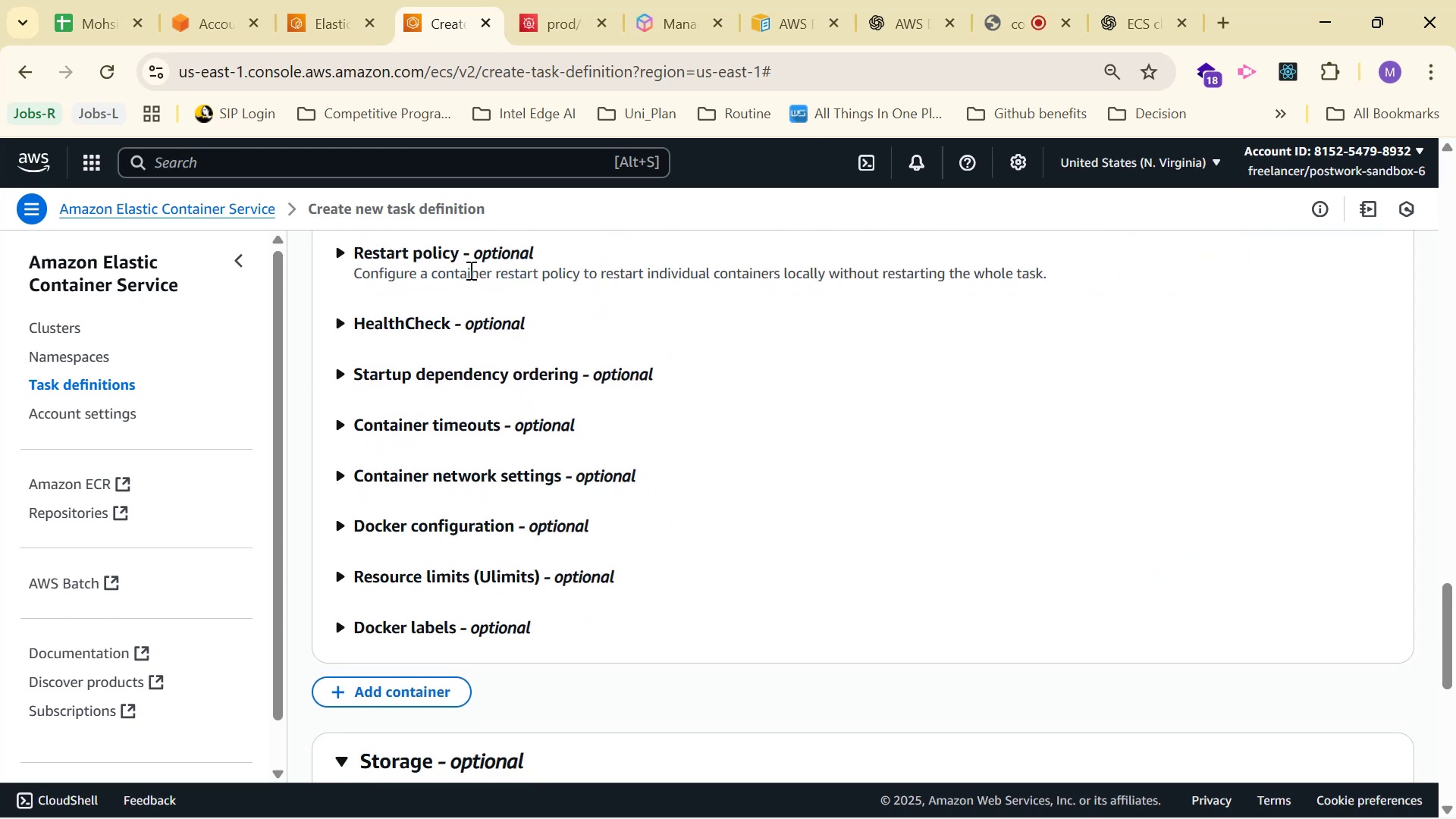 
left_click([448, 324])
 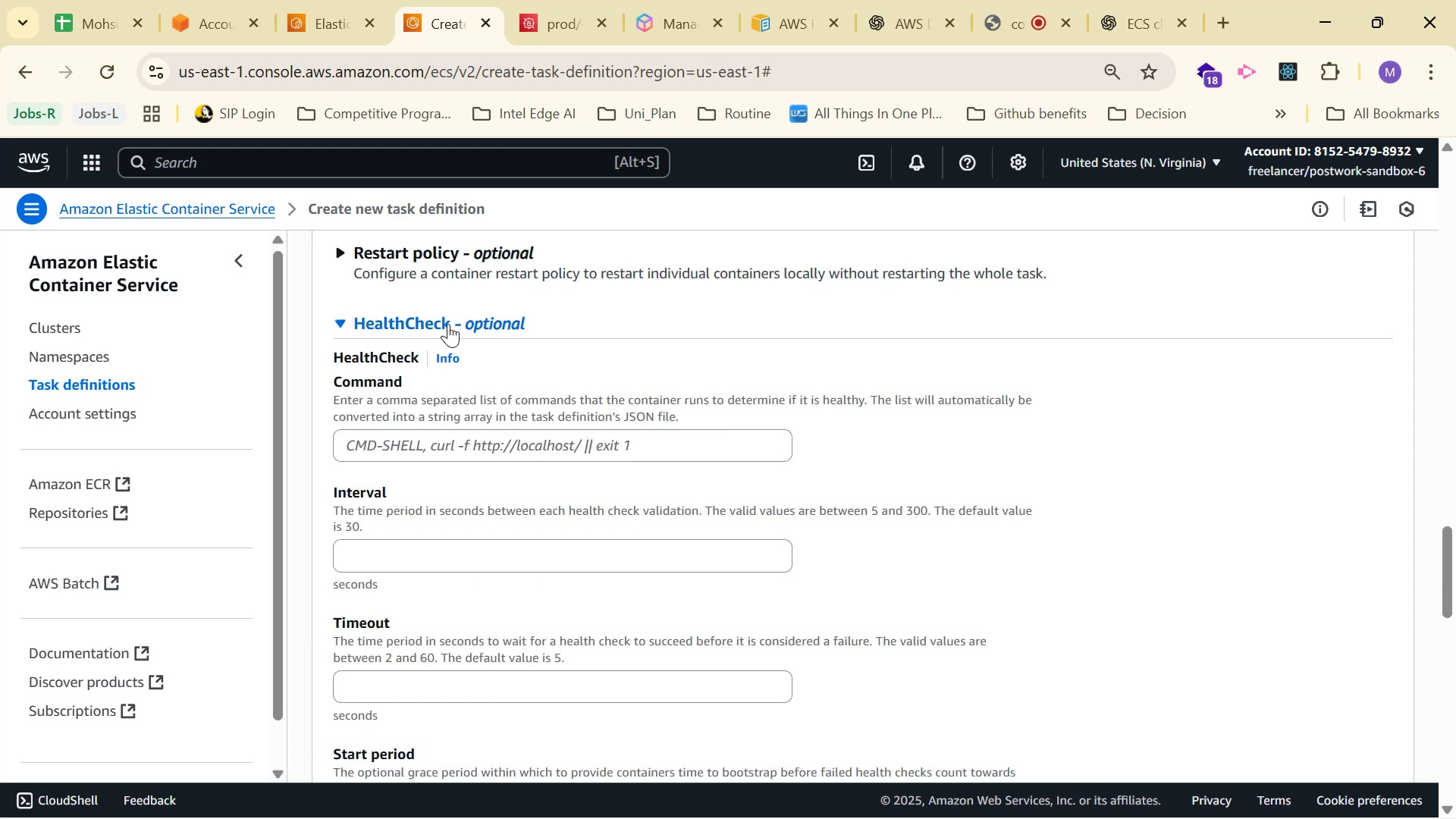 
wait(13.06)
 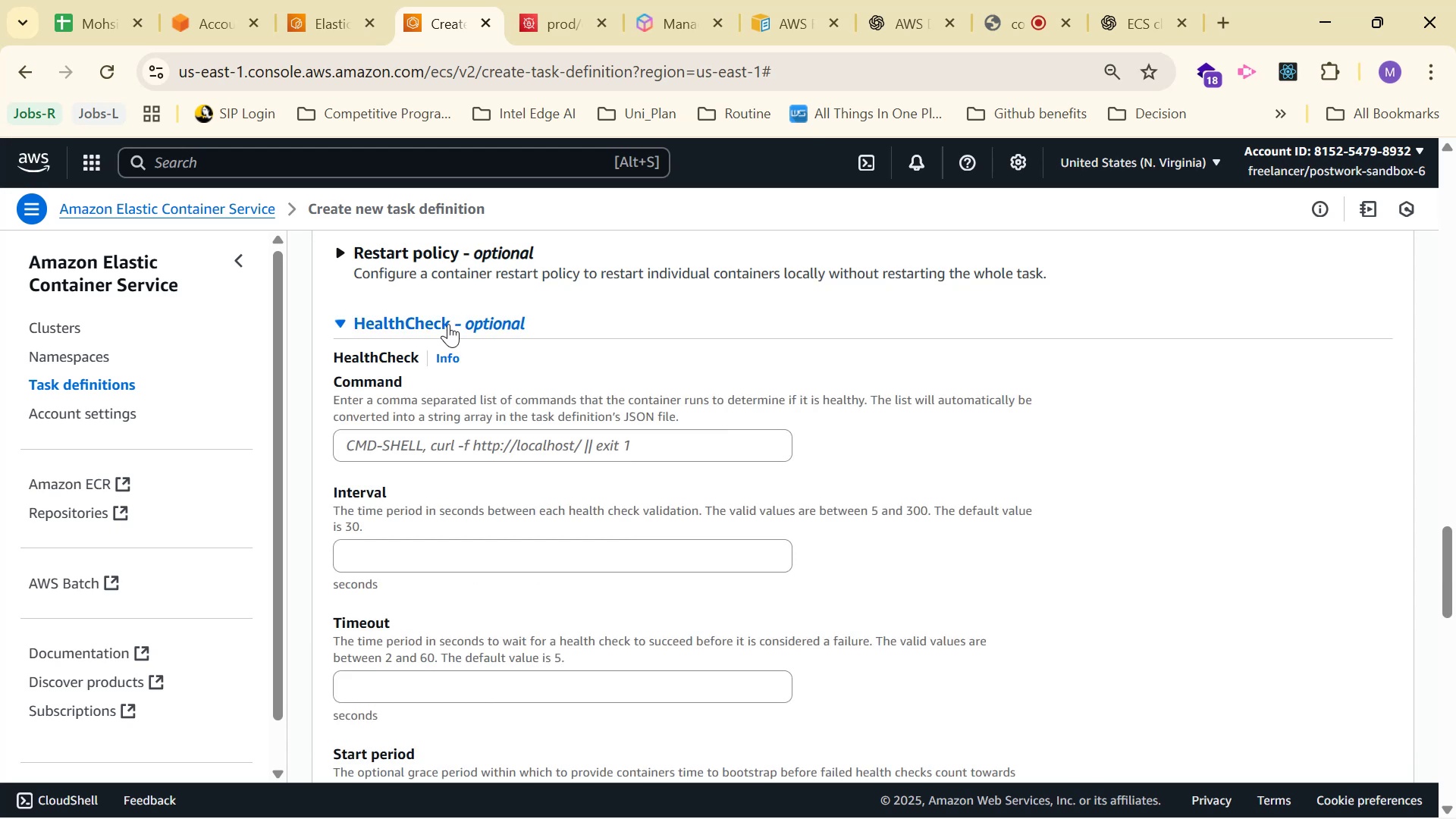 
left_click([449, 320])
 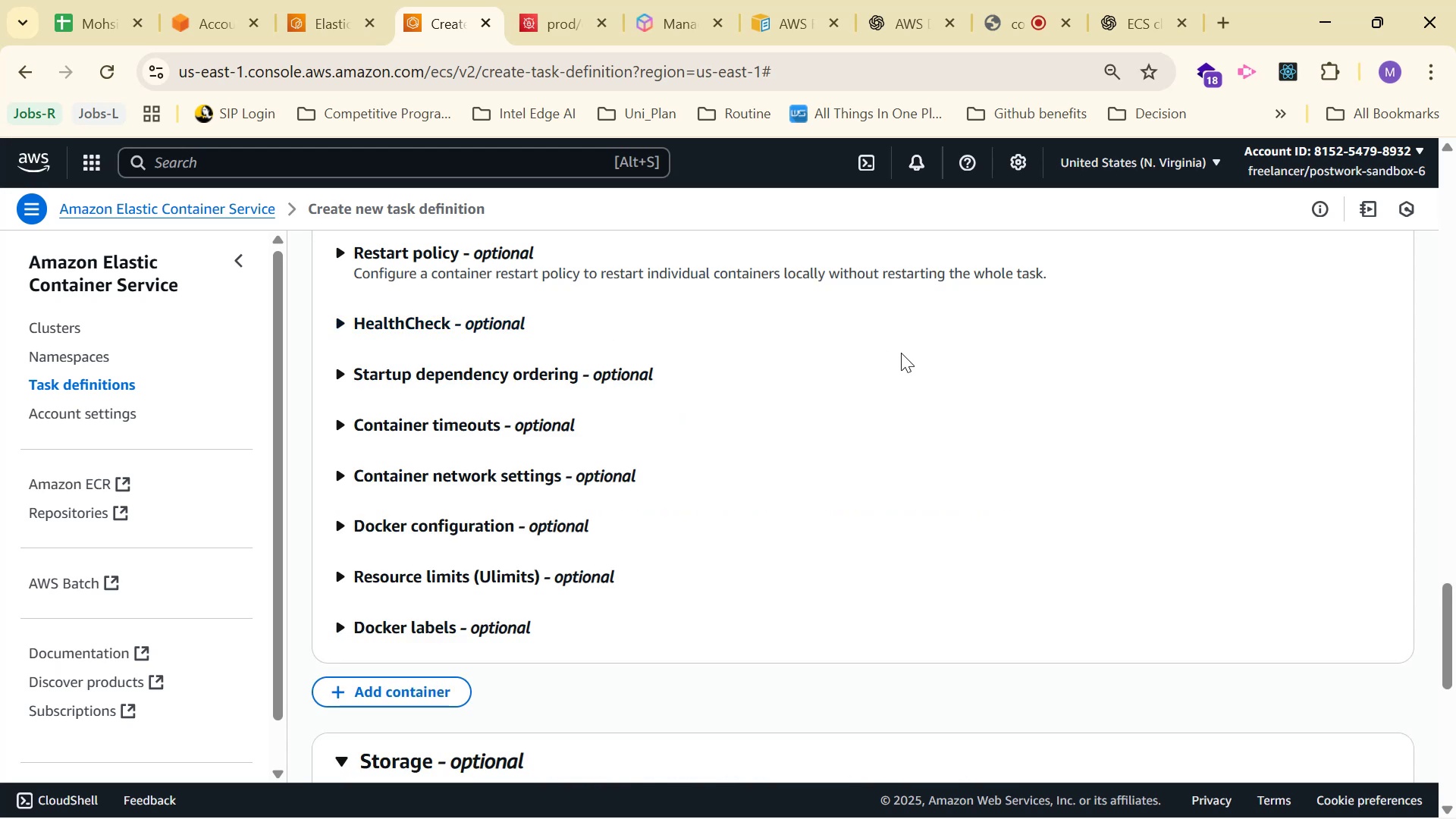 
scroll: coordinate [896, 378], scroll_direction: down, amount: 5.0
 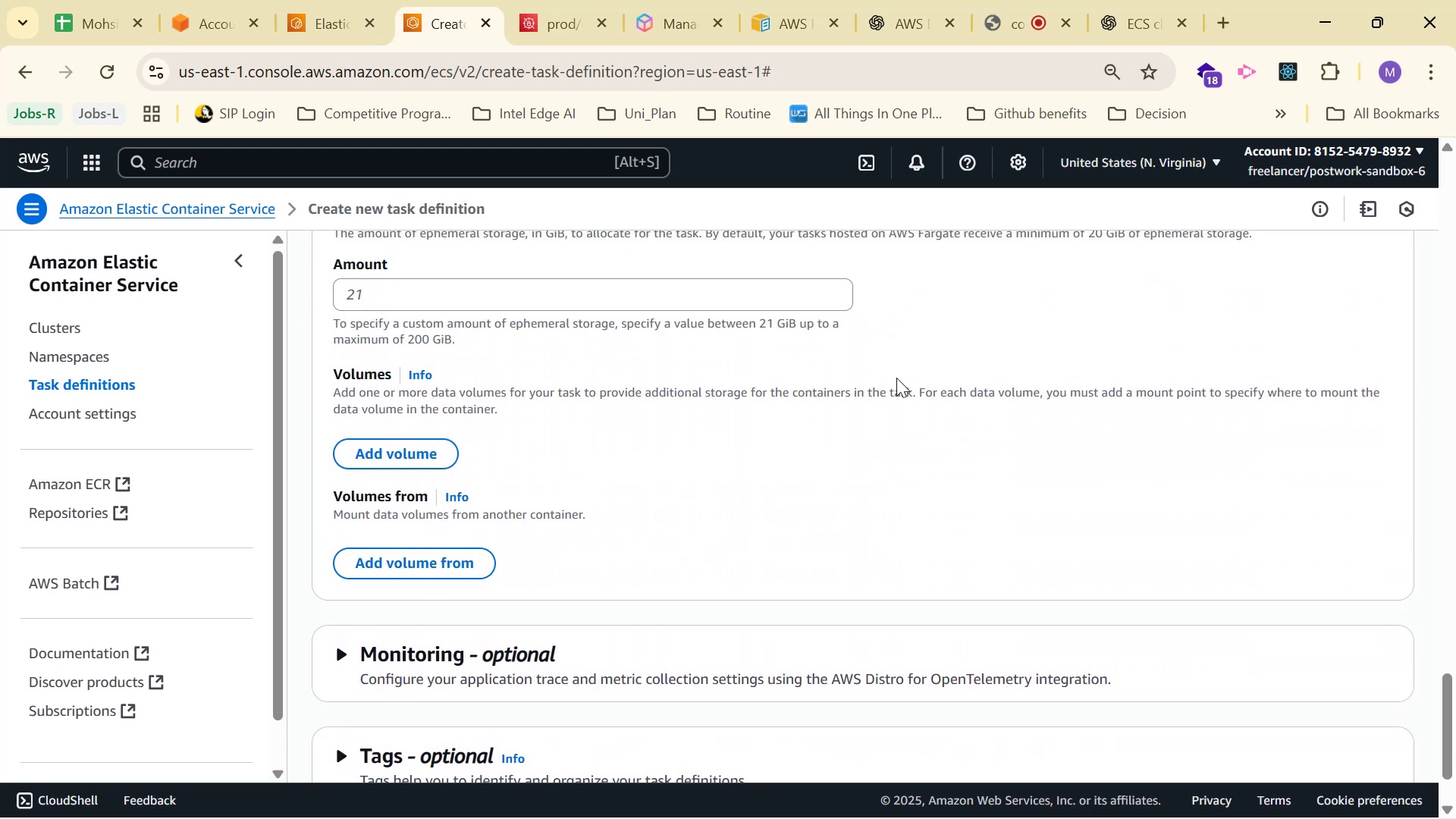 
scroll: coordinate [896, 378], scroll_direction: up, amount: 3.0
 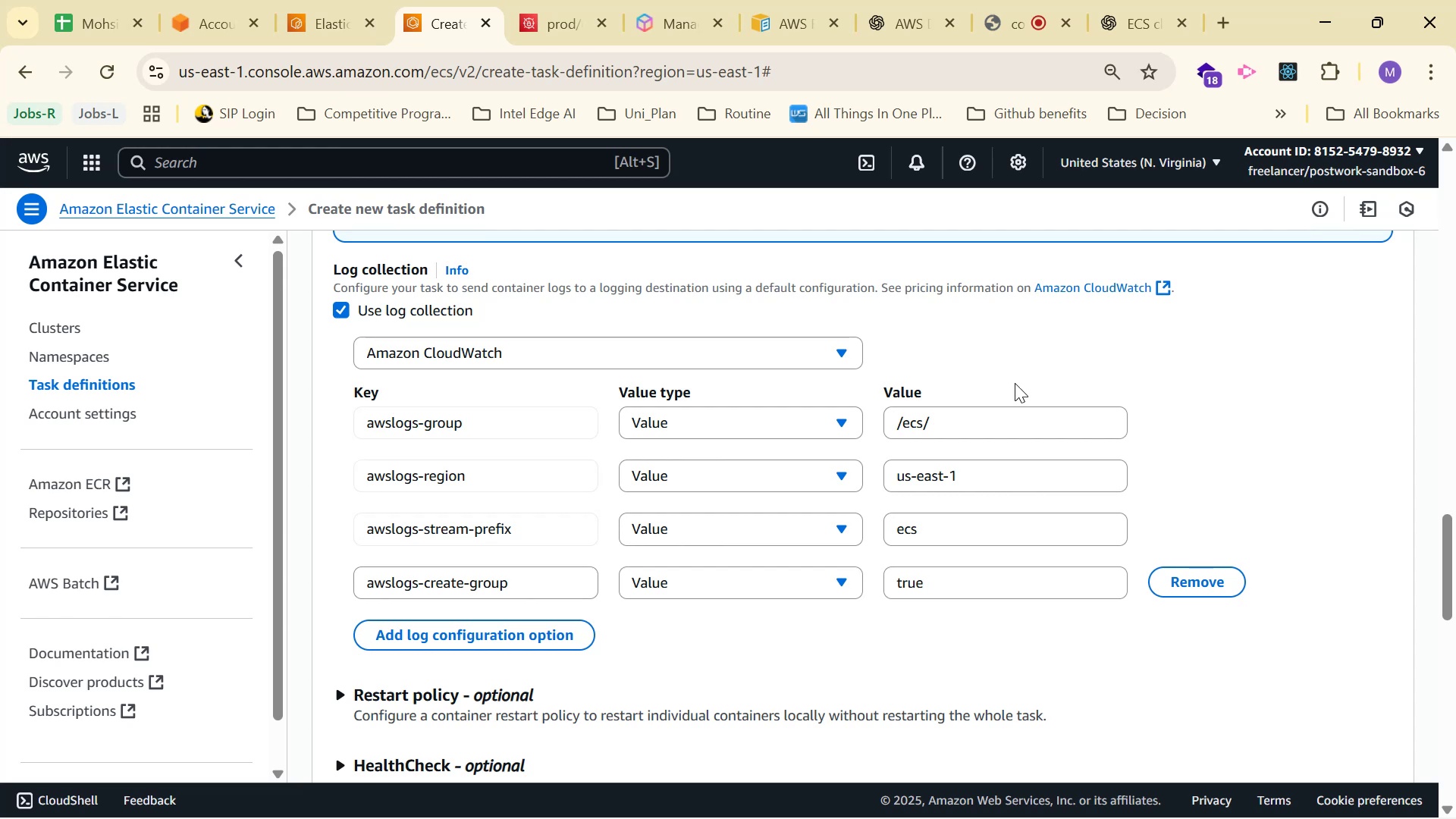 
wait(45.59)
 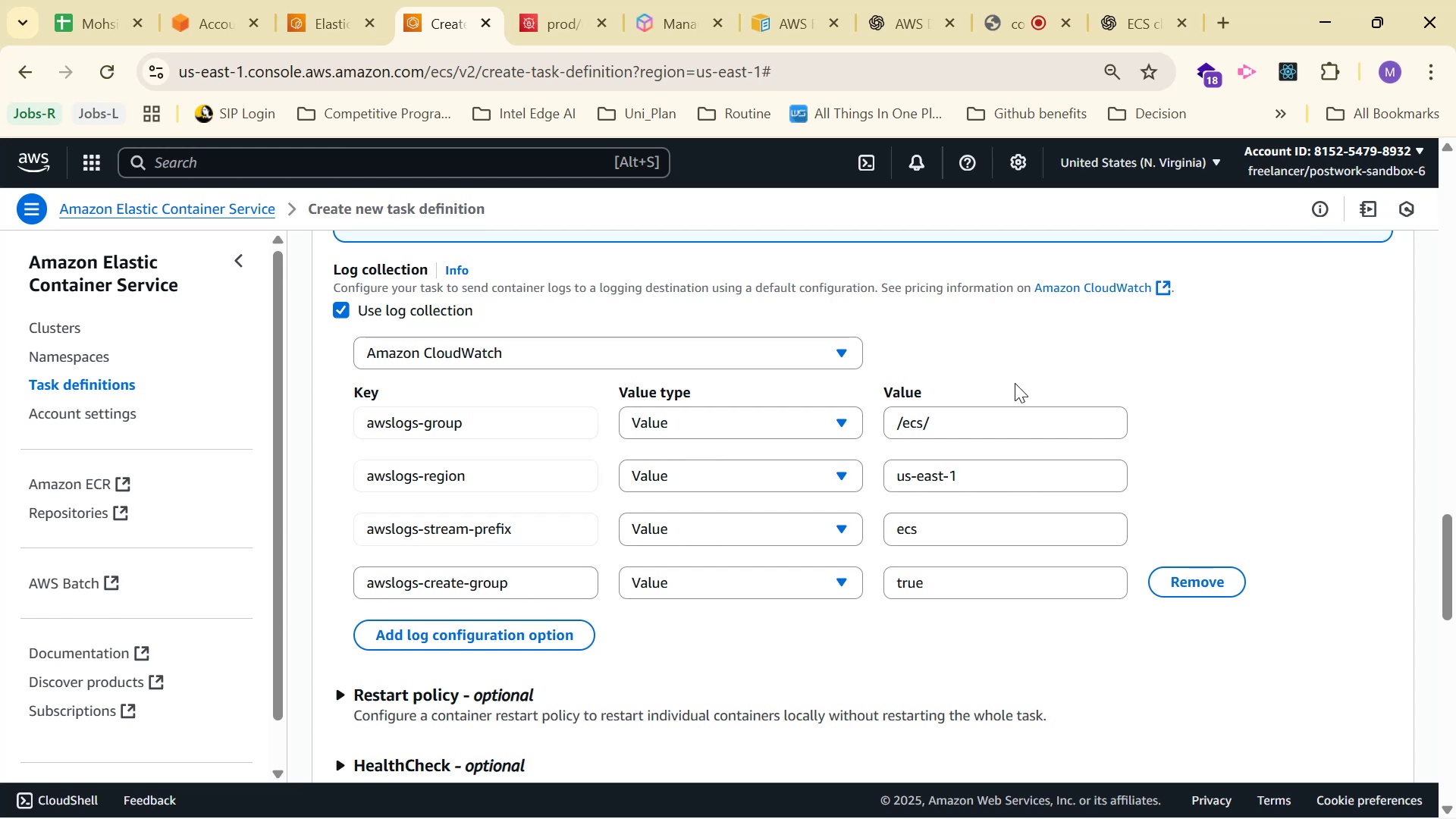 
left_click([894, 29])
 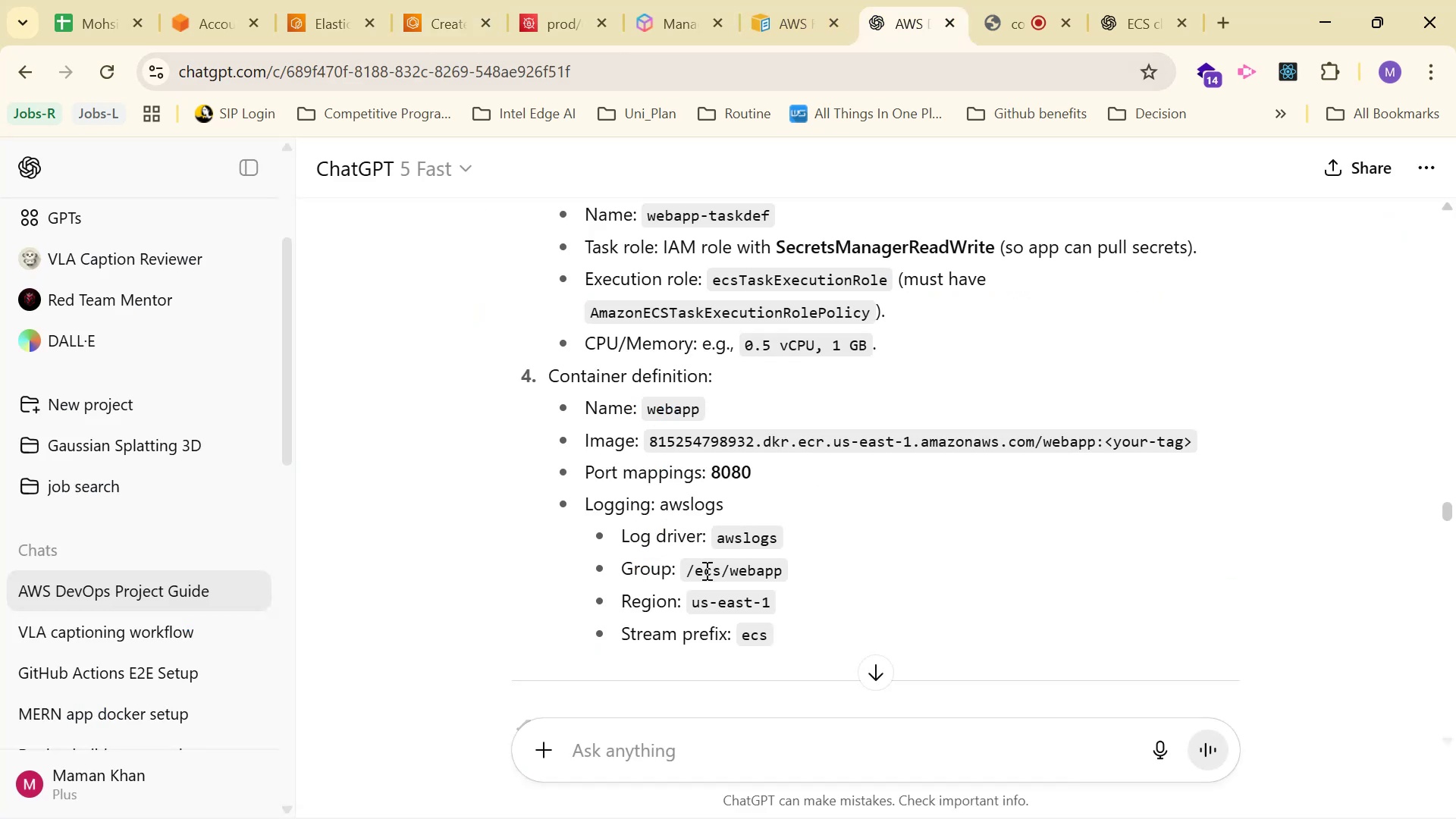 
left_click_drag(start_coordinate=[728, 568], to_coordinate=[839, 564])
 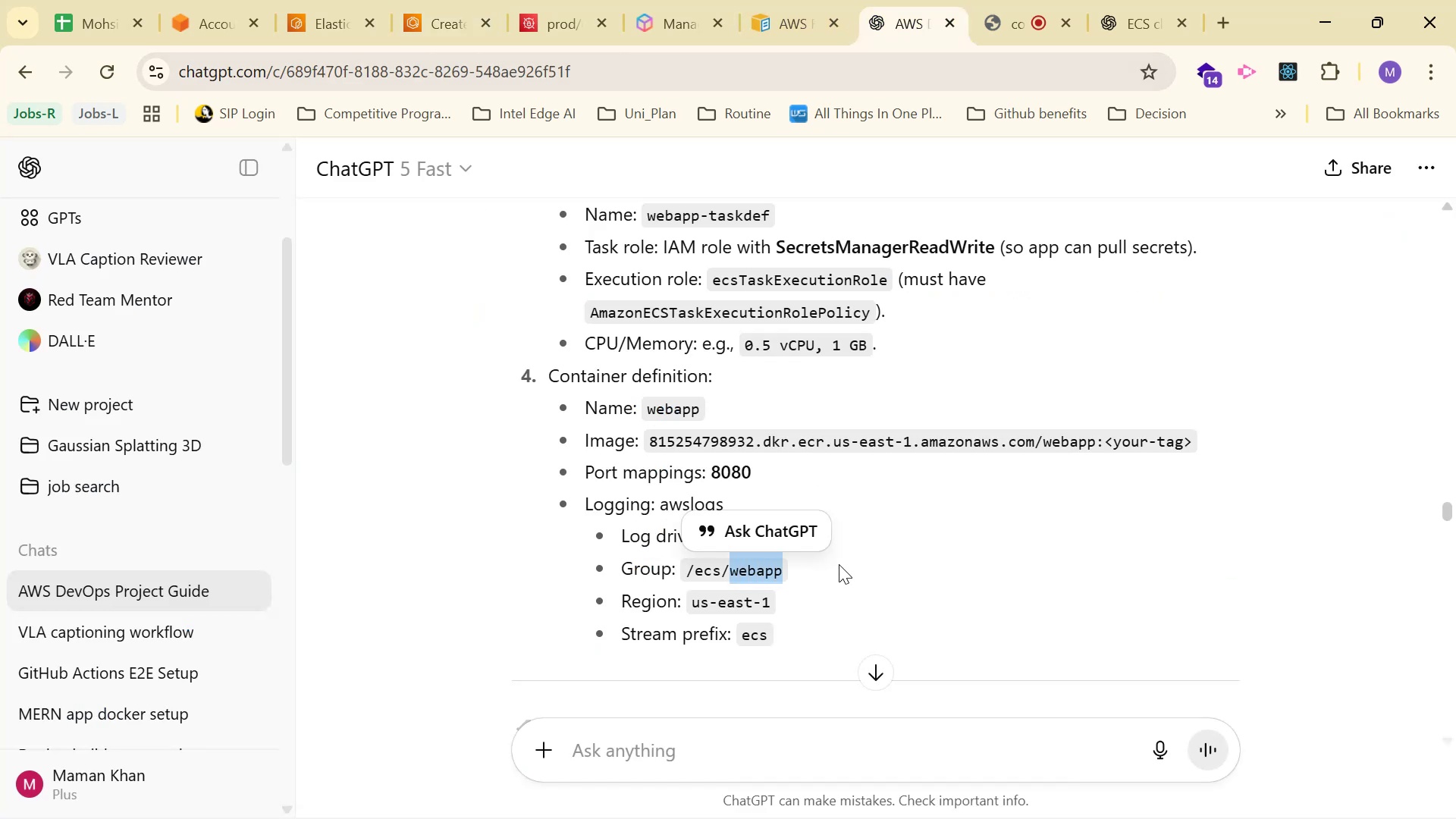 
key(Control+C)
 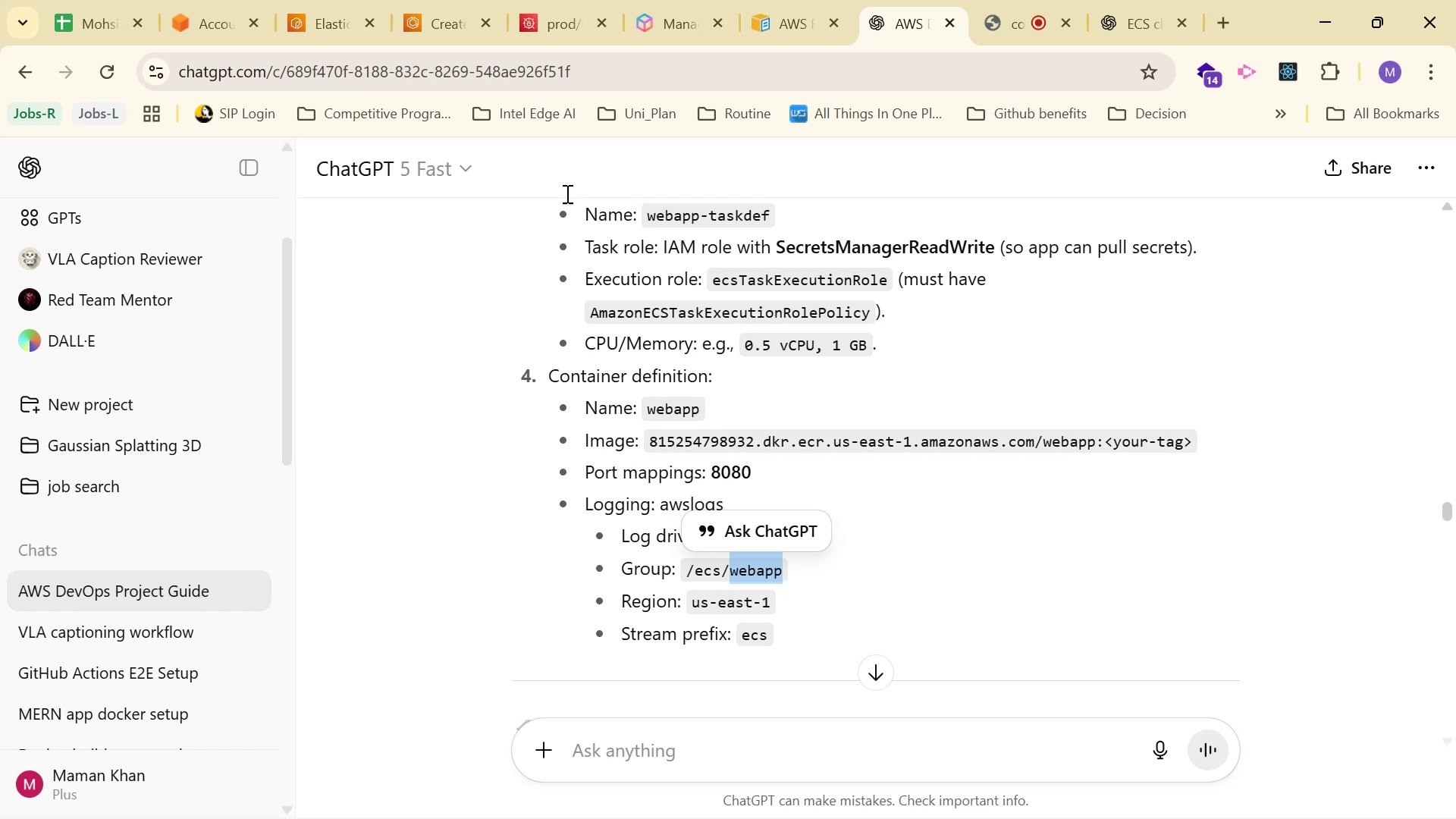 
key(Control+C)
 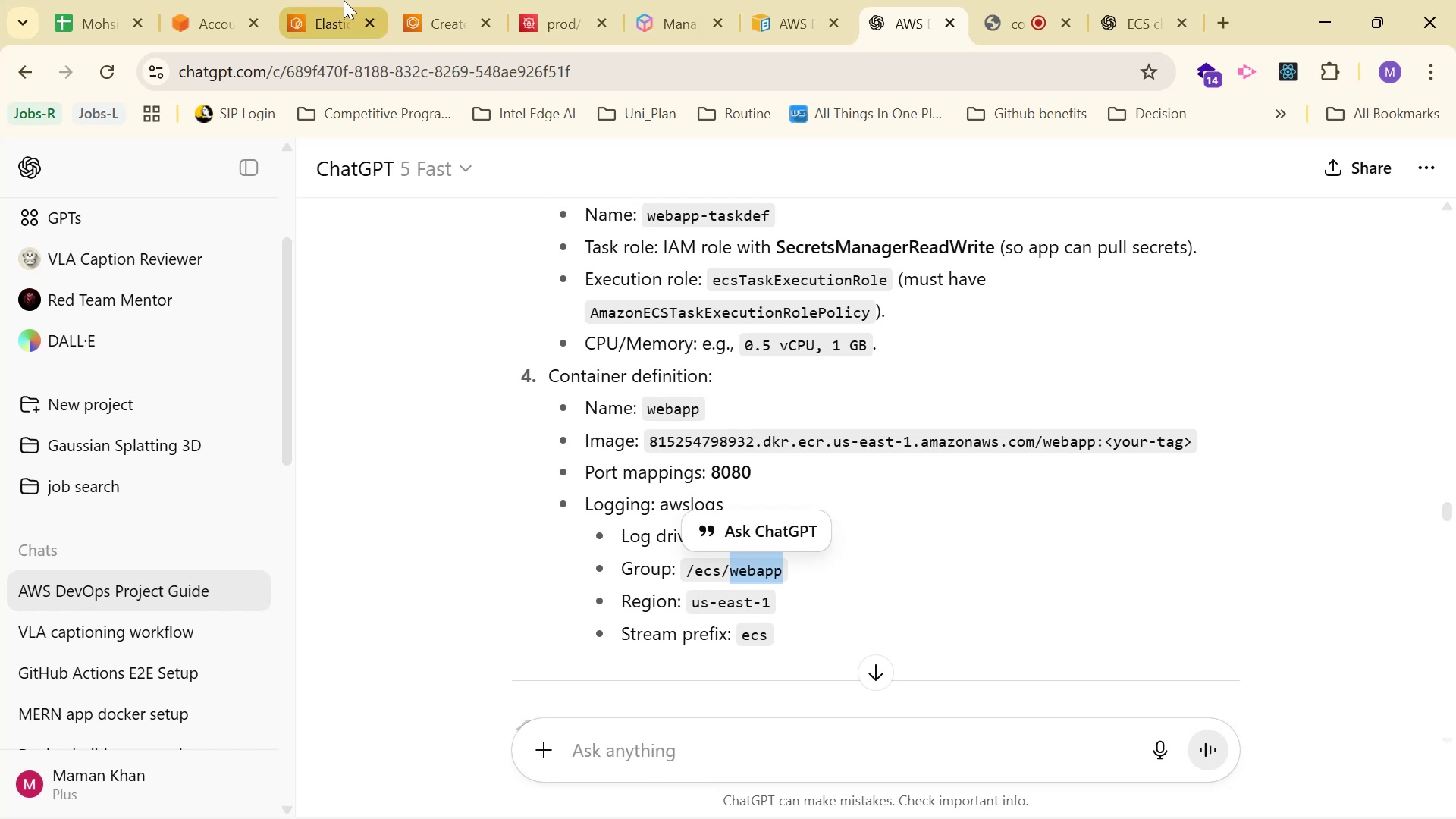 
left_click([427, 0])
 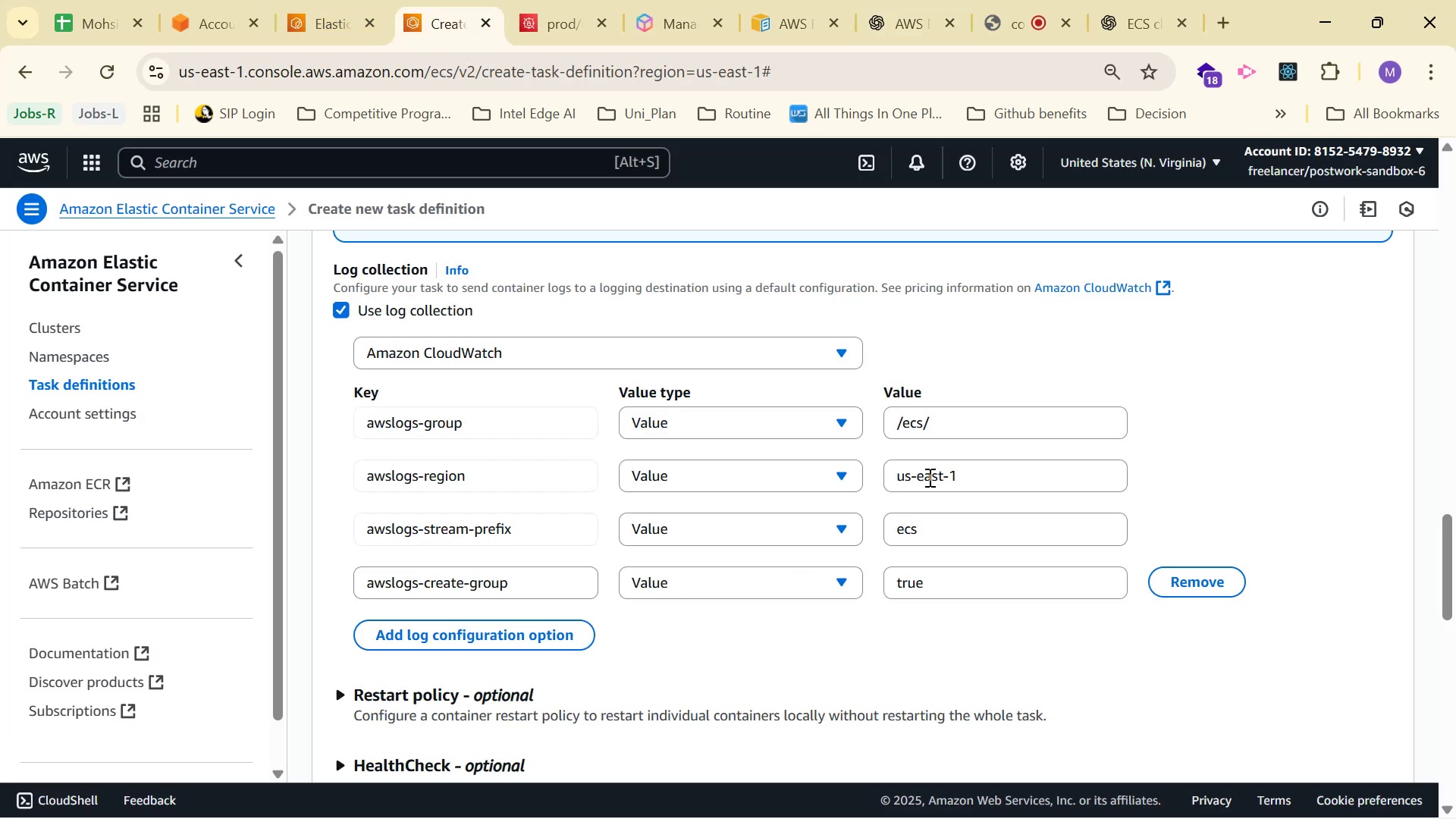 
key(Control+V)
 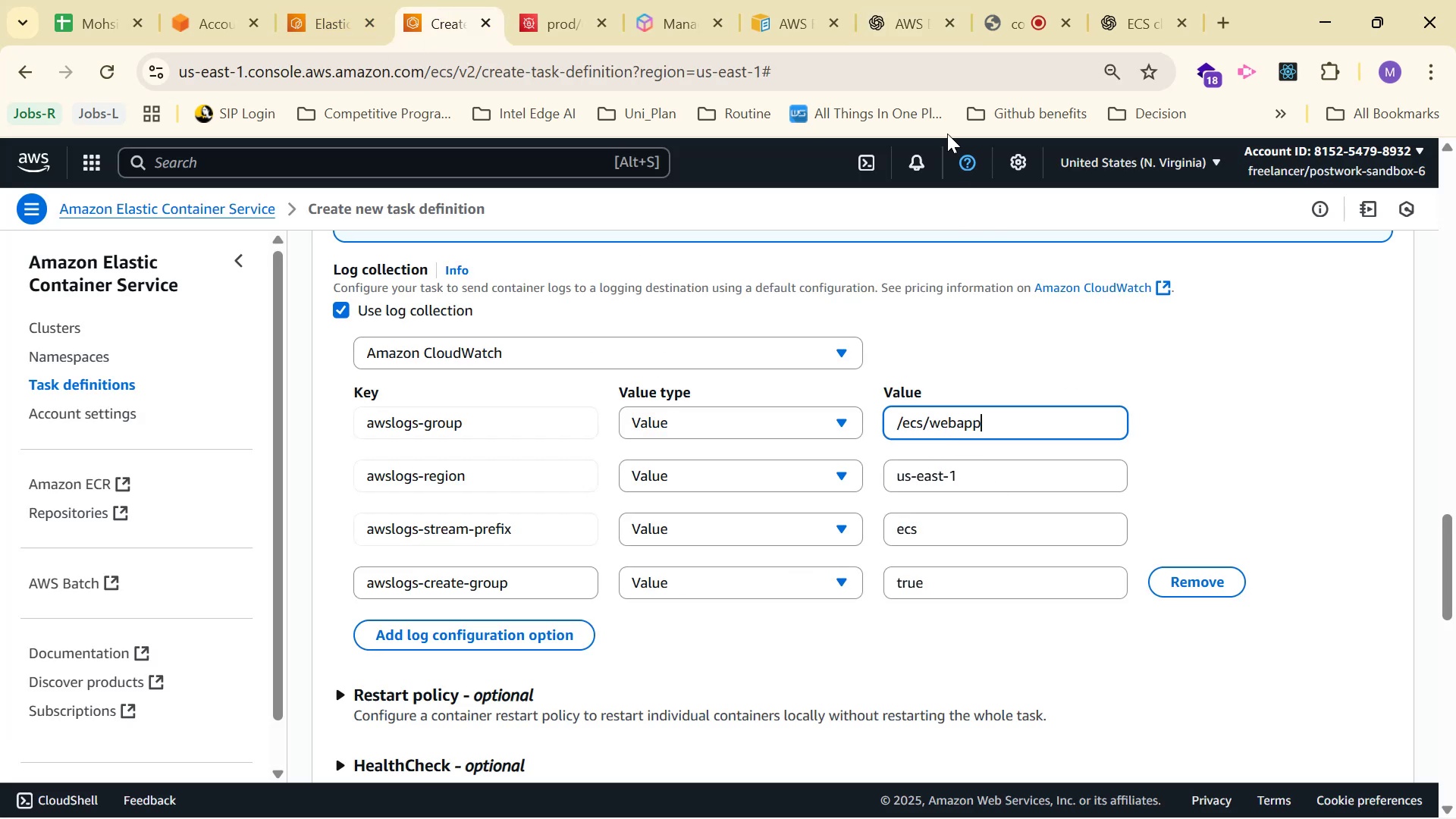 
left_click([881, 13])
 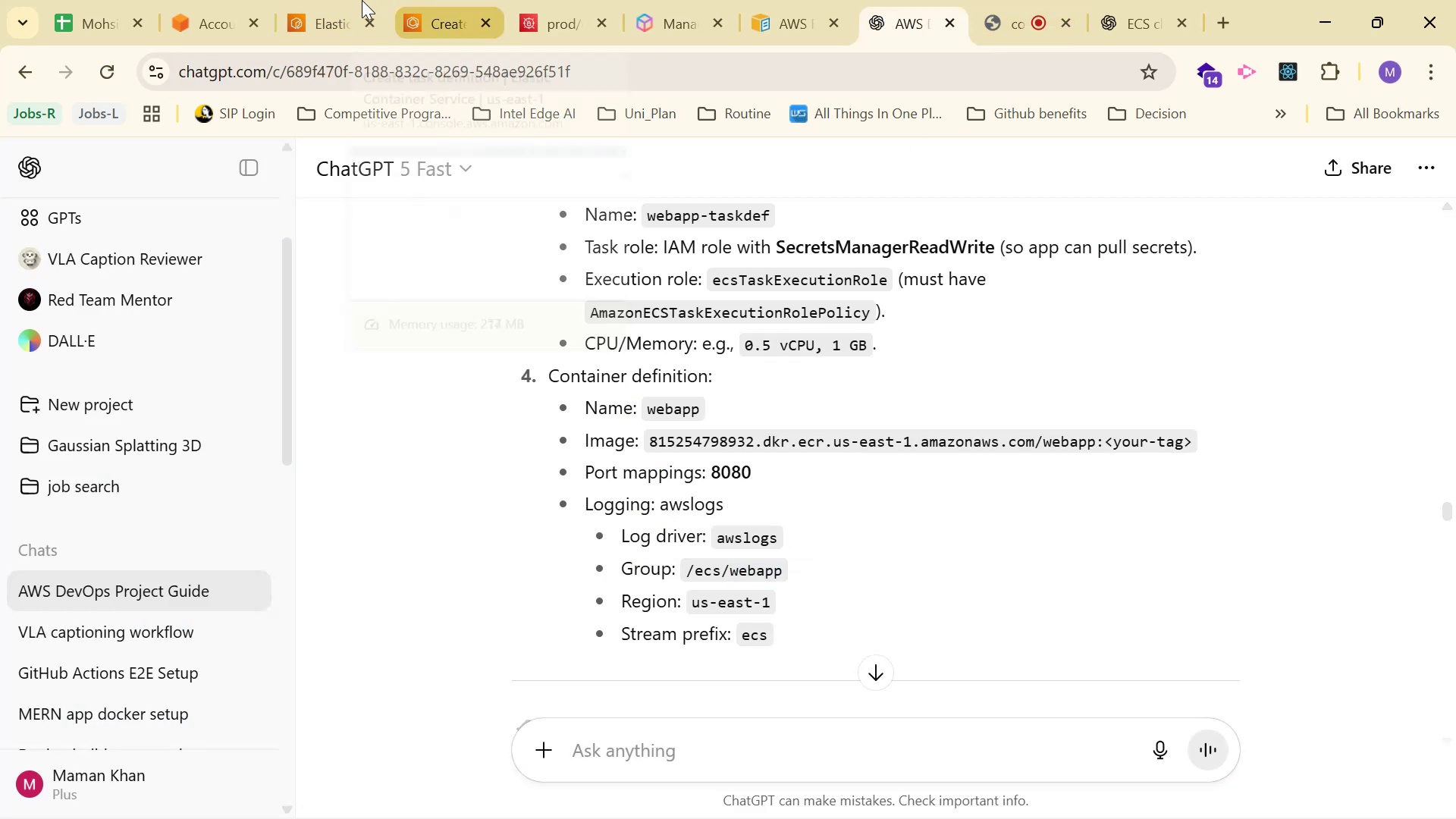 
left_click([427, 0])
 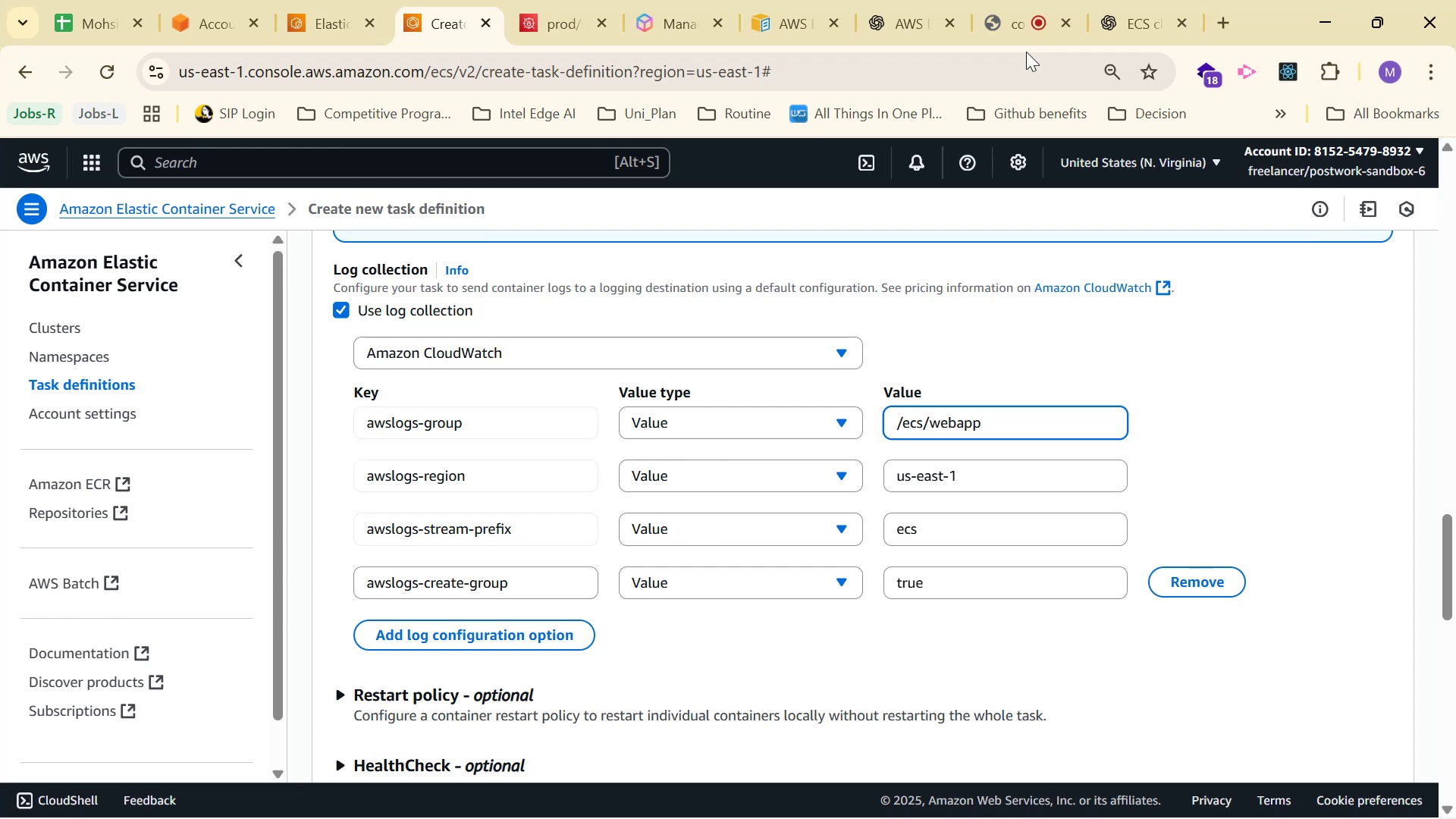 
wait(16.71)
 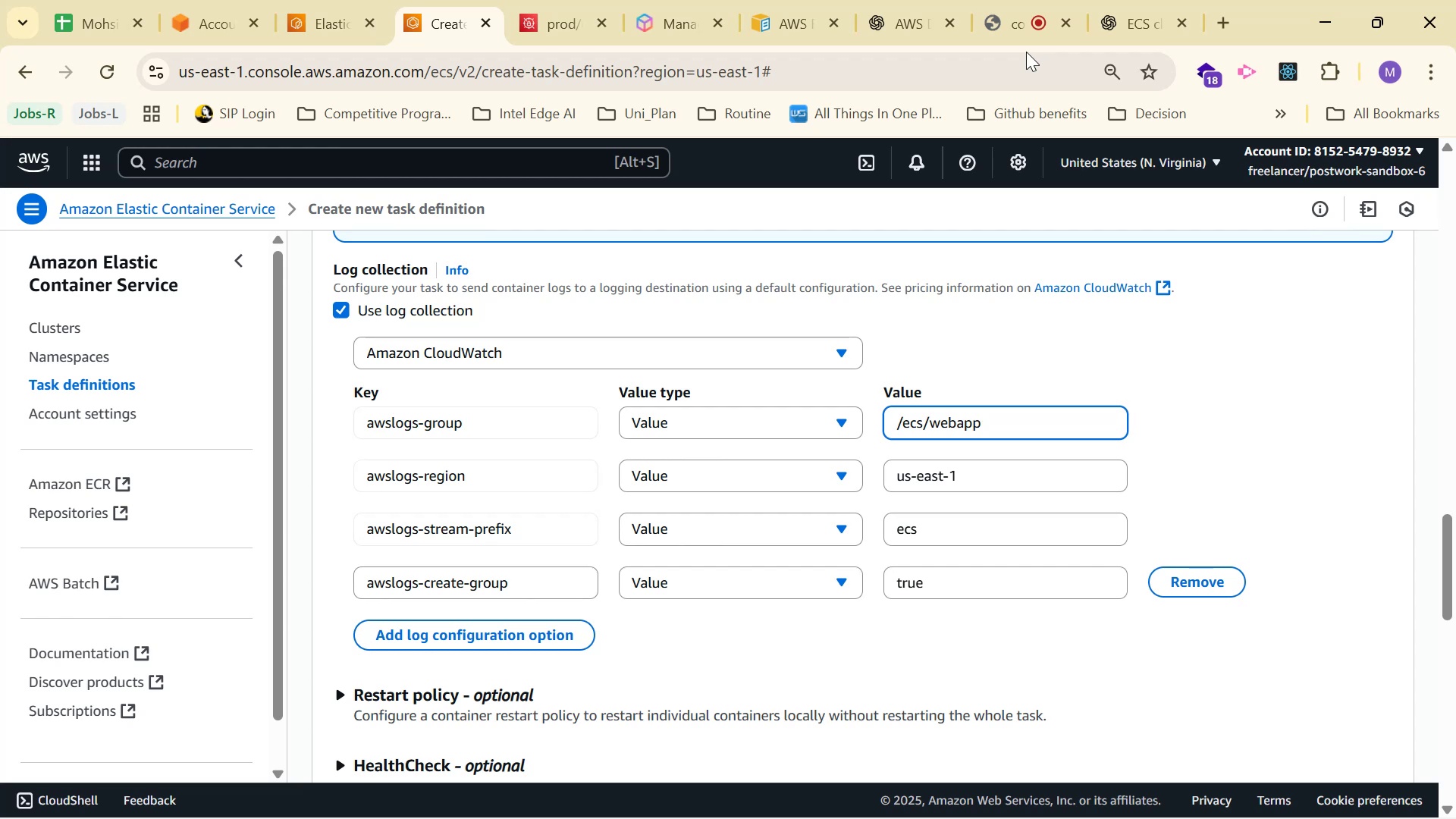 
left_click([908, 19])
 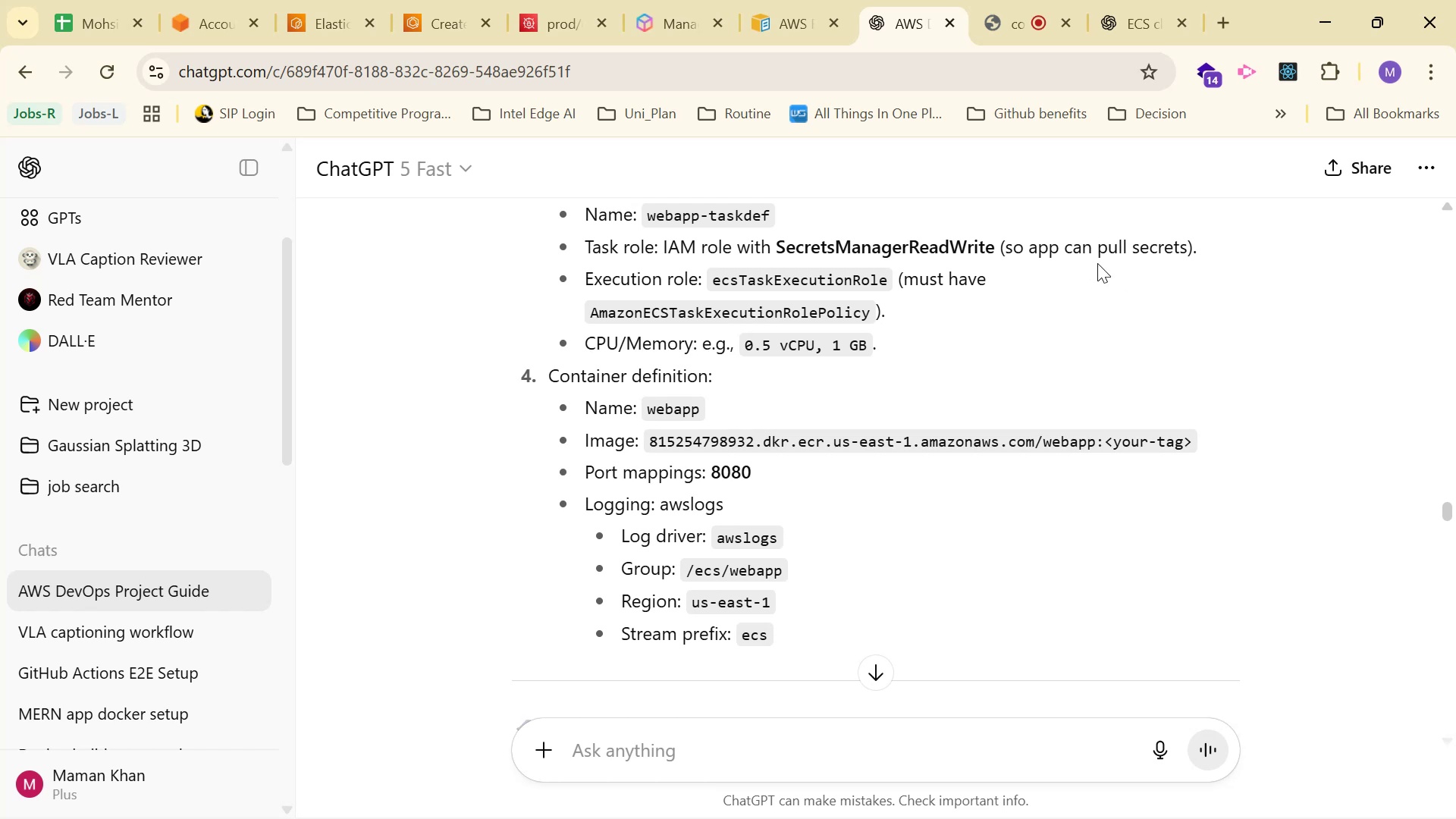 
wait(10.74)
 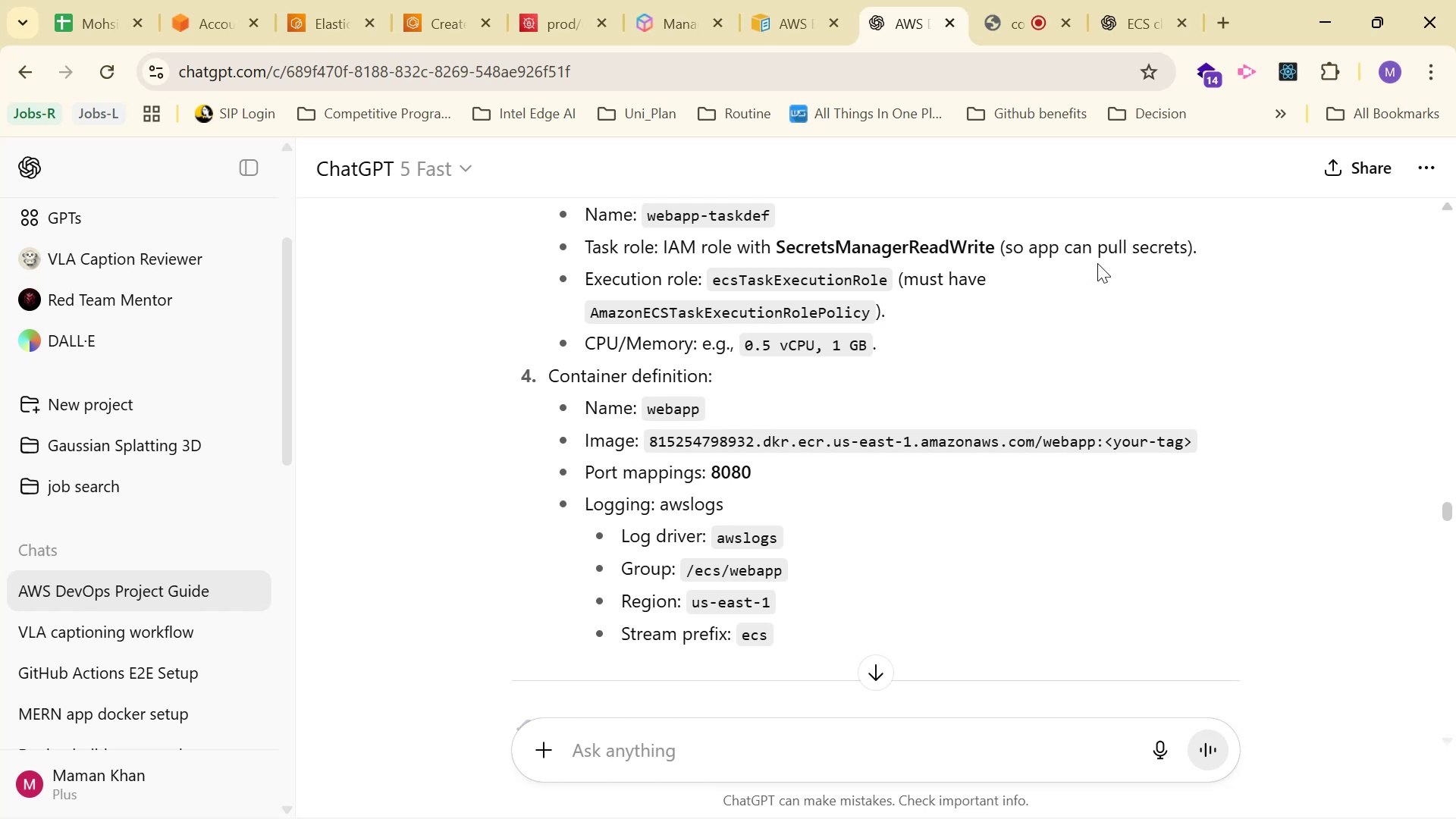 
scroll: coordinate [1095, 272], scroll_direction: down, amount: 2.0
 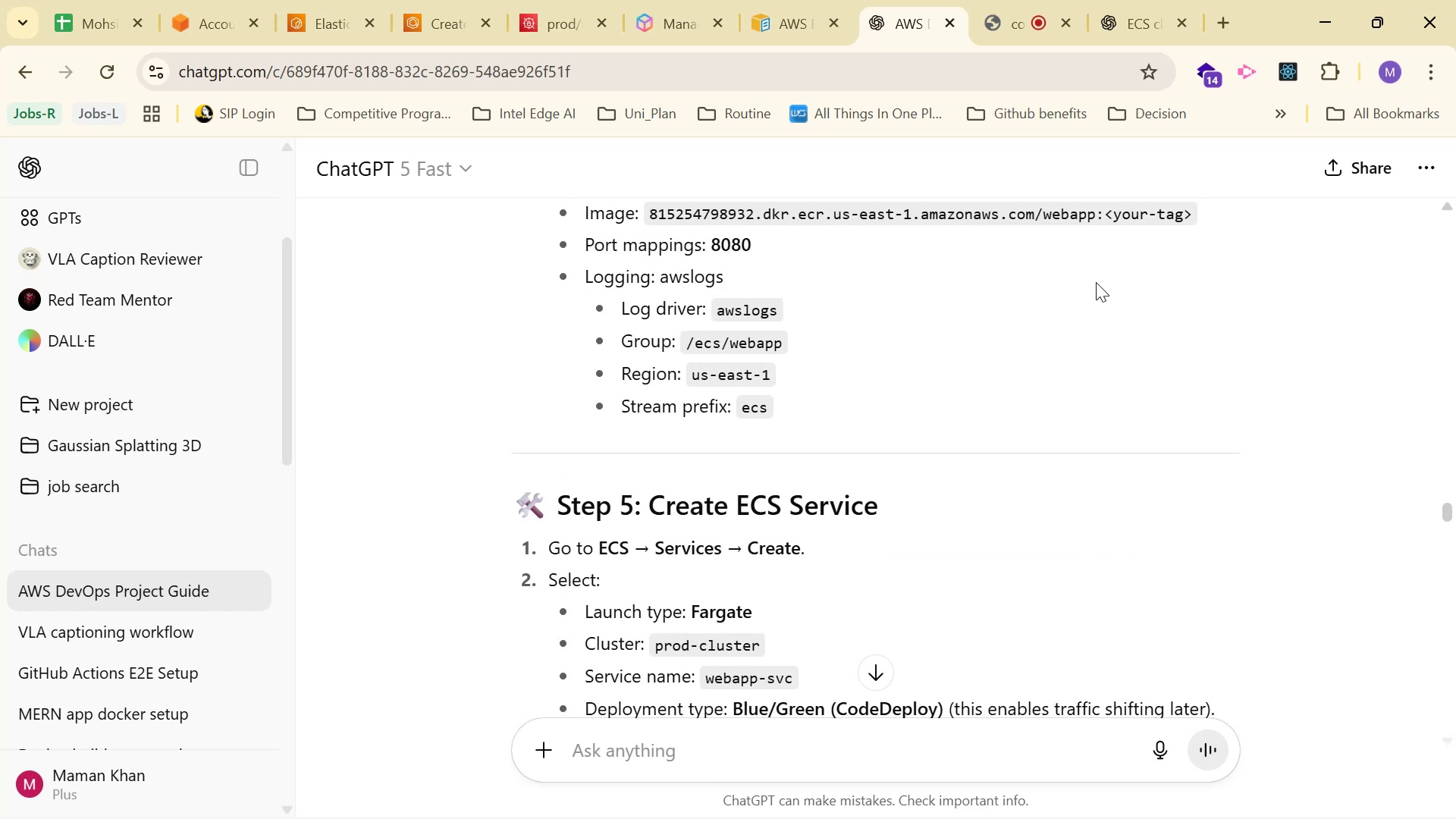 
scroll: coordinate [958, 277], scroll_direction: up, amount: 1.0
 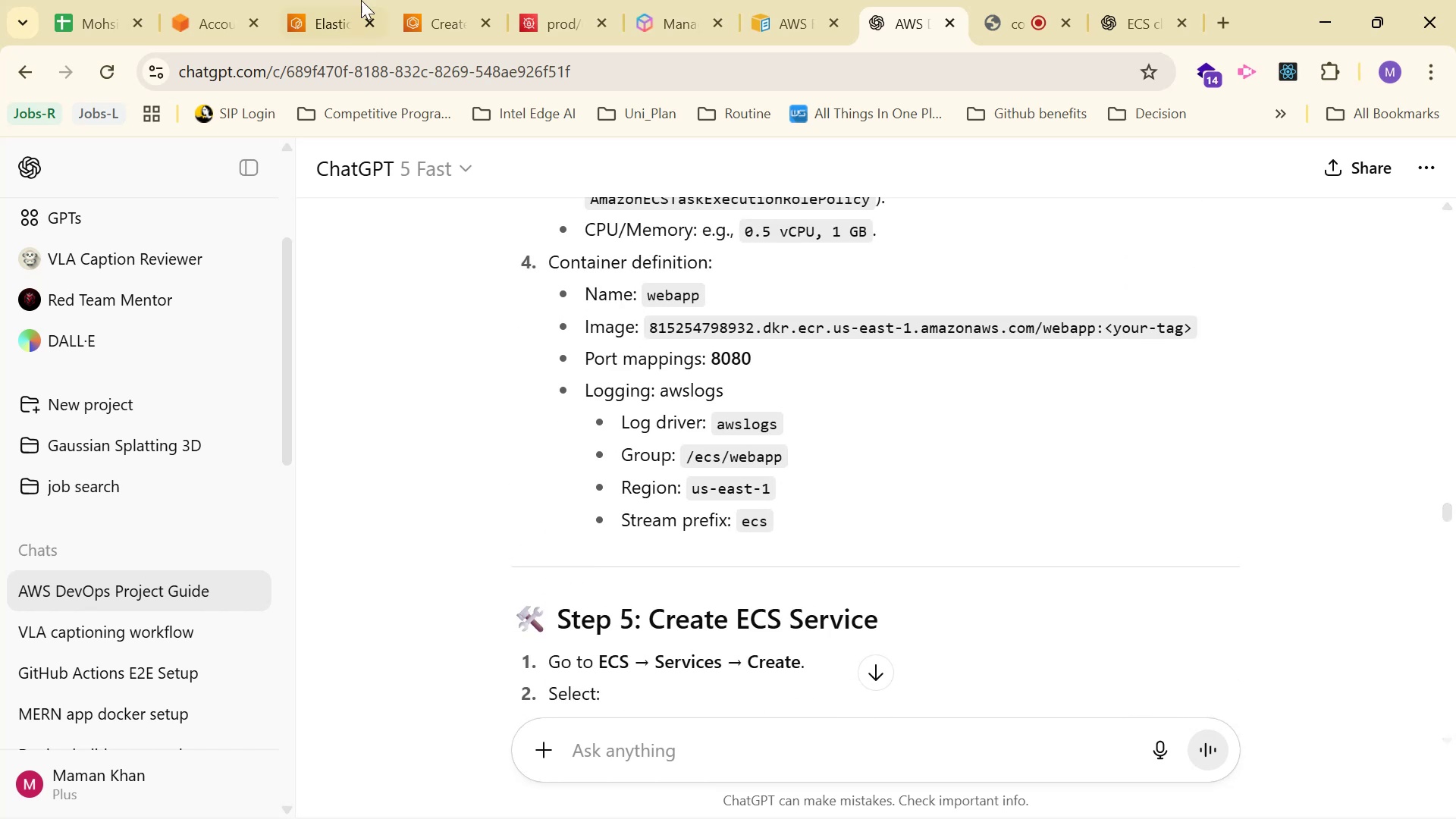 
left_click([408, 0])
 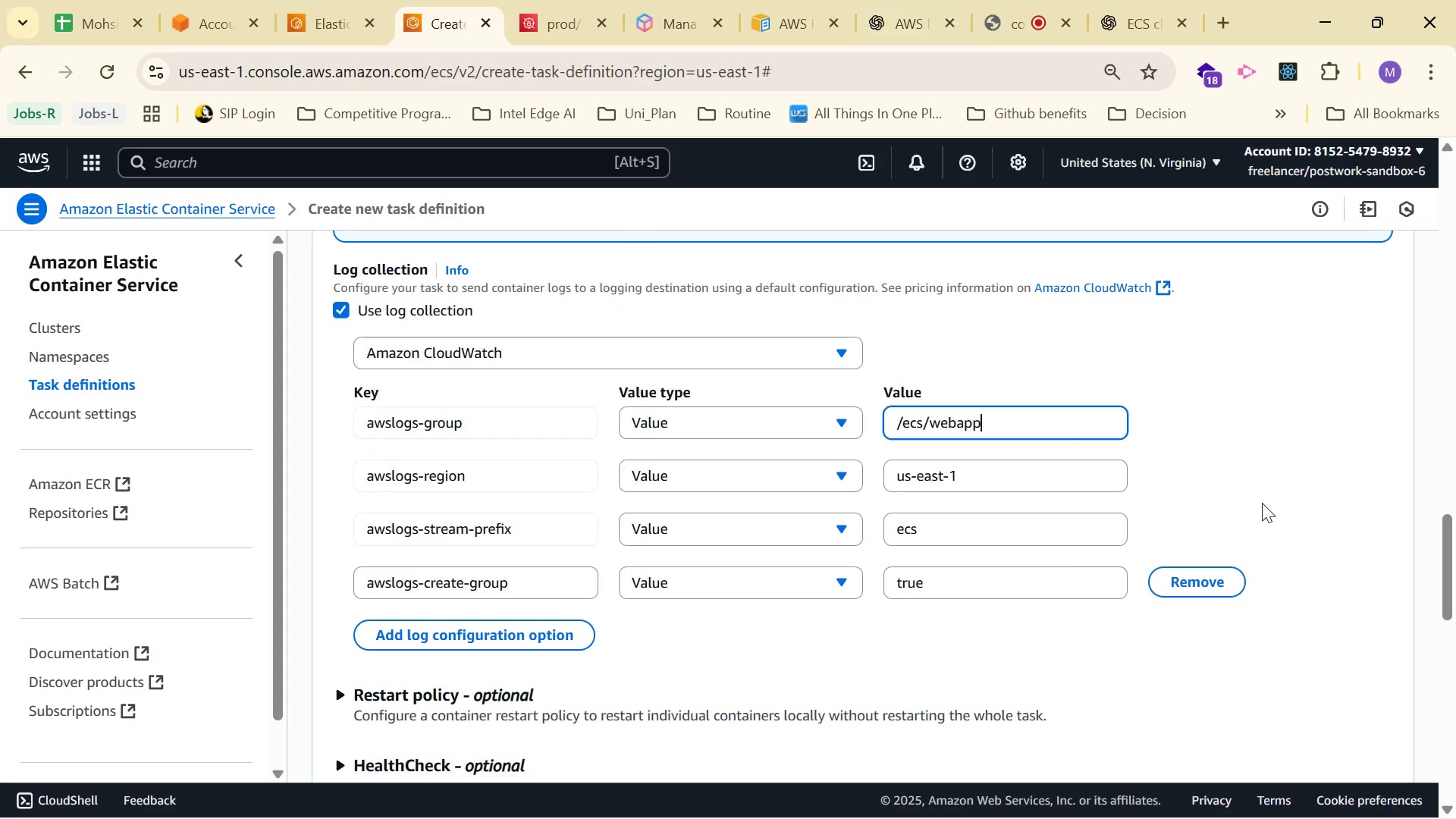 
scroll: coordinate [1256, 516], scroll_direction: down, amount: 3.0
 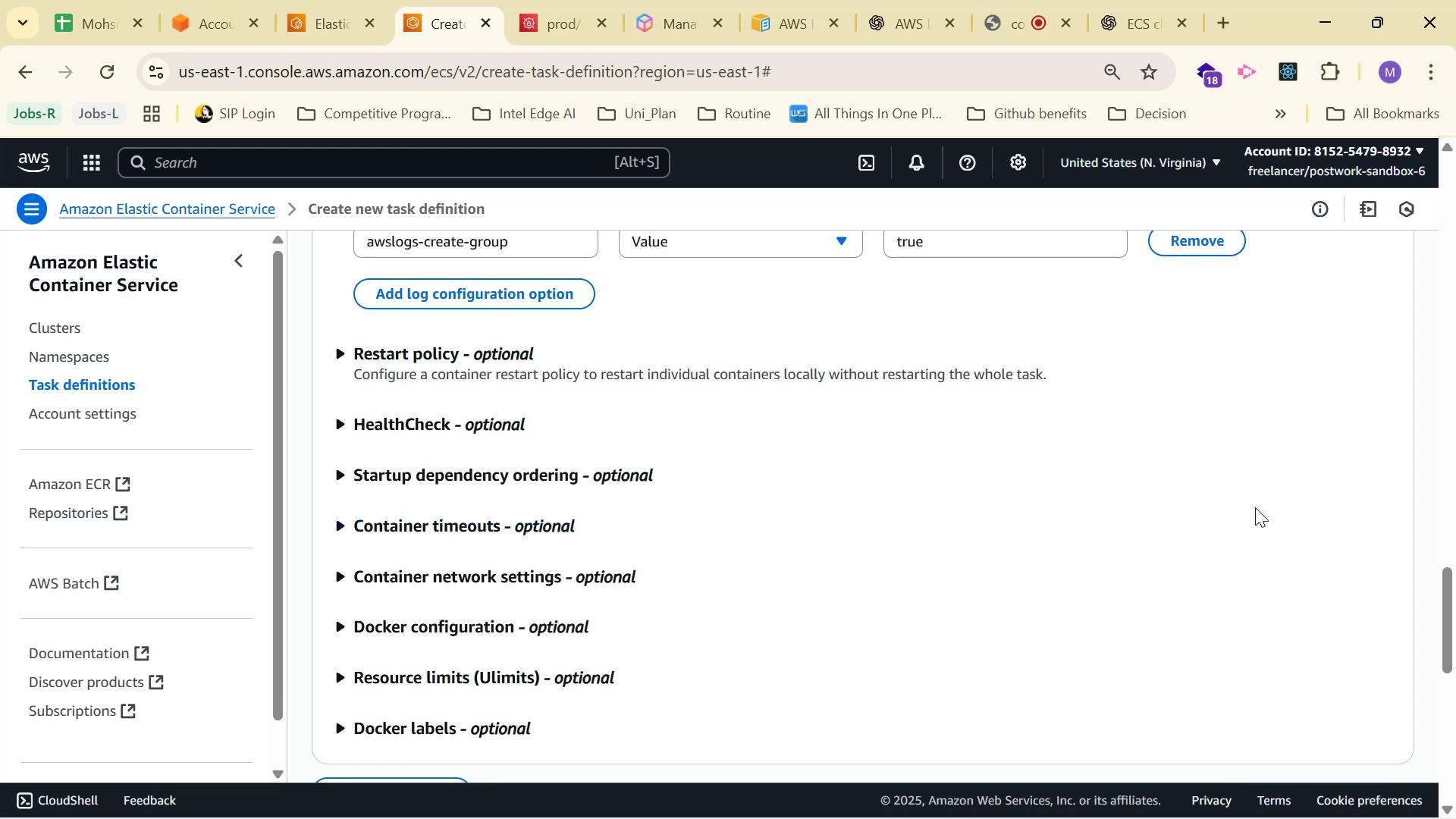 
scroll: coordinate [1310, 473], scroll_direction: up, amount: 2.0
 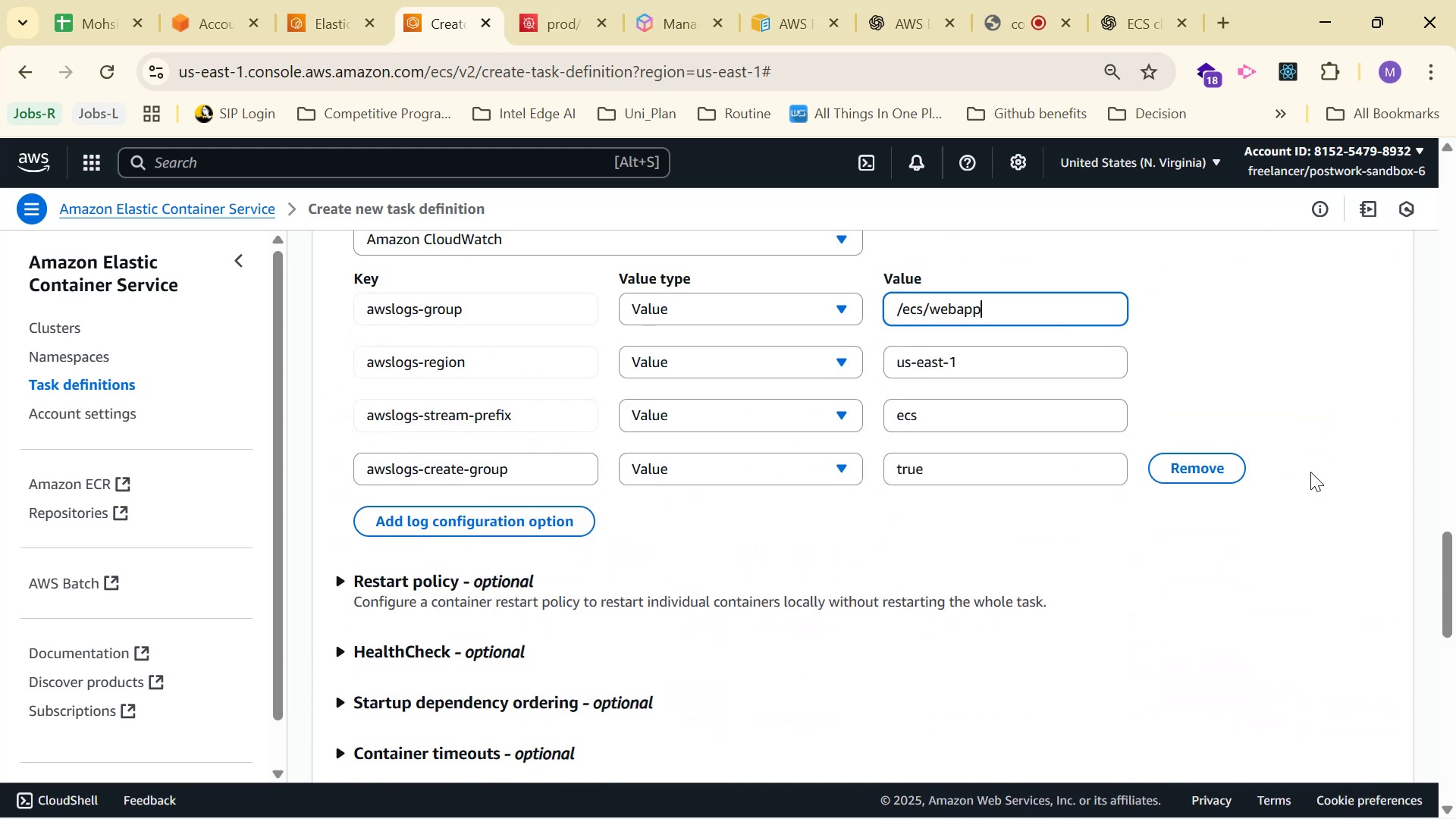 
scroll: coordinate [1310, 469], scroll_direction: down, amount: 3.0
 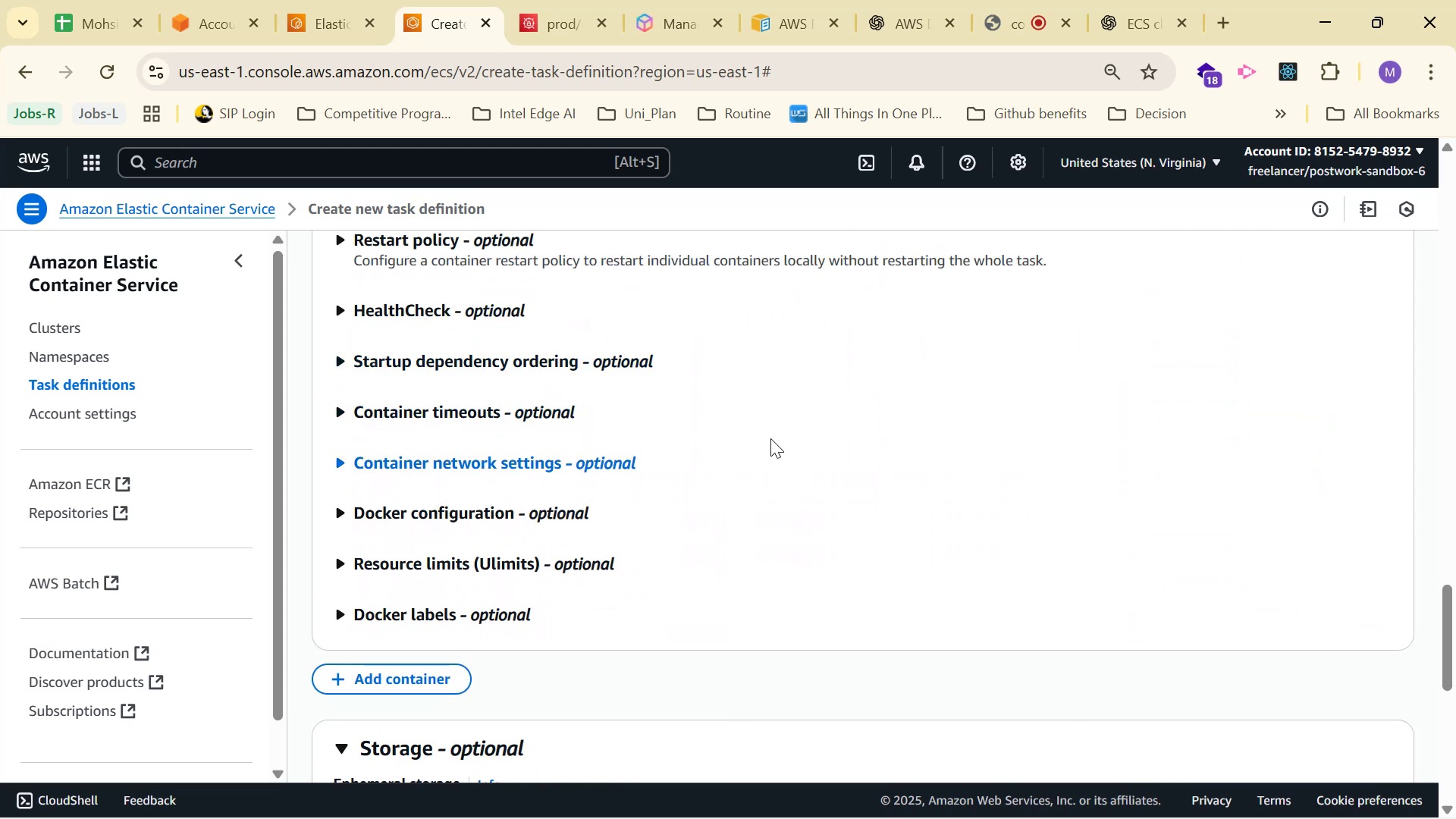 
left_click([890, 20])
 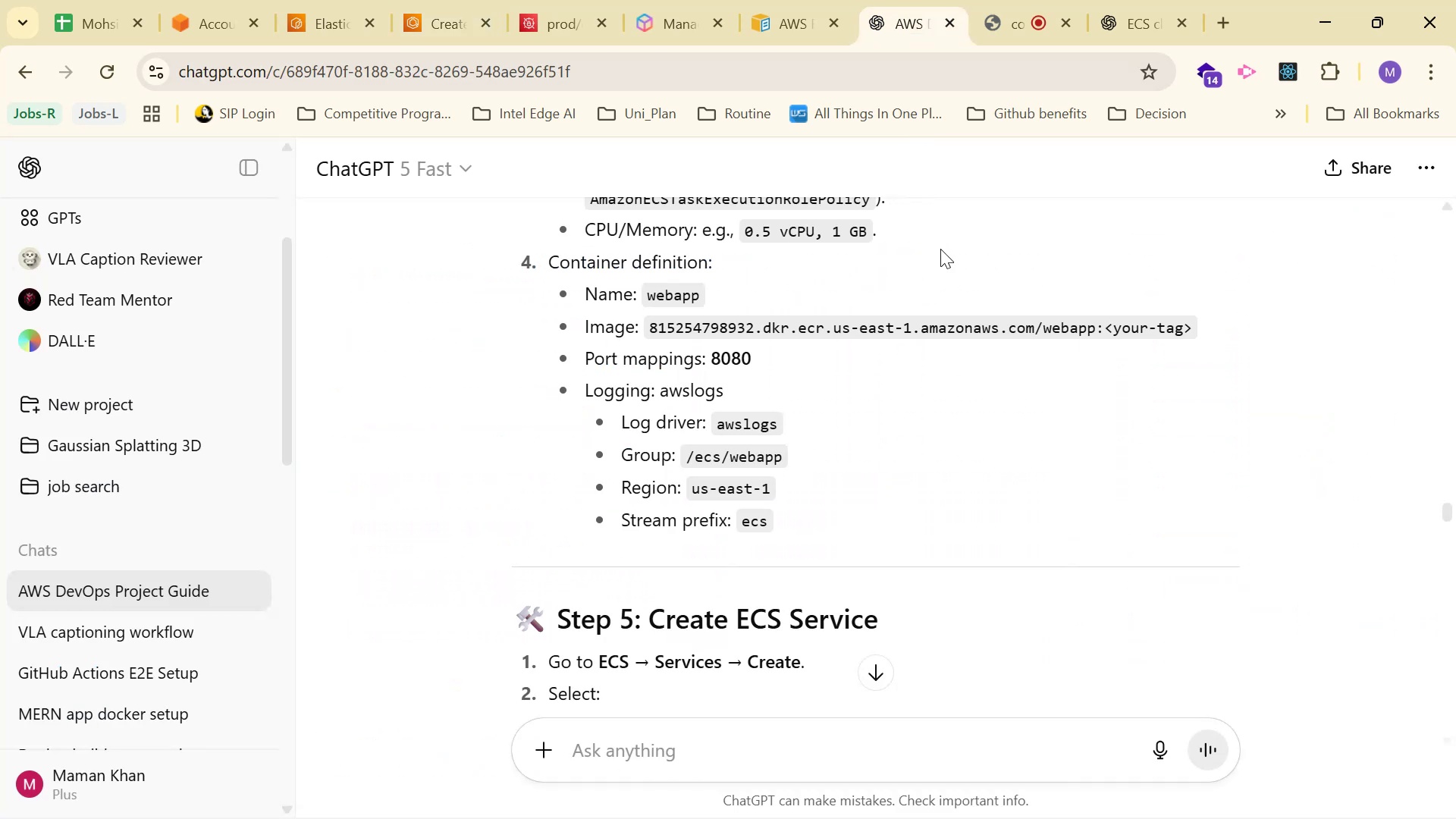 
scroll: coordinate [1012, 358], scroll_direction: up, amount: 1.0
 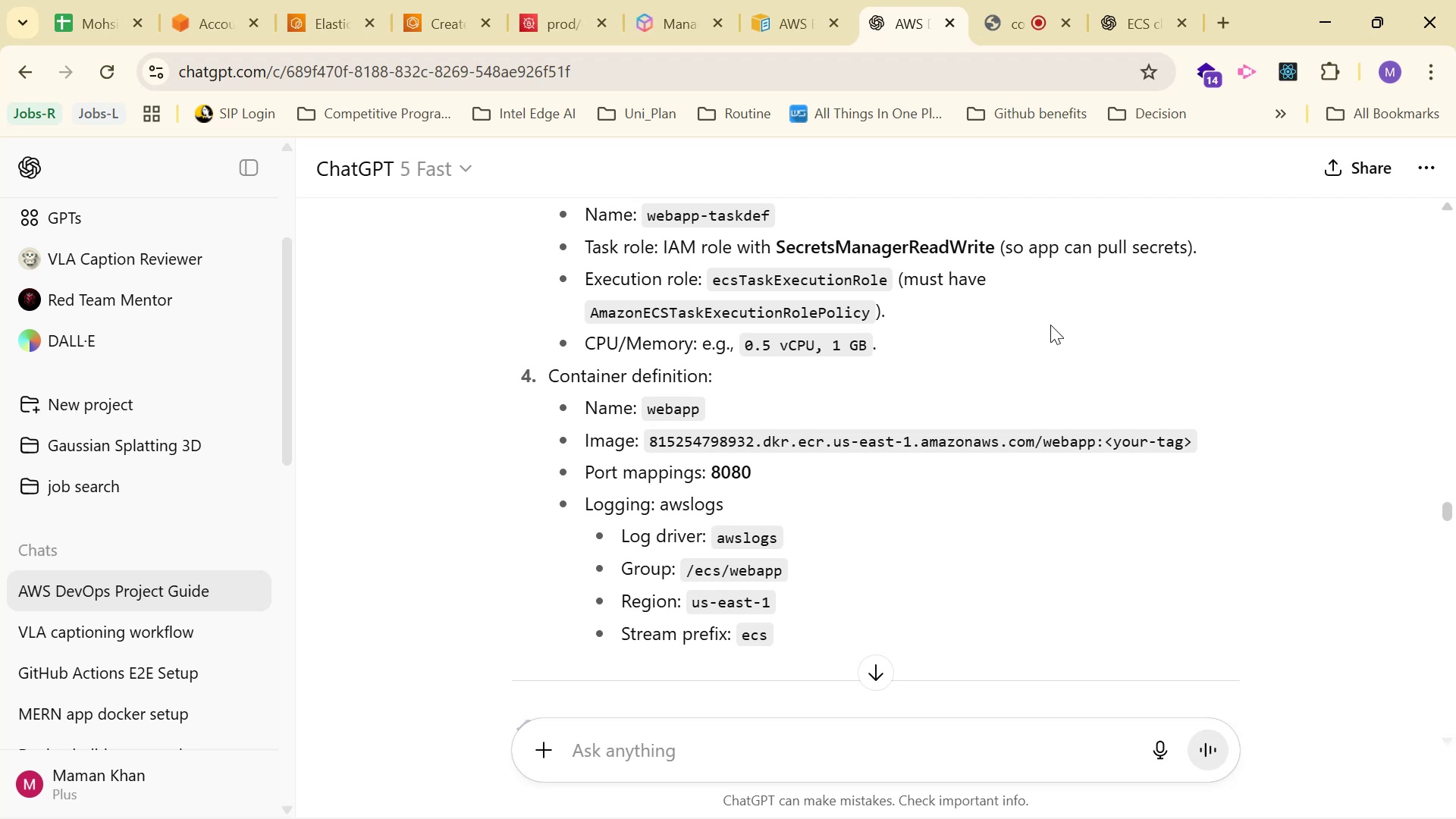 
scroll: coordinate [1094, 325], scroll_direction: down, amount: 87.0
 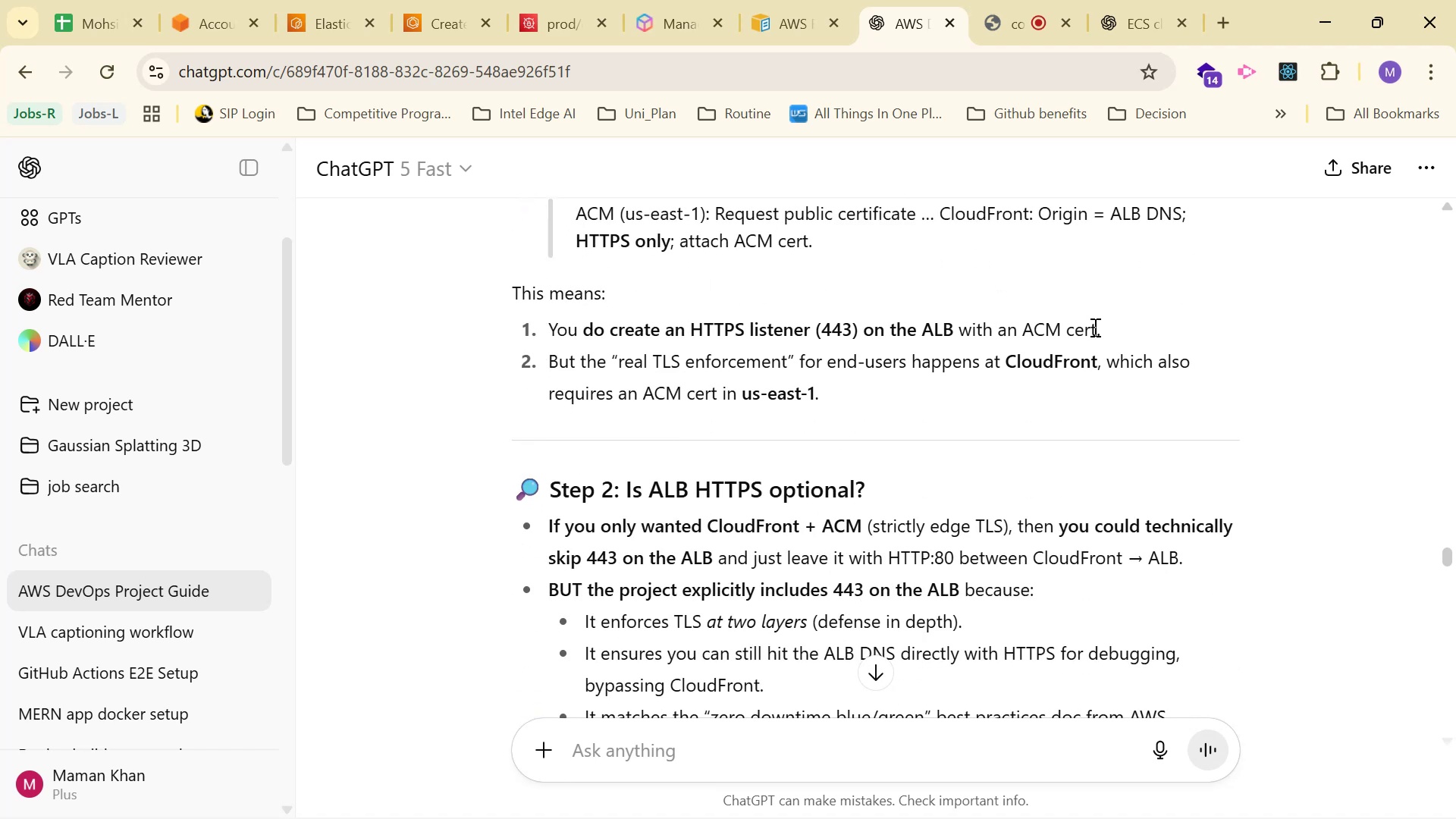 
scroll: coordinate [1090, 323], scroll_direction: down, amount: 31.0
 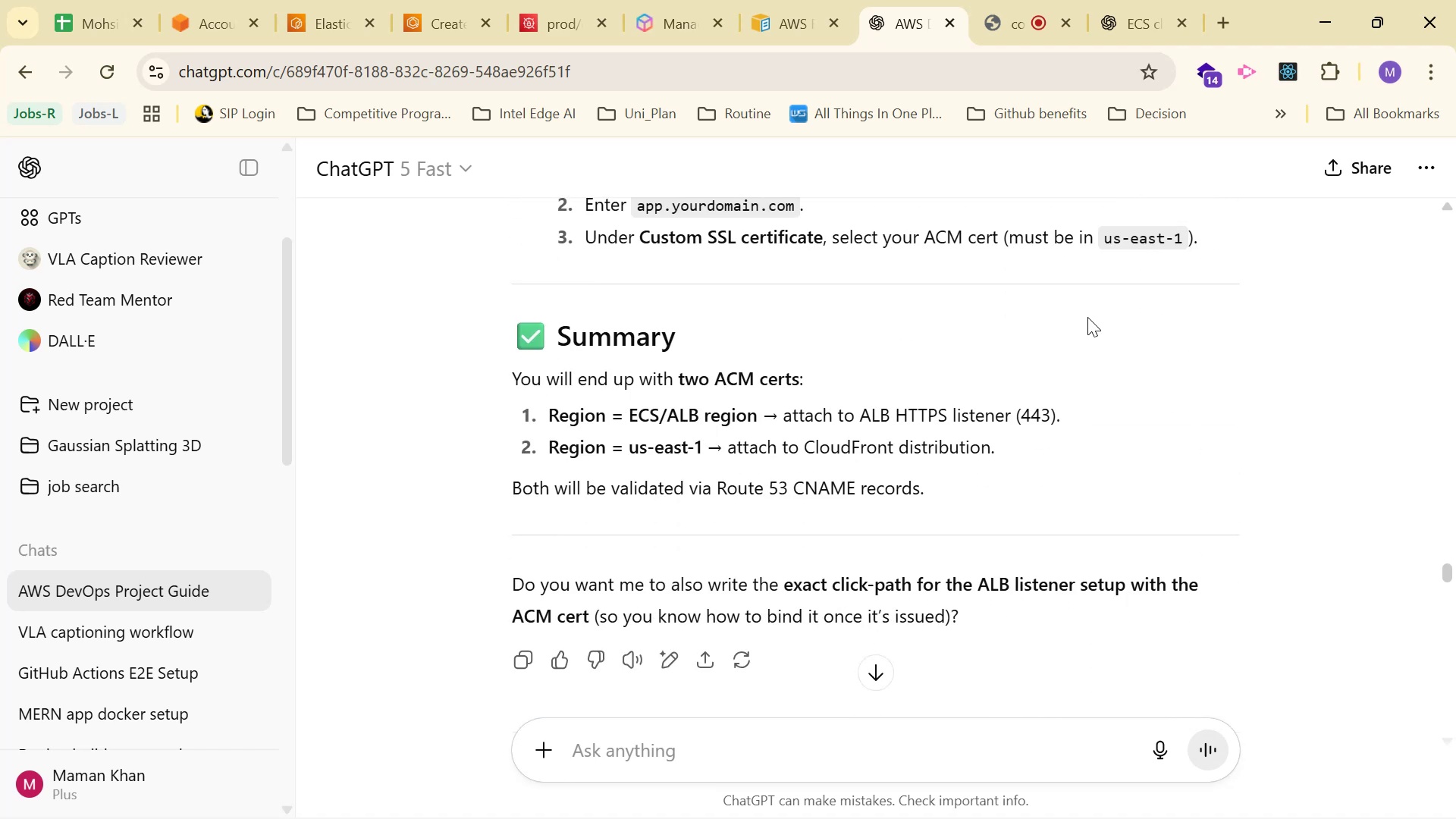 
scroll: coordinate [1092, 328], scroll_direction: down, amount: 9.0
 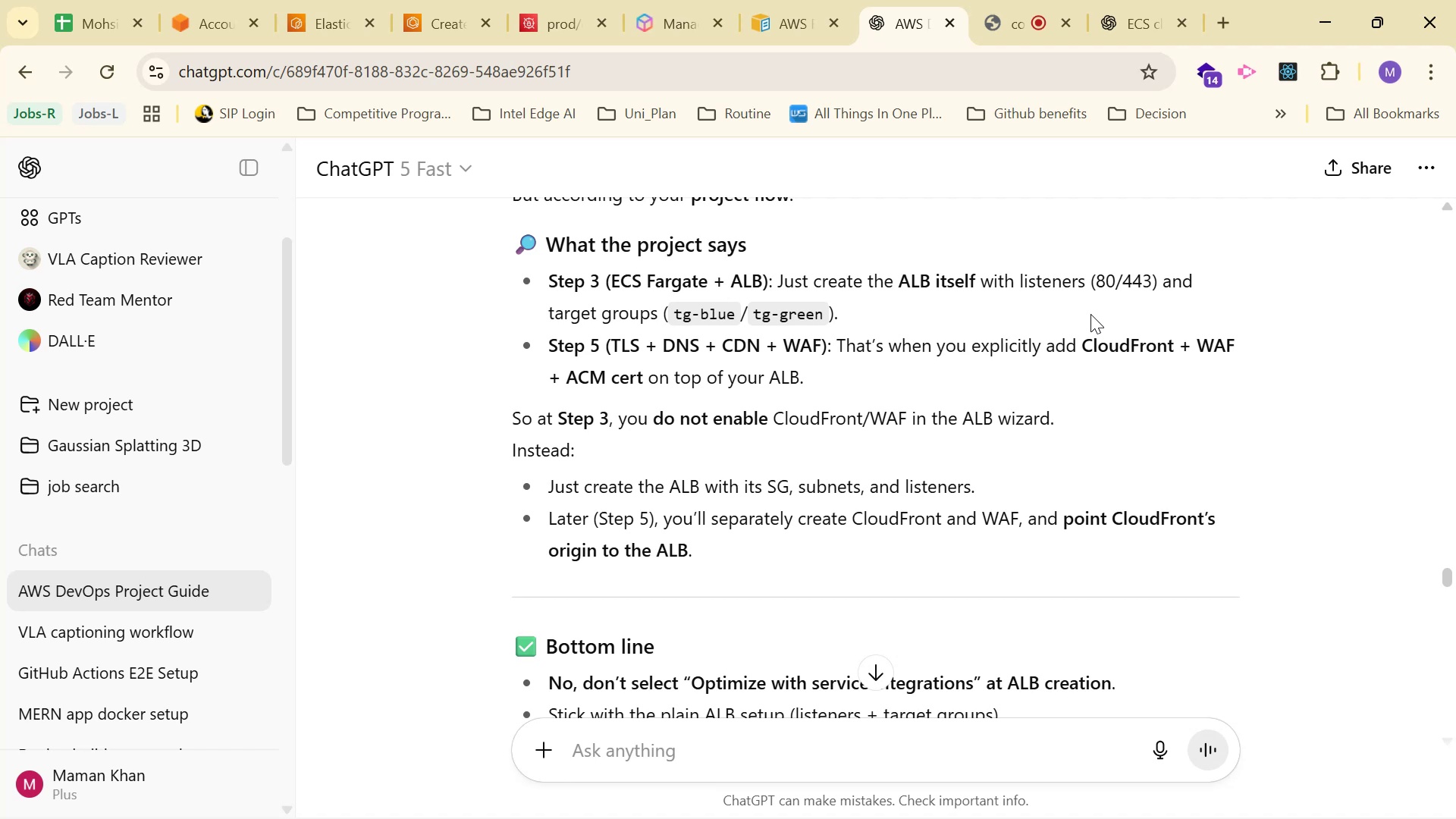 
scroll: coordinate [1092, 318], scroll_direction: up, amount: 4.0
 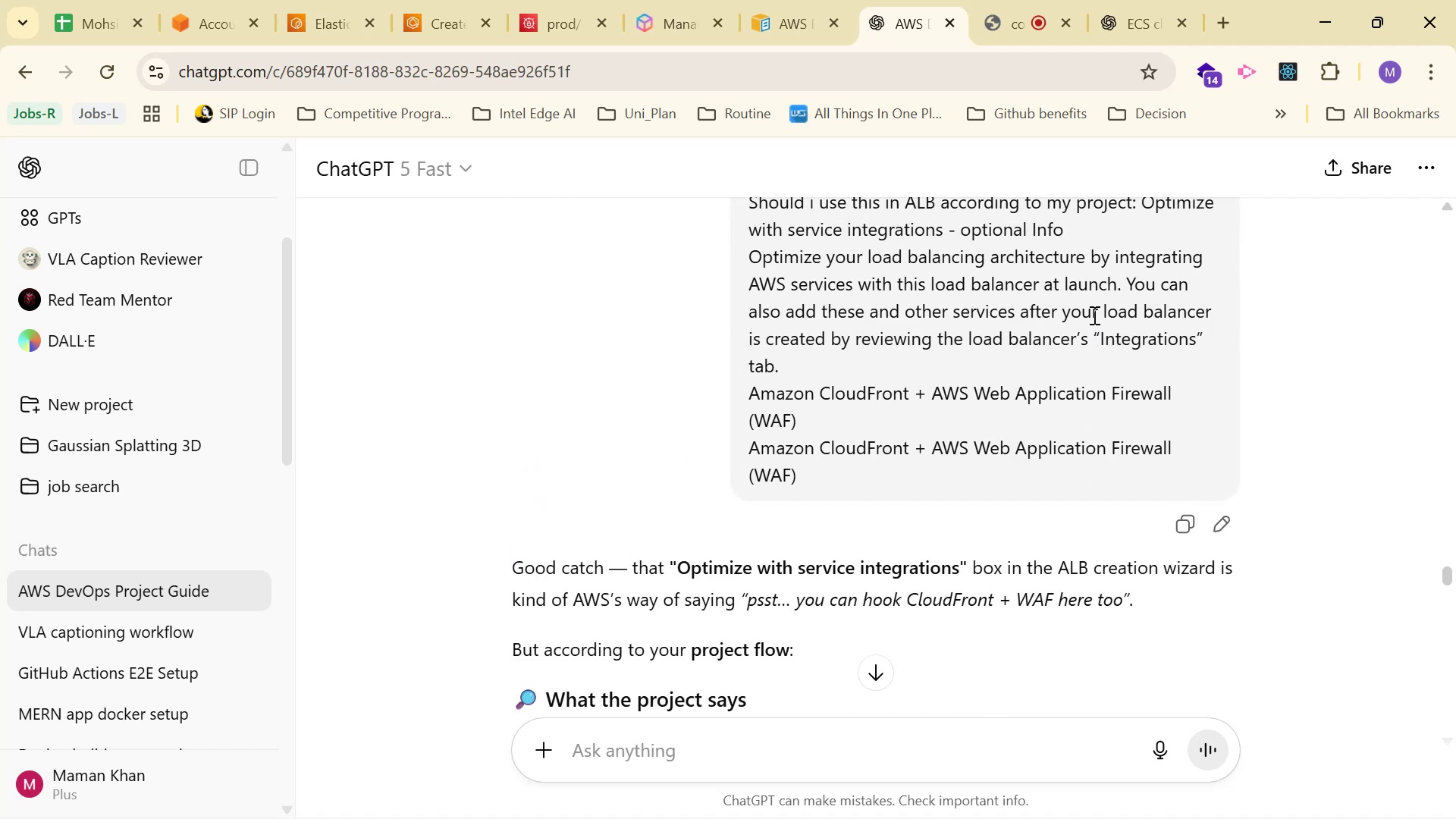 
scroll: coordinate [1096, 320], scroll_direction: down, amount: 10.0
 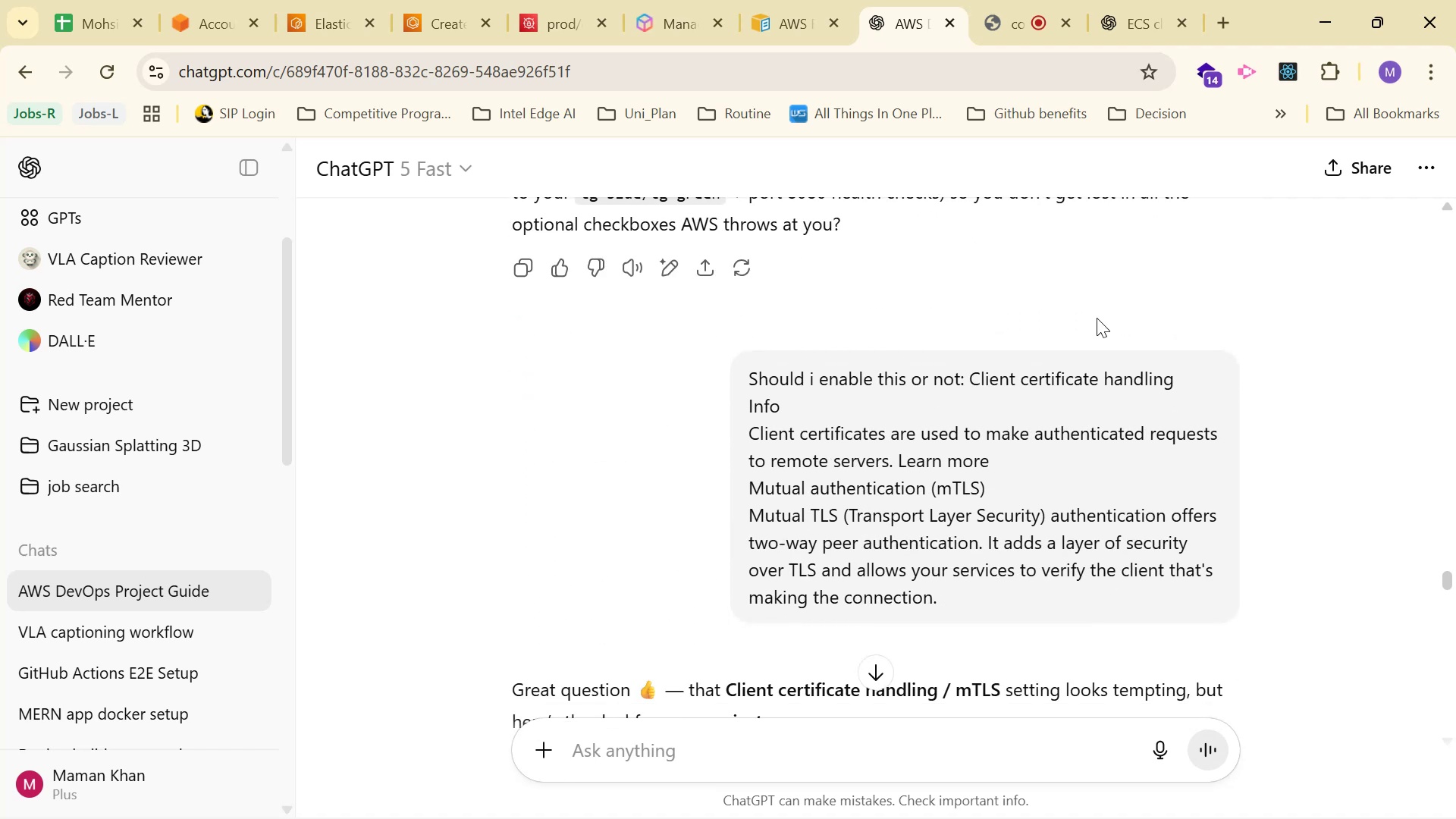 
scroll: coordinate [1040, 216], scroll_direction: down, amount: 29.0
 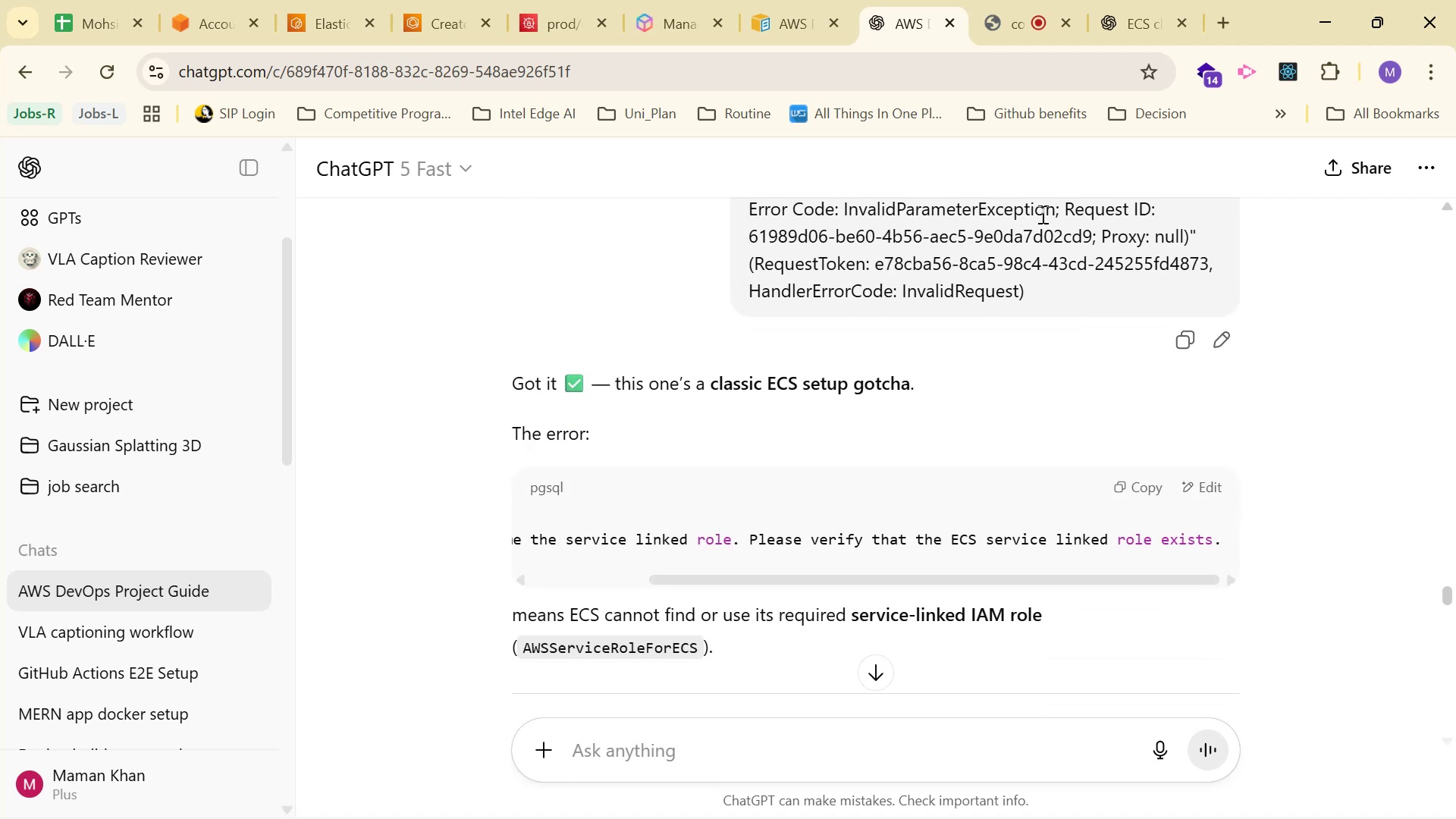 
scroll: coordinate [977, 237], scroll_direction: down, amount: 6.0
 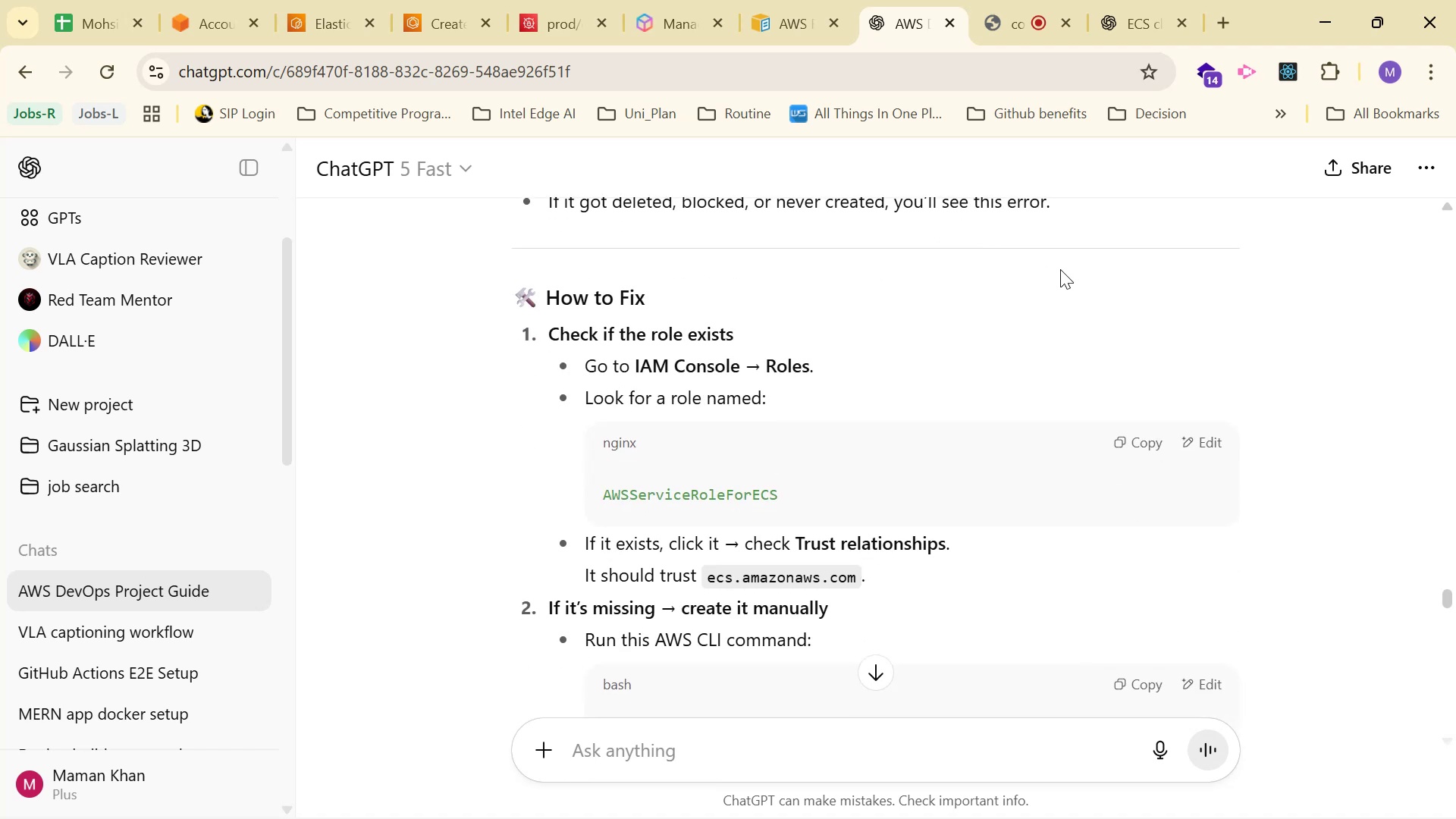 
scroll: coordinate [1079, 287], scroll_direction: down, amount: 55.0
 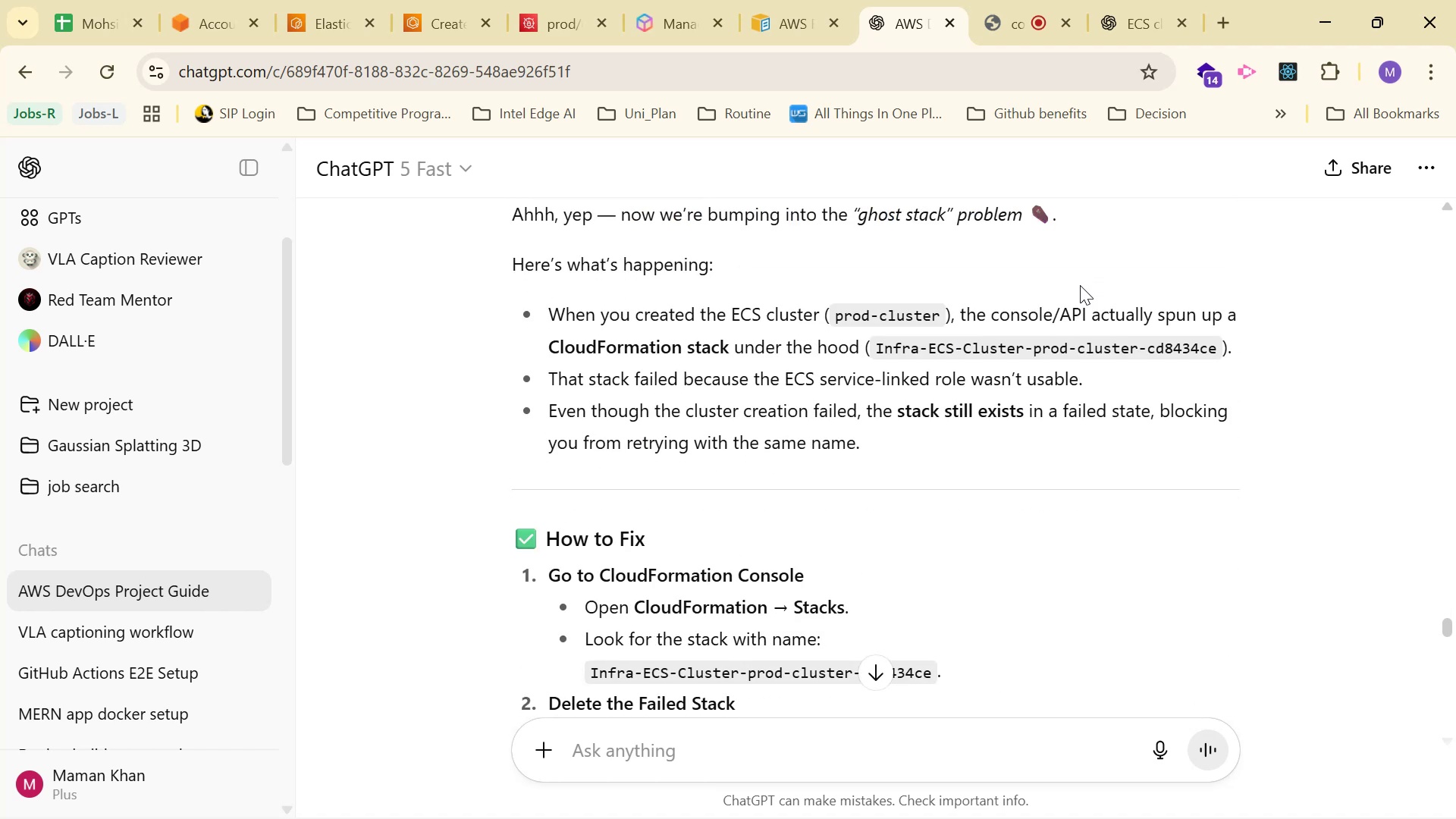 
scroll: coordinate [1075, 289], scroll_direction: up, amount: 3.0
 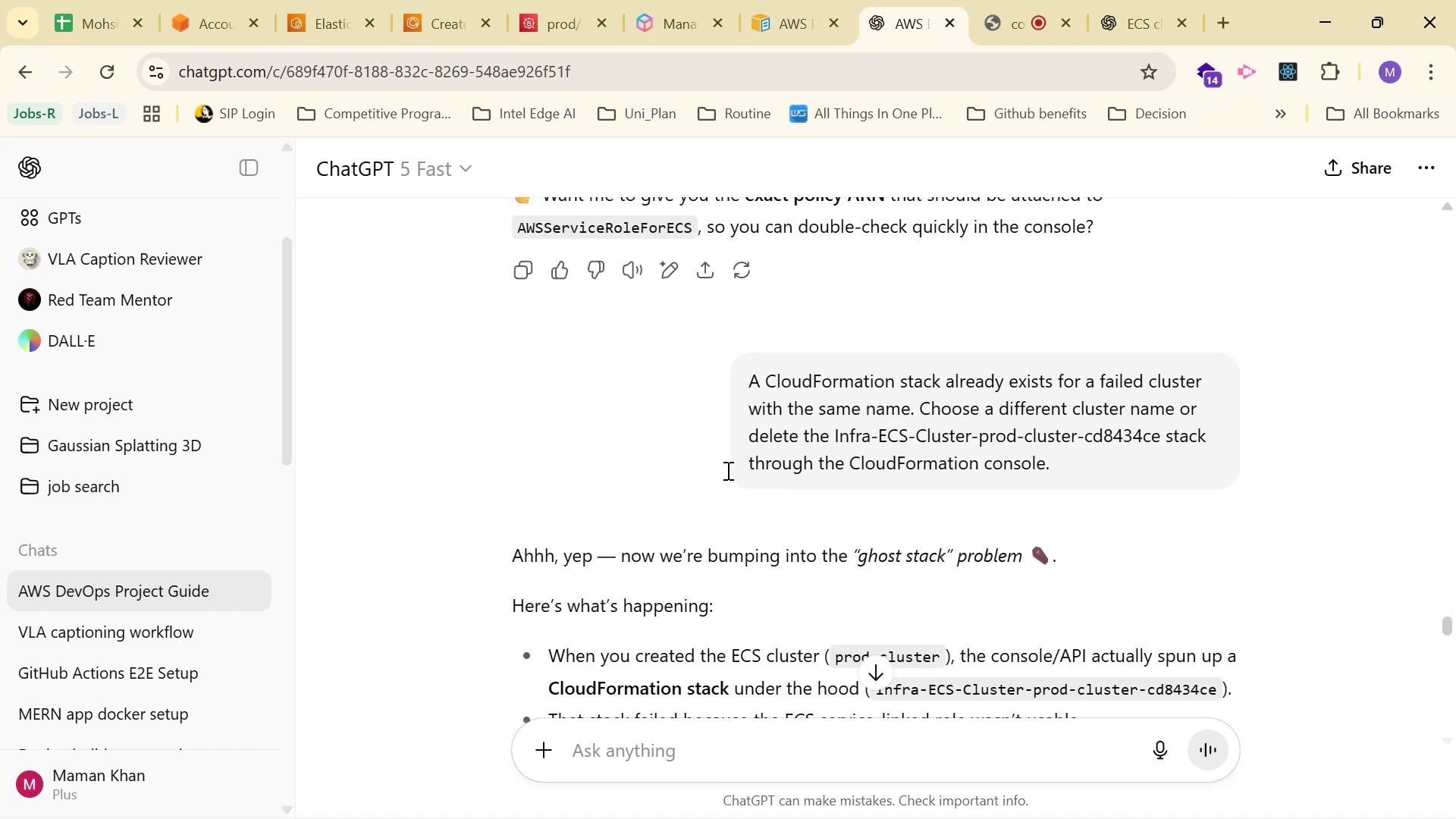 
left_click_drag(start_coordinate=[779, 384], to_coordinate=[1116, 423])
 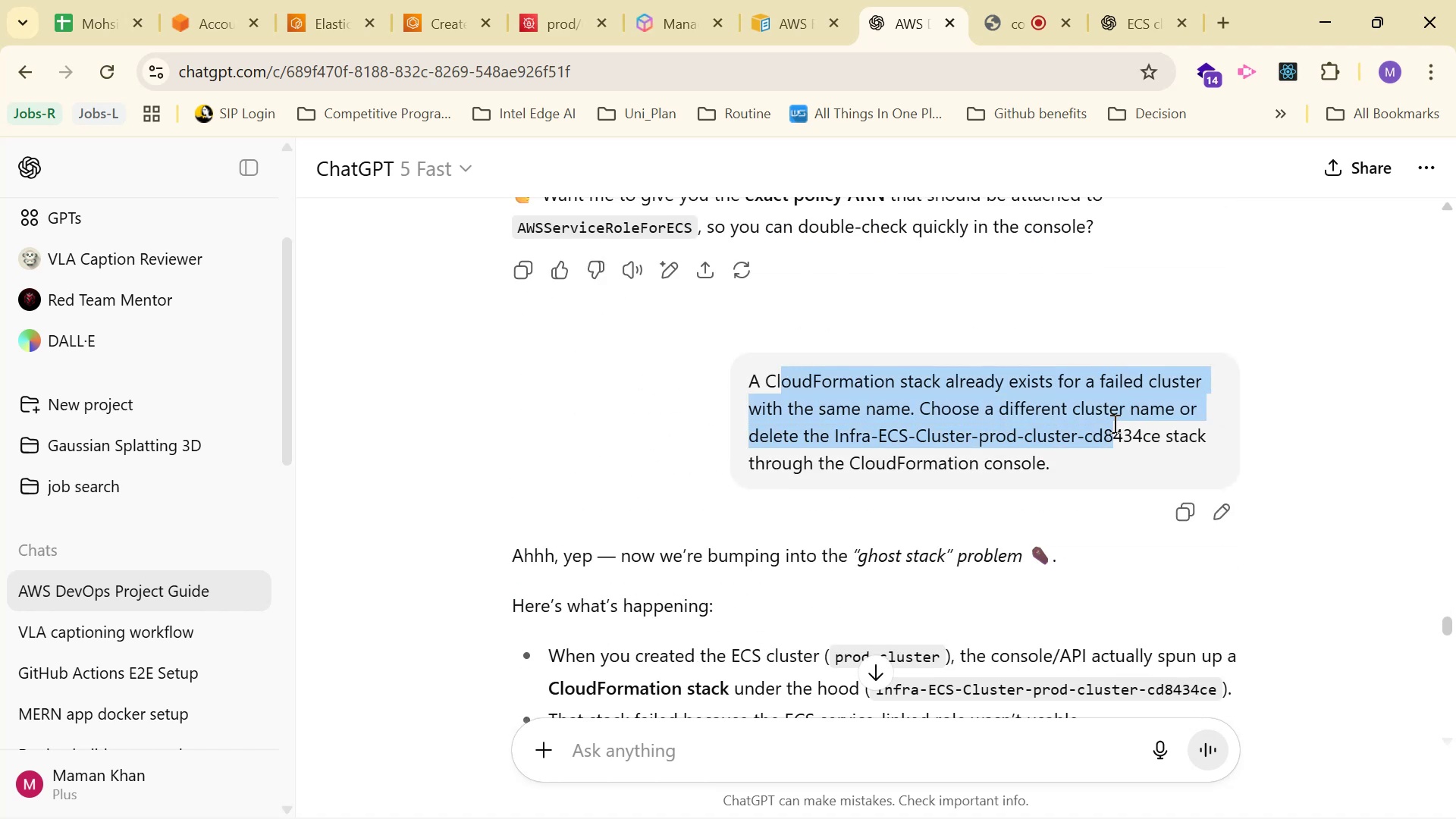 
scroll: coordinate [938, 513], scroll_direction: down, amount: 18.0
 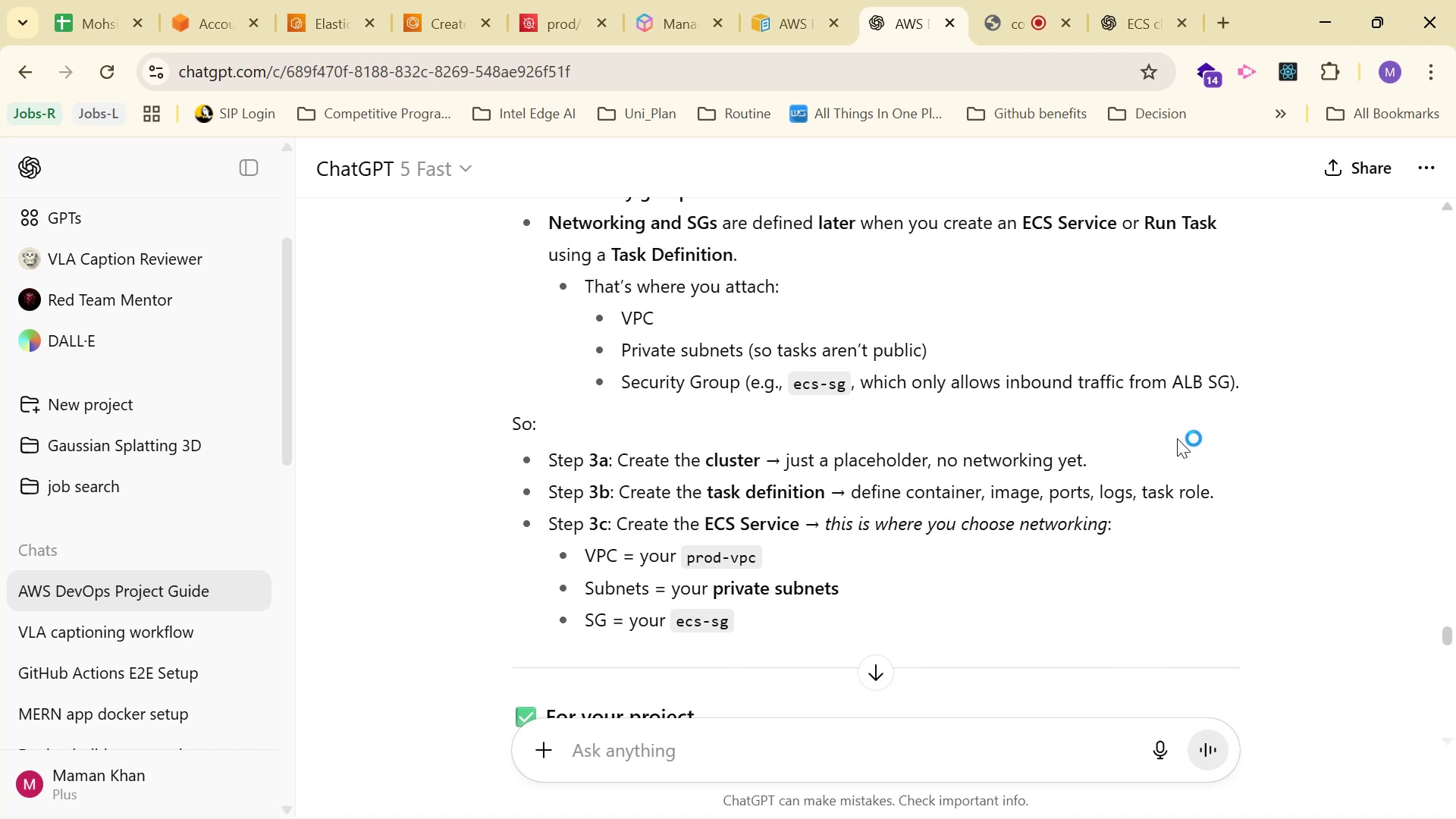 
wait(15.04)
 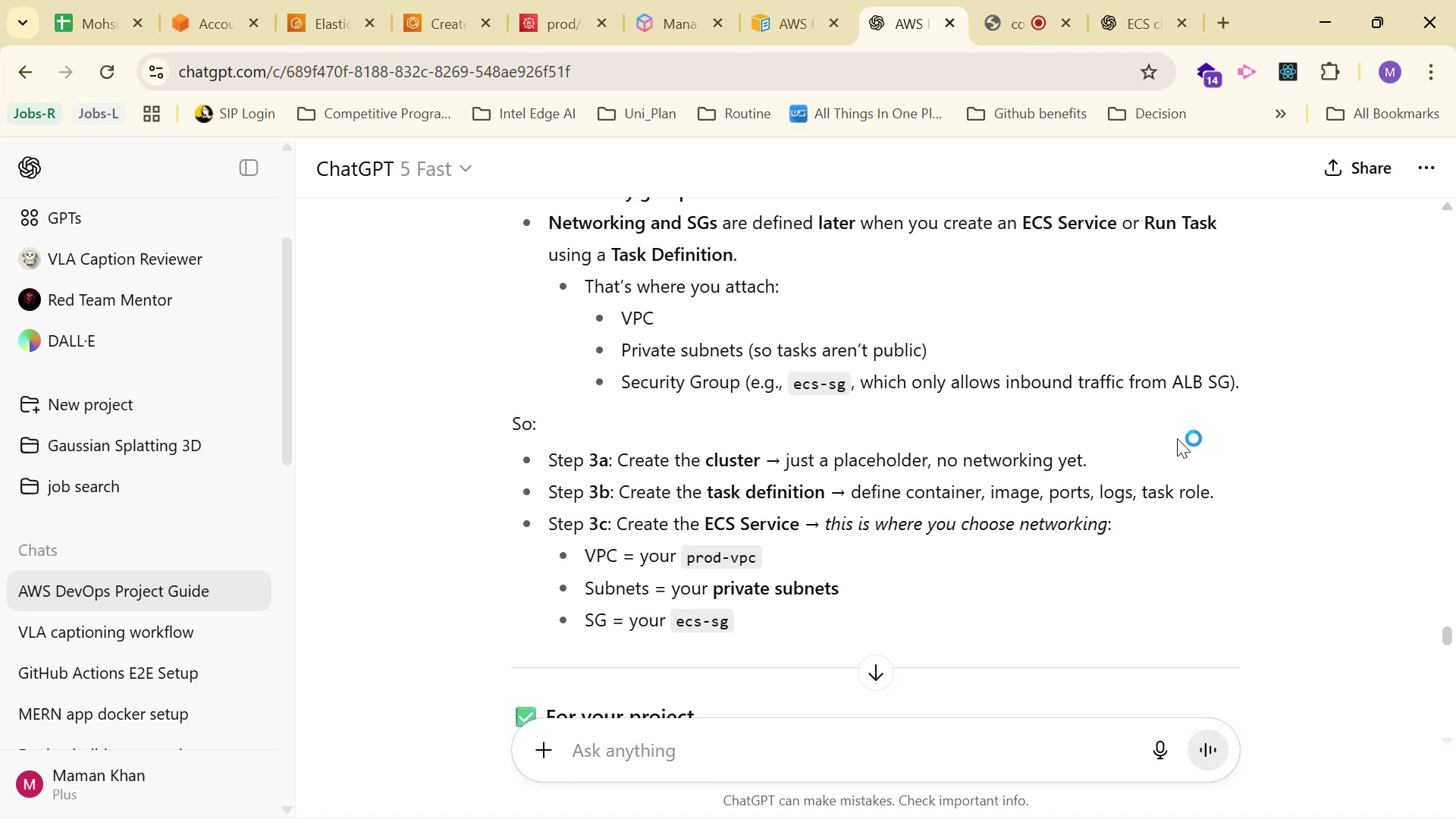 
left_click_drag(start_coordinate=[1453, 632], to_coordinate=[1455, 444])
 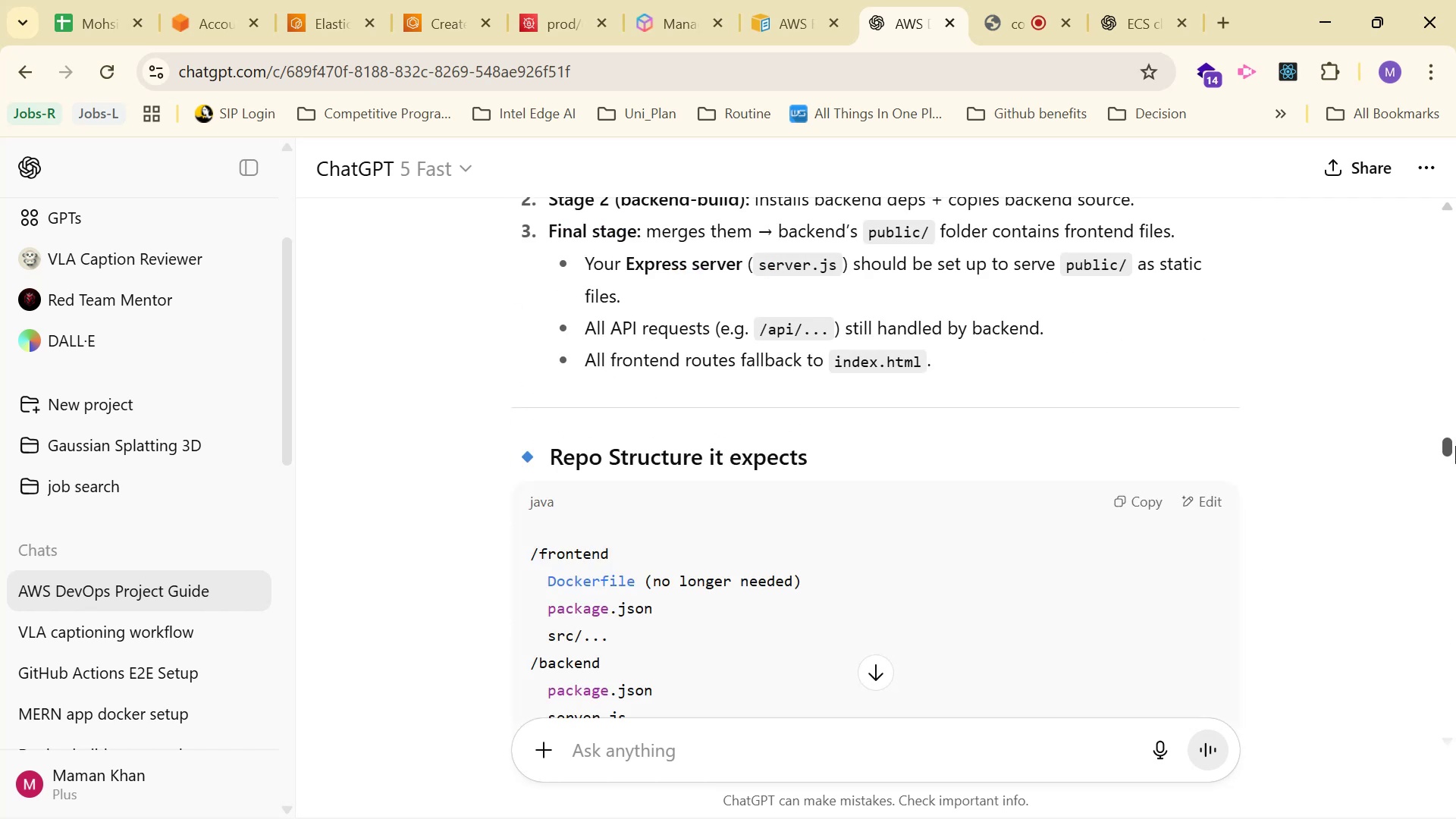 
scroll: coordinate [1228, 446], scroll_direction: up, amount: 35.0
 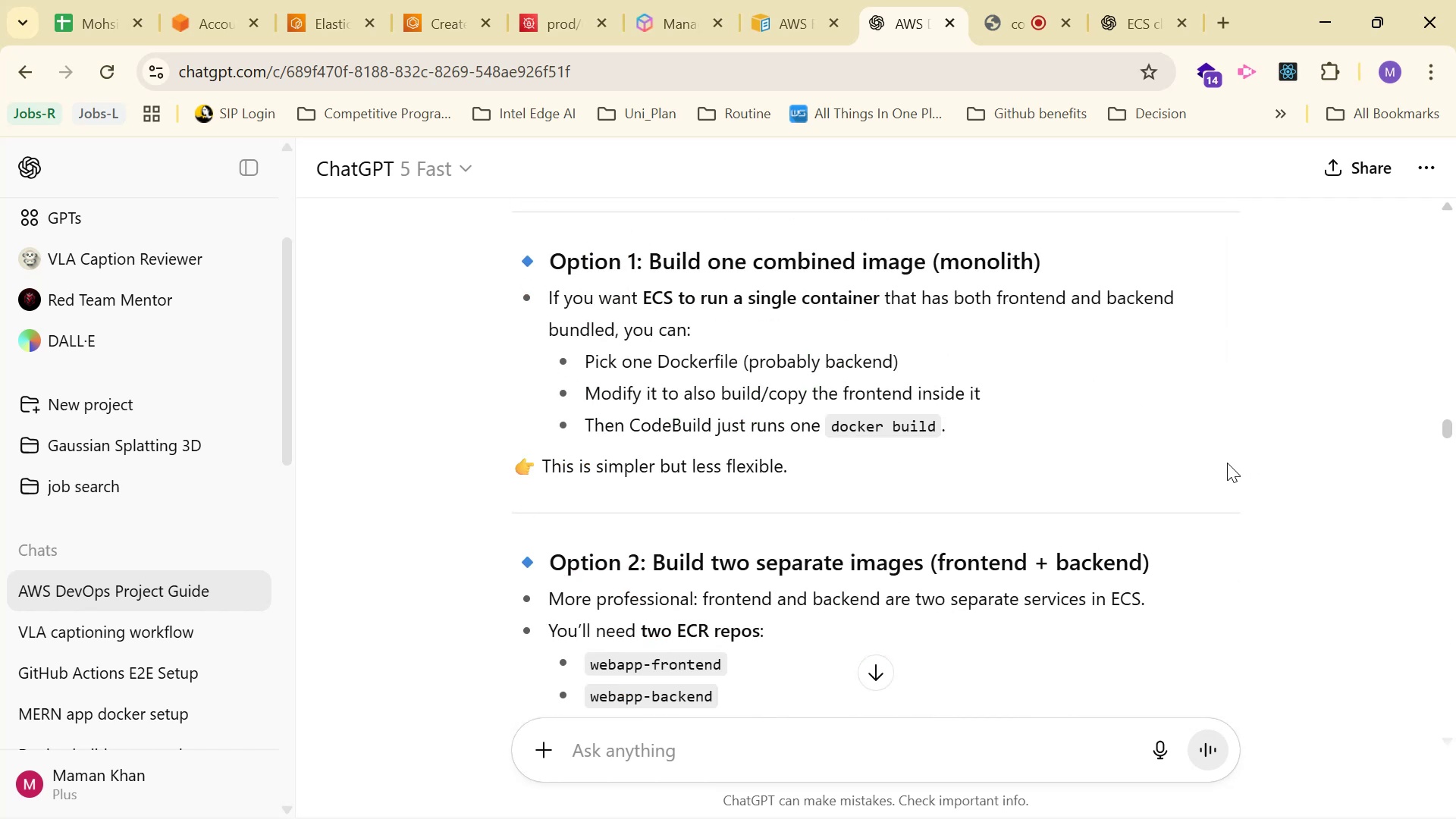 
scroll: coordinate [1219, 435], scroll_direction: down, amount: 23.0
 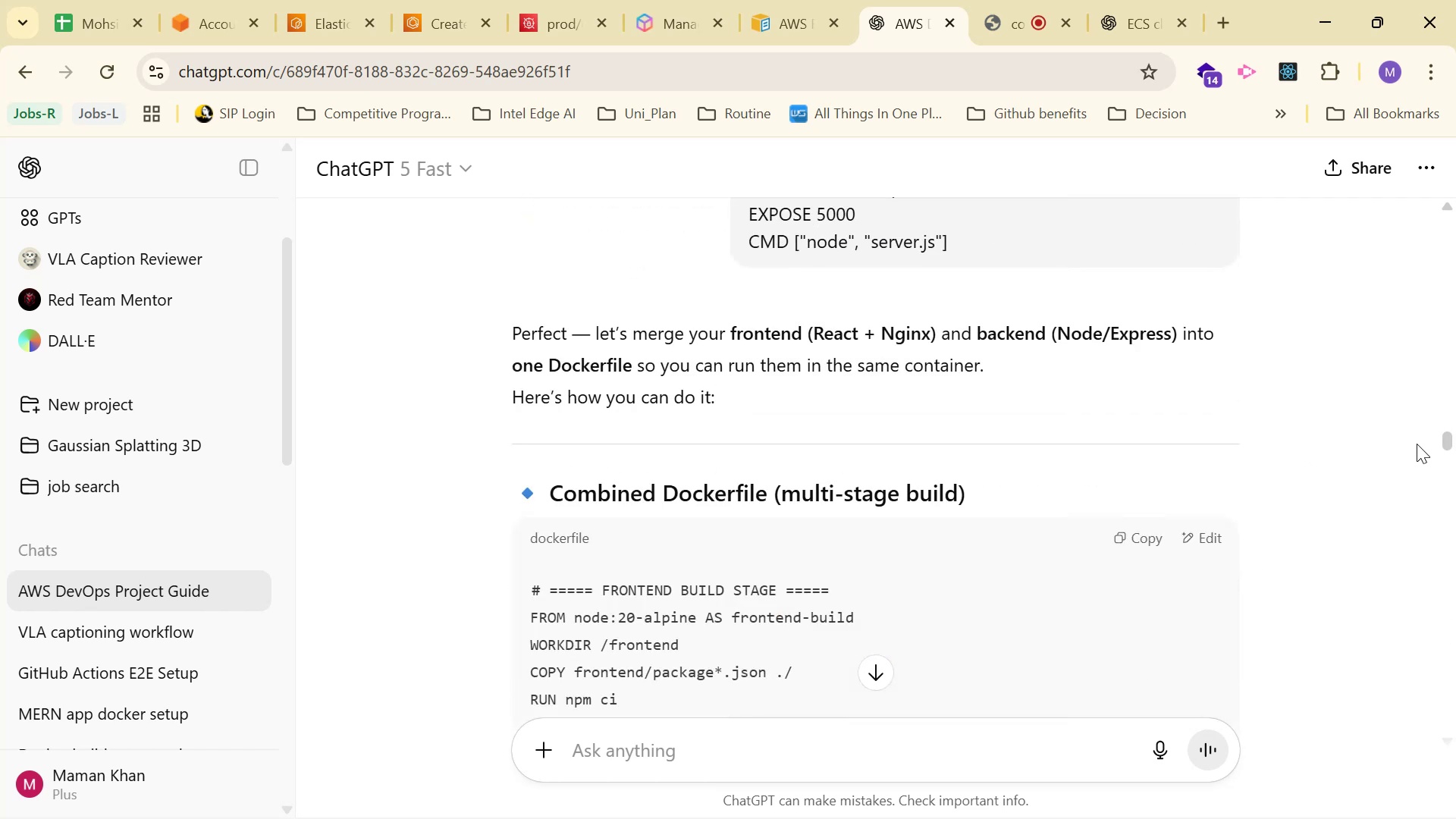 
left_click_drag(start_coordinate=[1445, 443], to_coordinate=[1449, 532])
 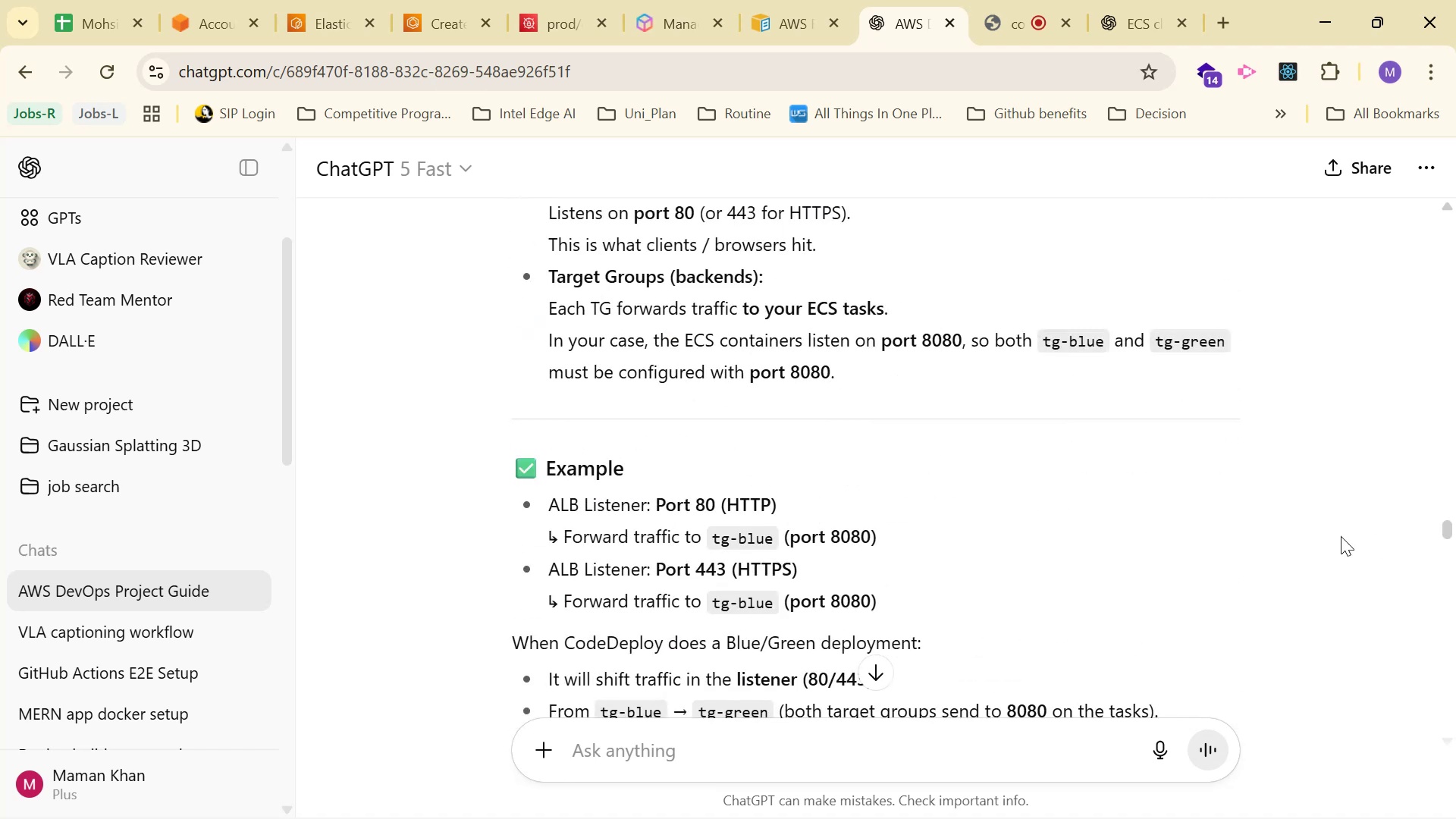 
scroll: coordinate [1315, 519], scroll_direction: down, amount: 8.0
 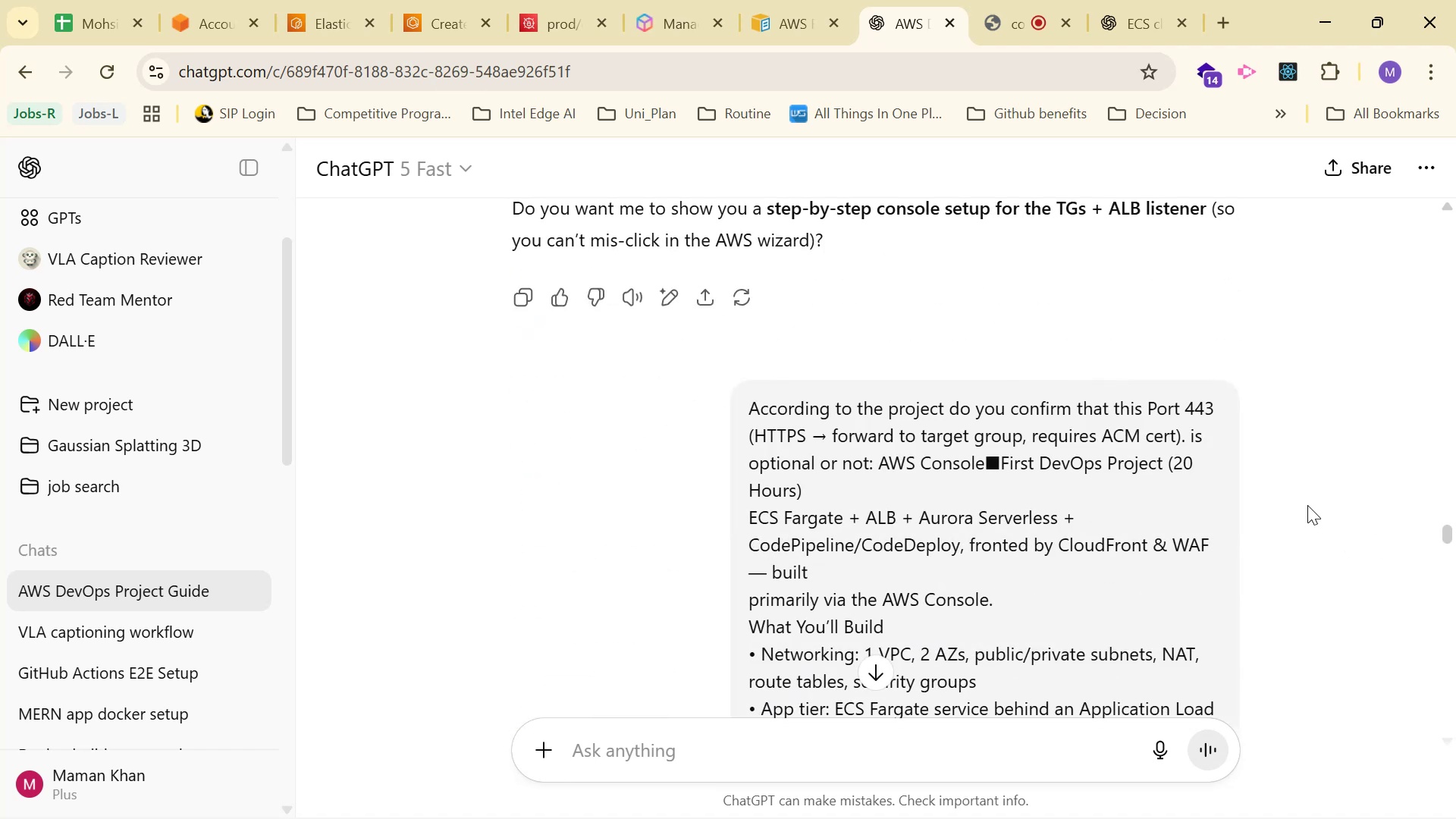 
scroll: coordinate [1320, 475], scroll_direction: up, amount: 54.0
 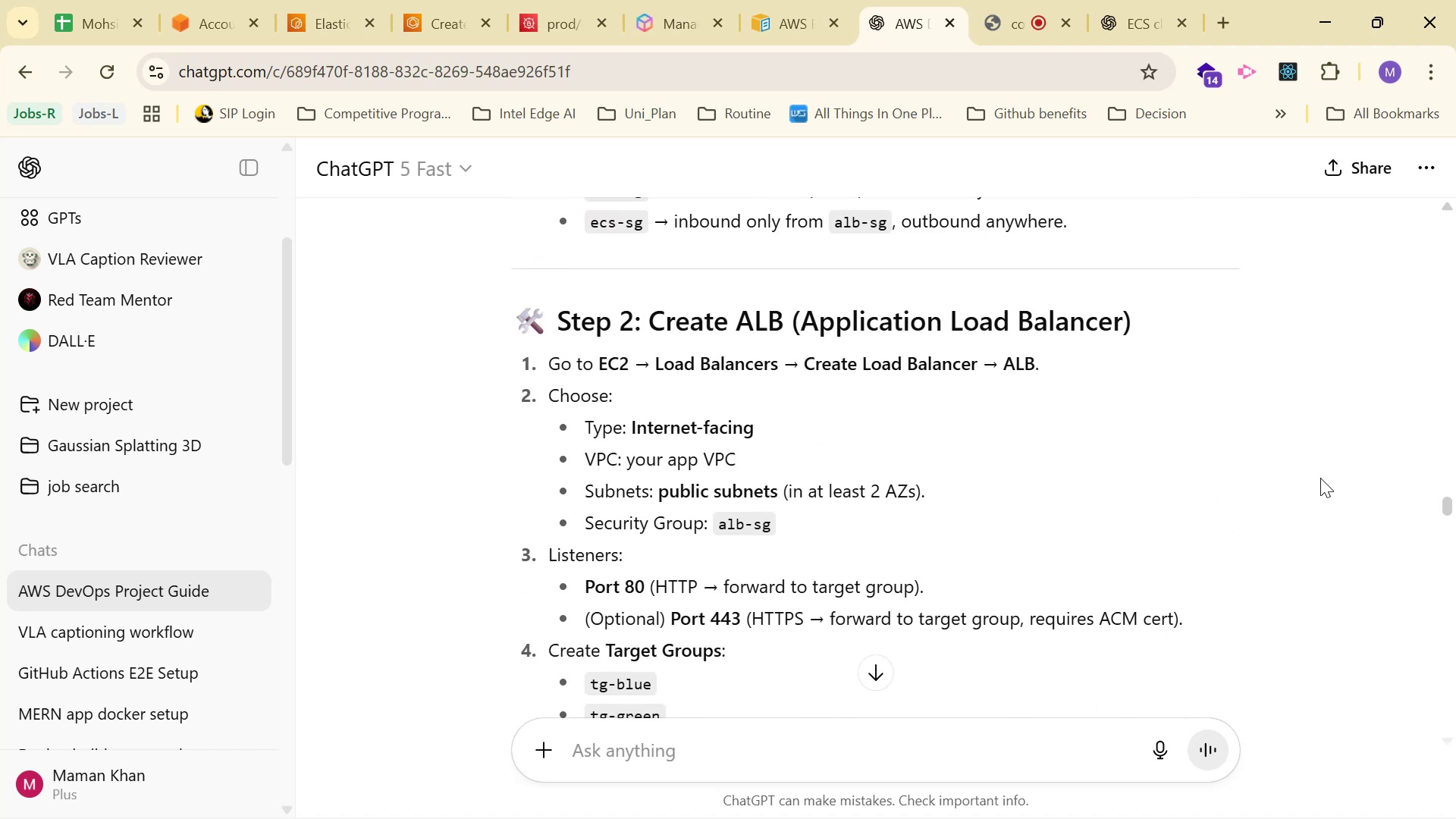 
scroll: coordinate [1323, 459], scroll_direction: down, amount: 11.0
 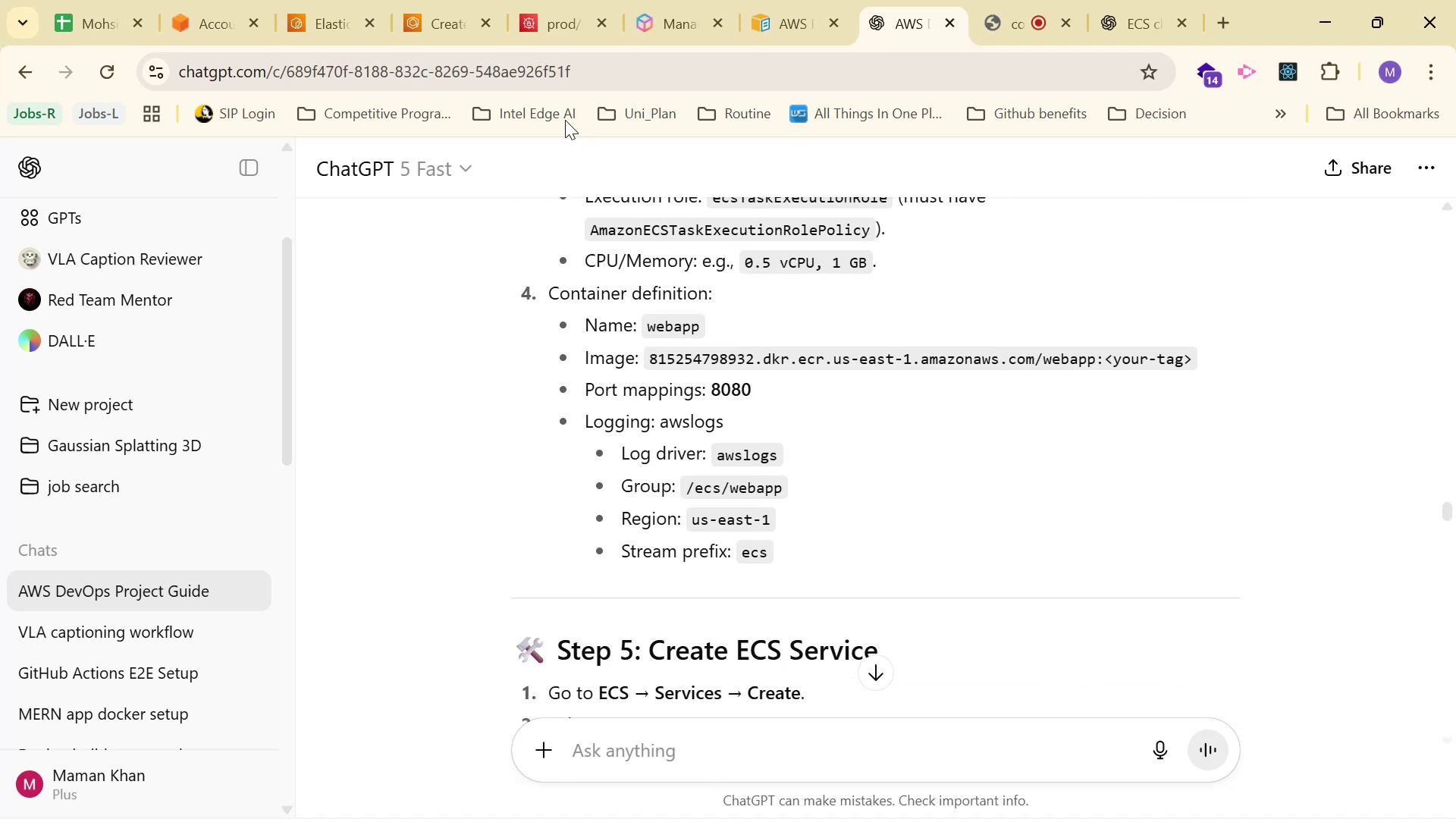 
left_click([449, 16])
 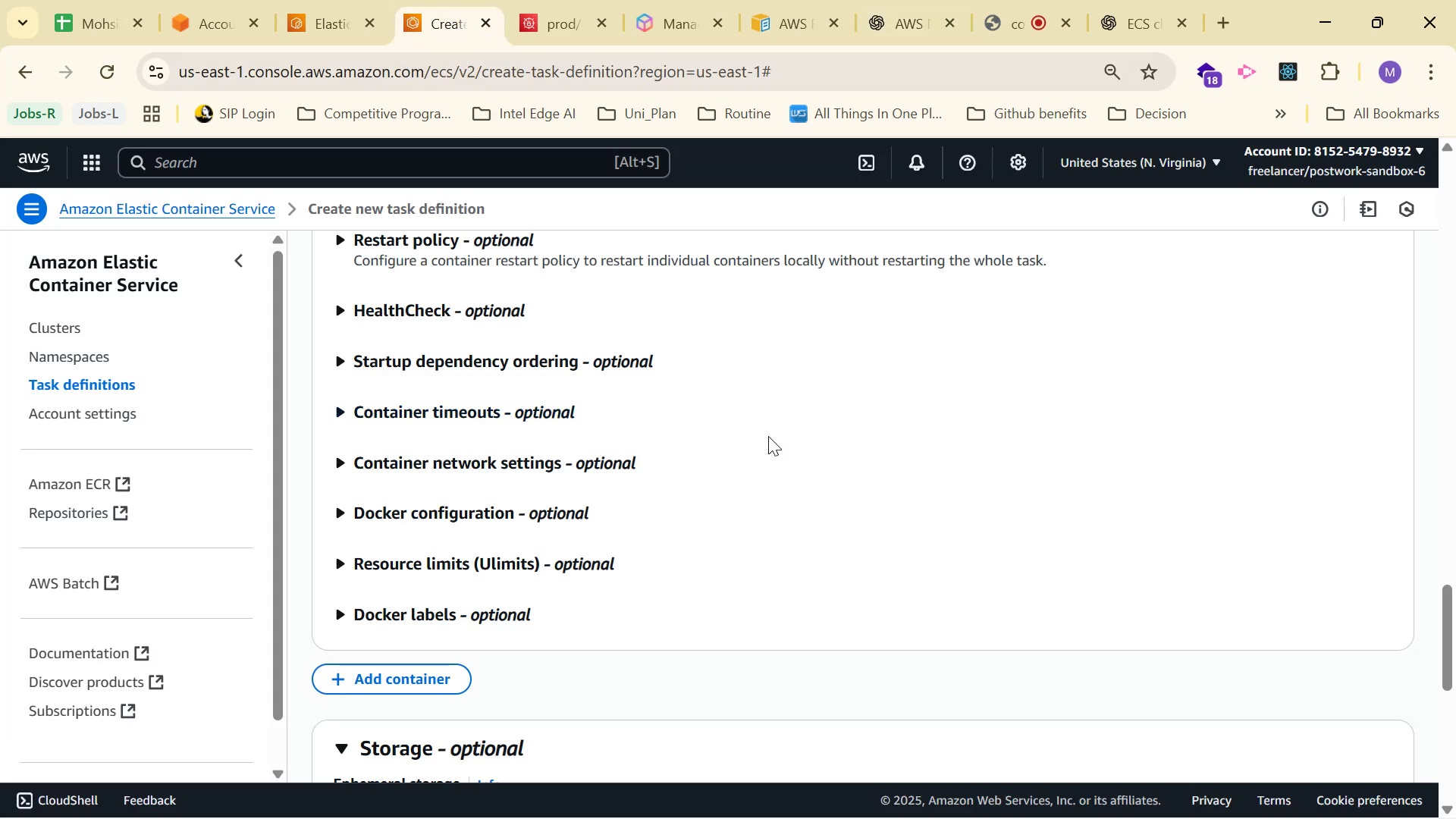 
left_click([739, 453])
 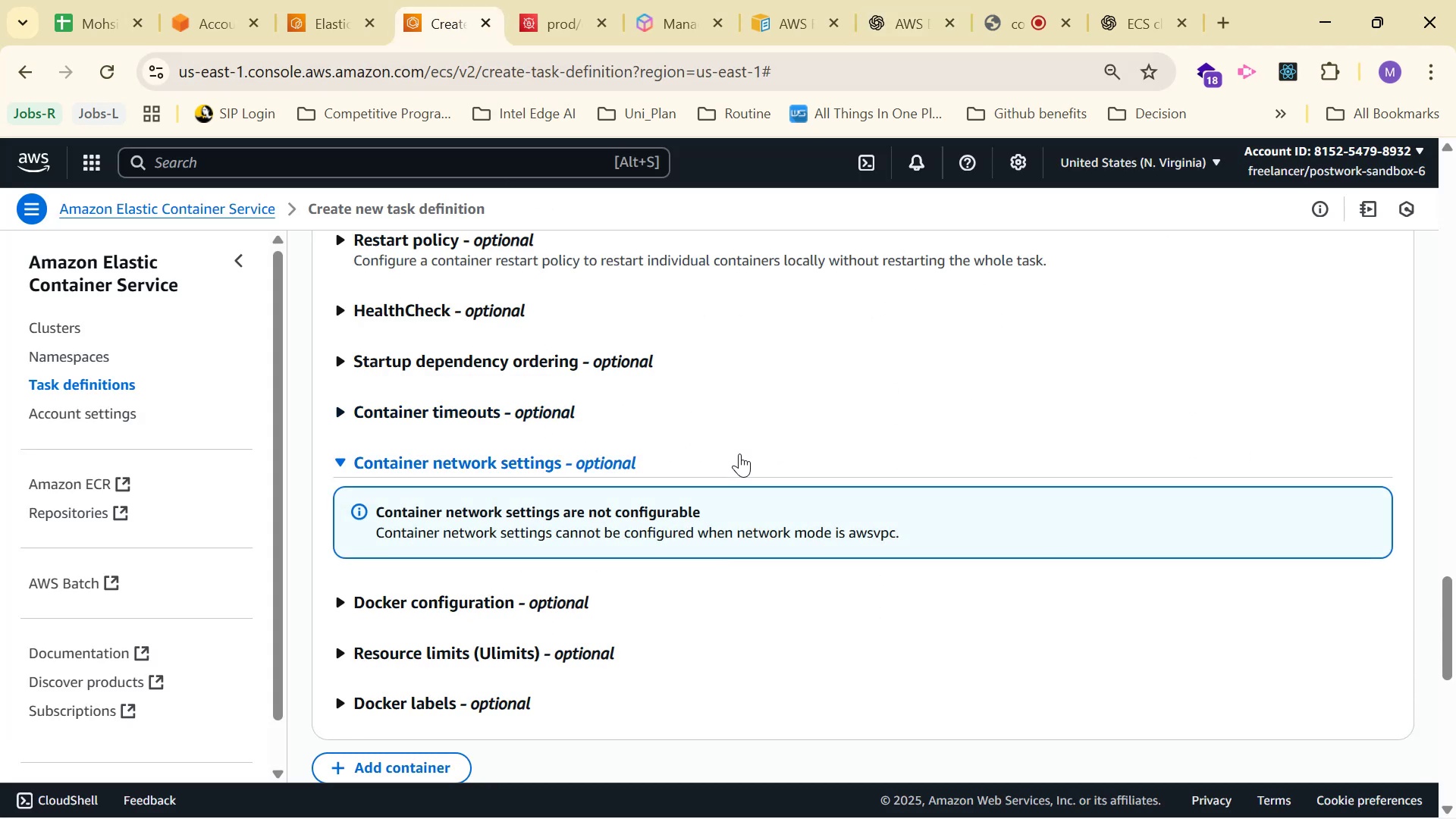 
left_click([739, 453])
 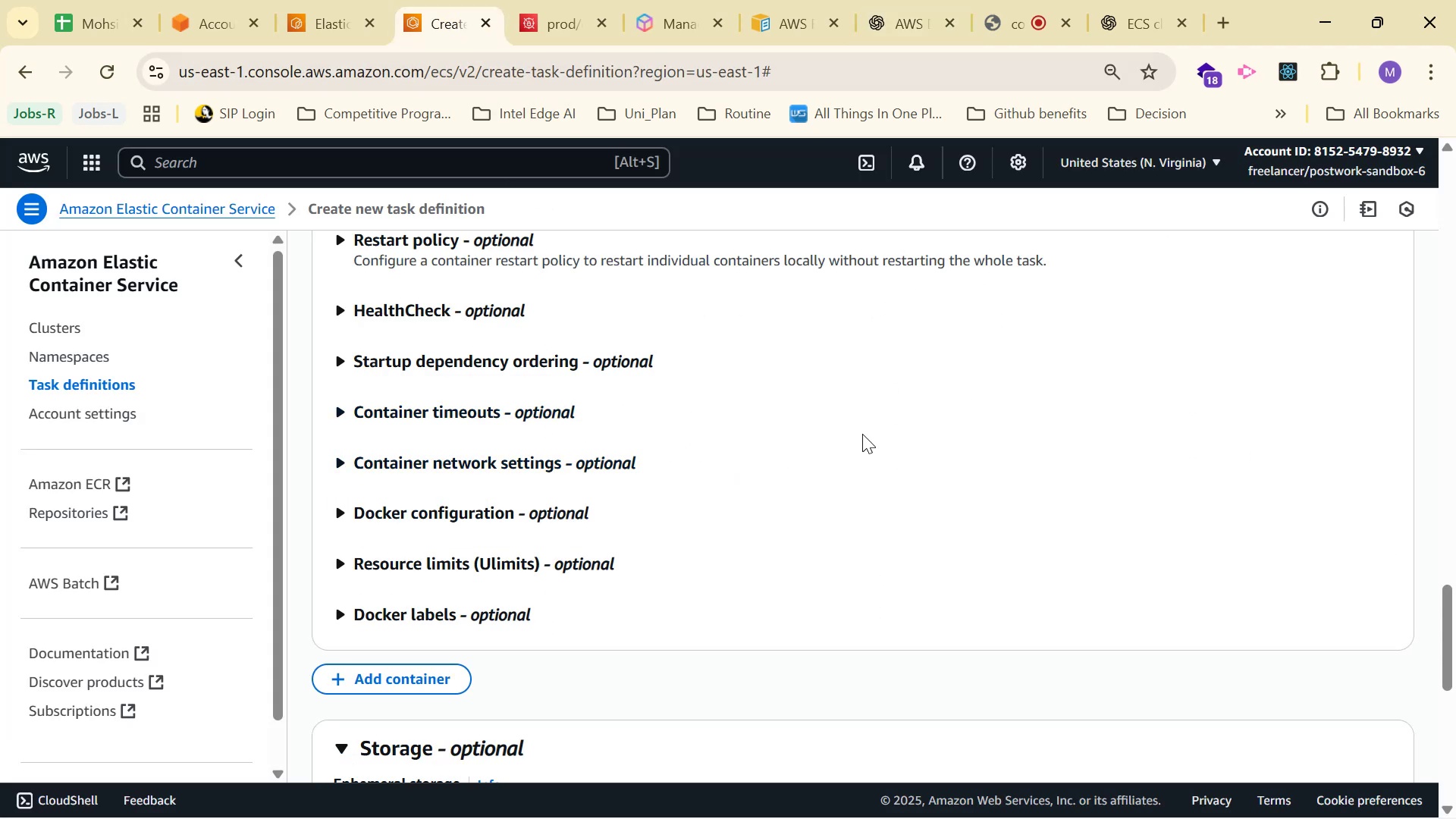 
scroll: coordinate [877, 443], scroll_direction: down, amount: 1.0
 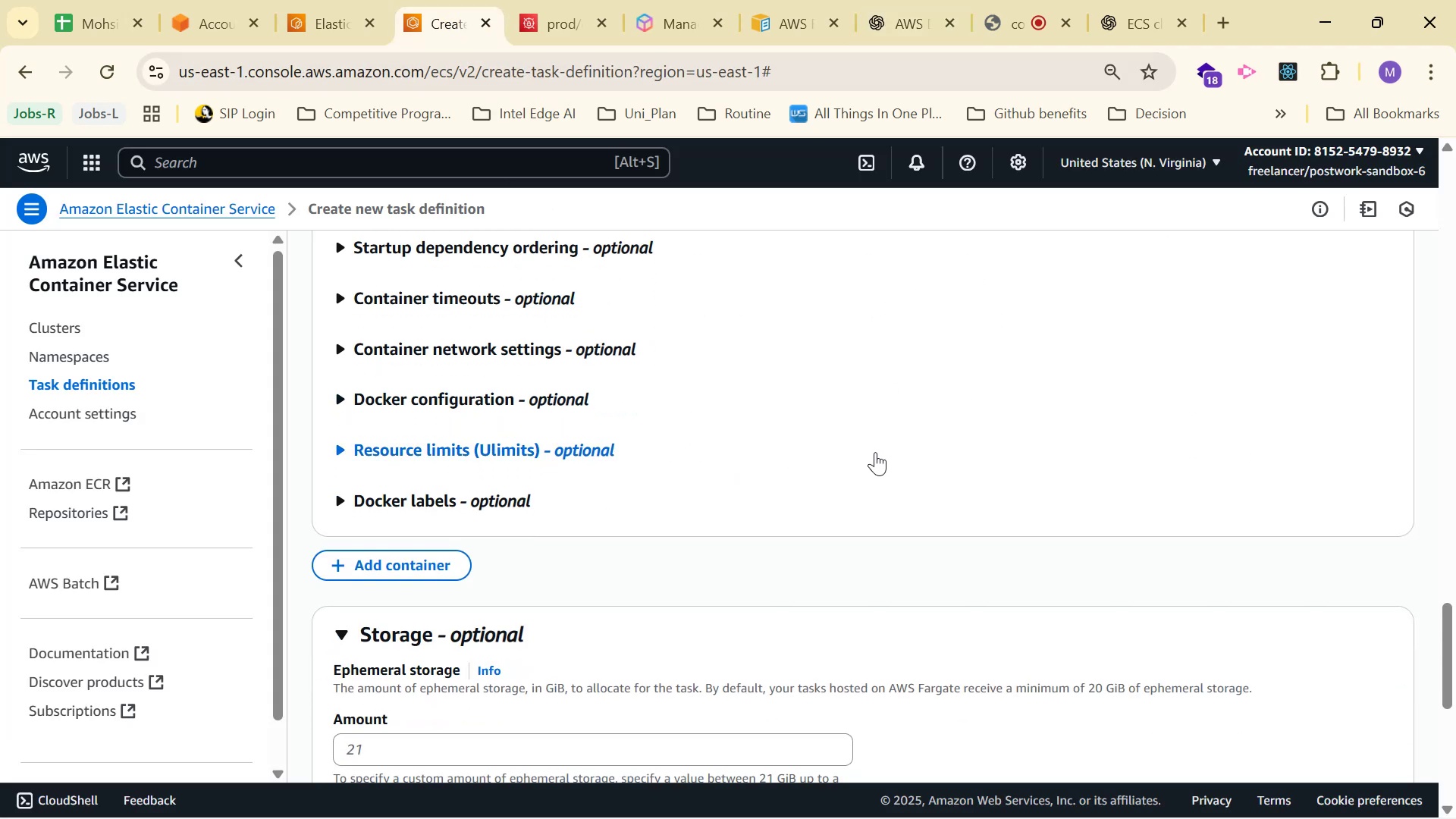 
scroll: coordinate [872, 451], scroll_direction: up, amount: 3.0
 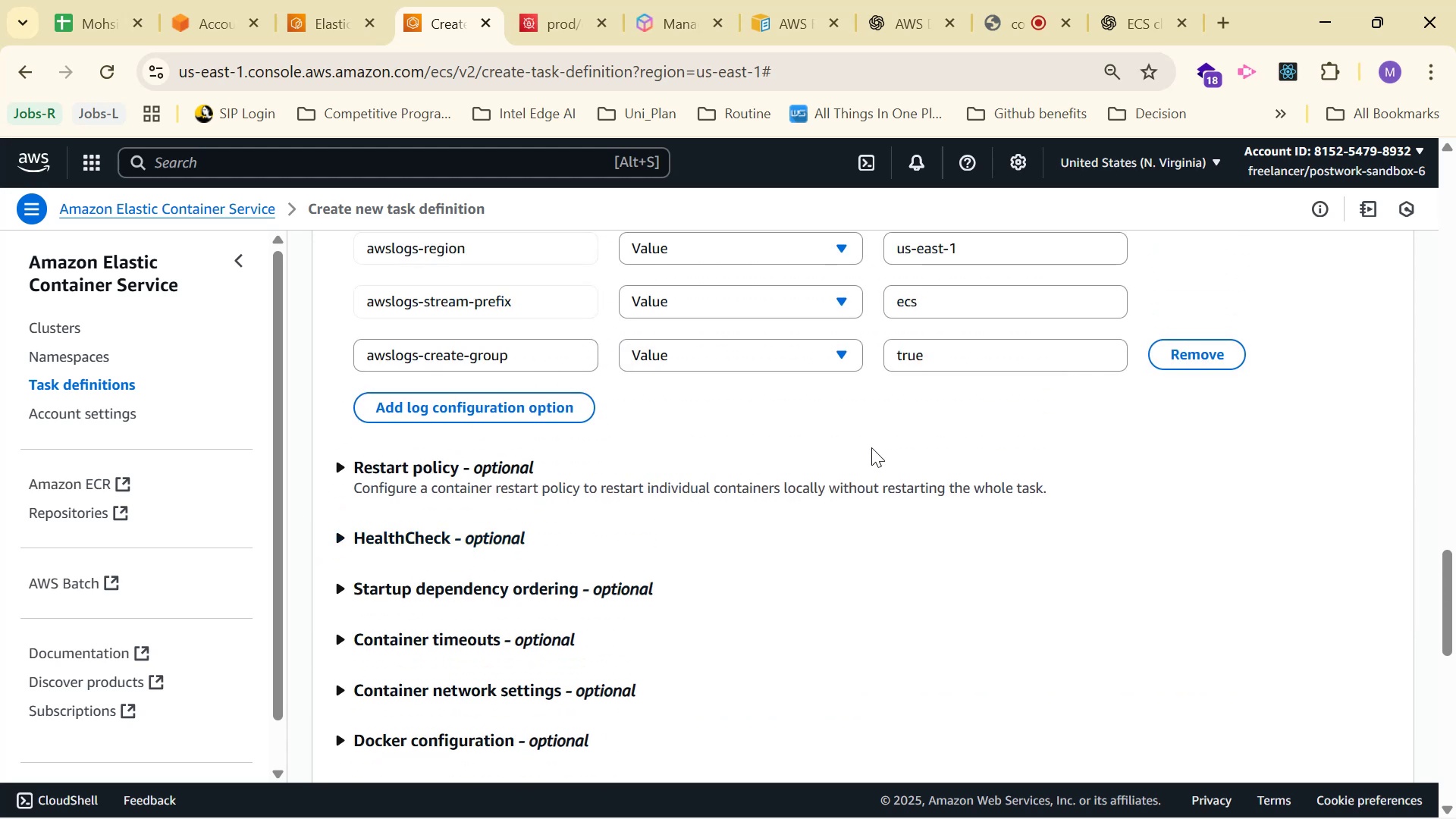 
scroll: coordinate [979, 504], scroll_direction: down, amount: 8.0
 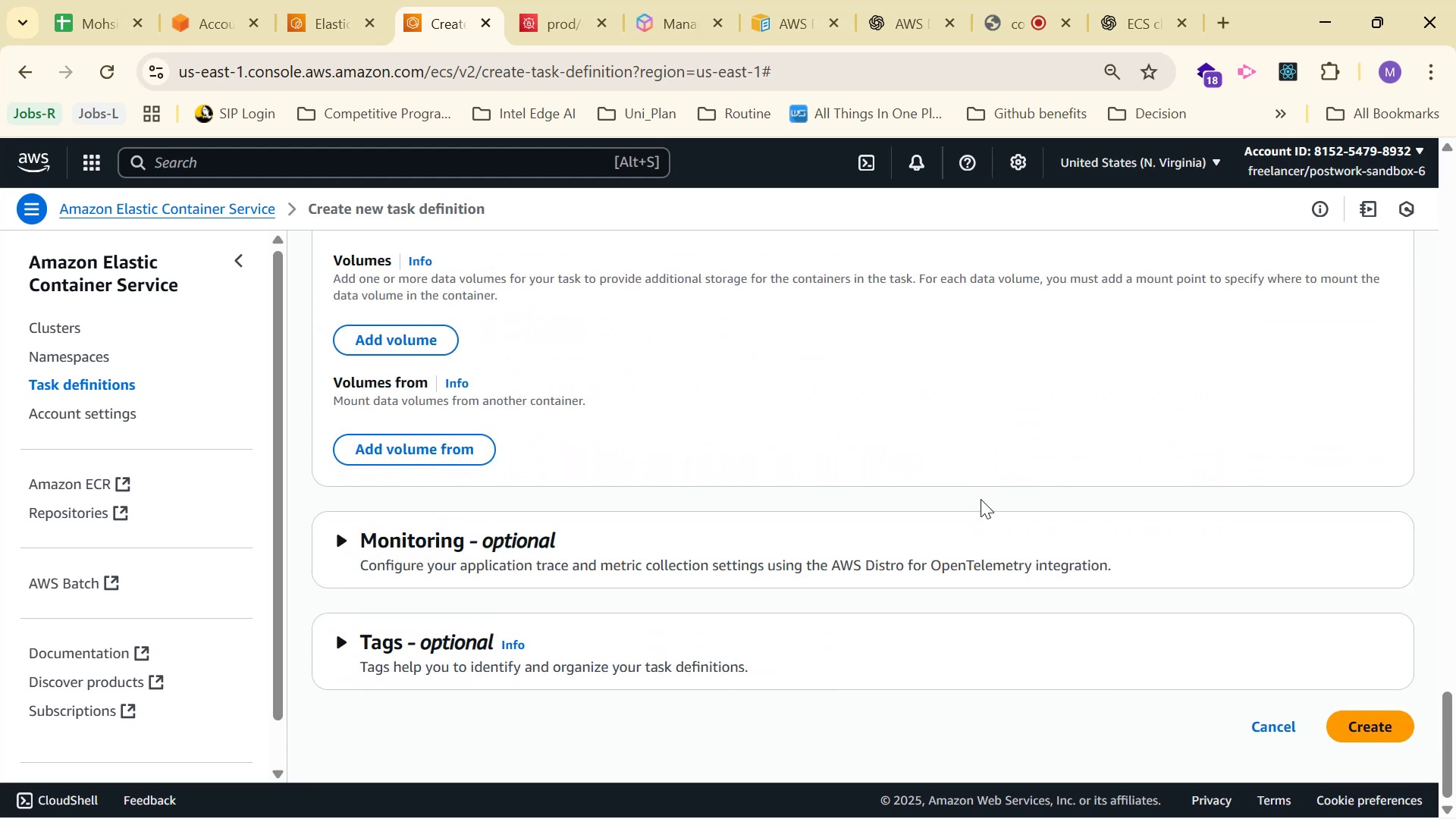 
scroll: coordinate [977, 494], scroll_direction: up, amount: 2.0
 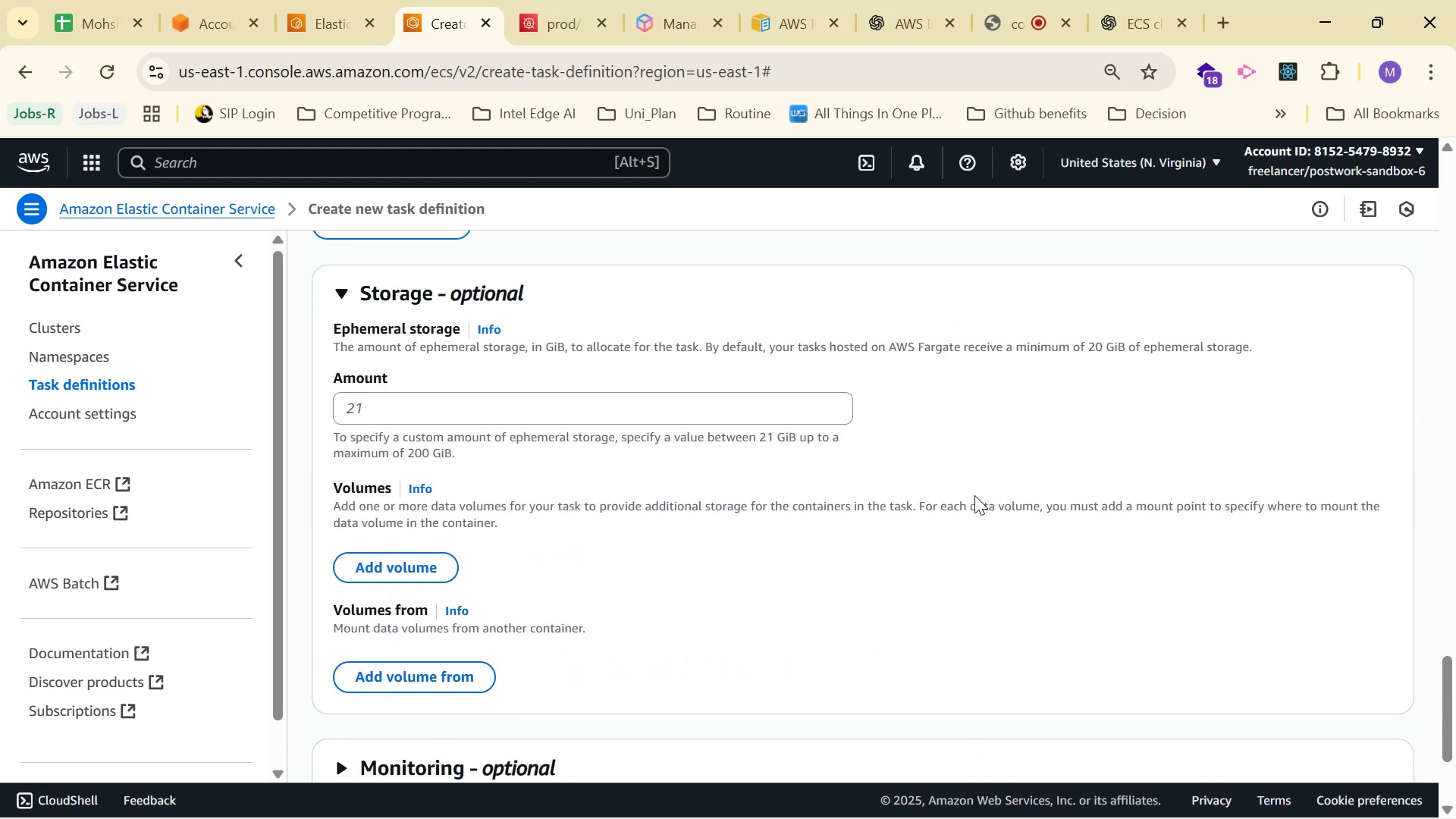 
scroll: coordinate [1041, 538], scroll_direction: down, amount: 4.0
 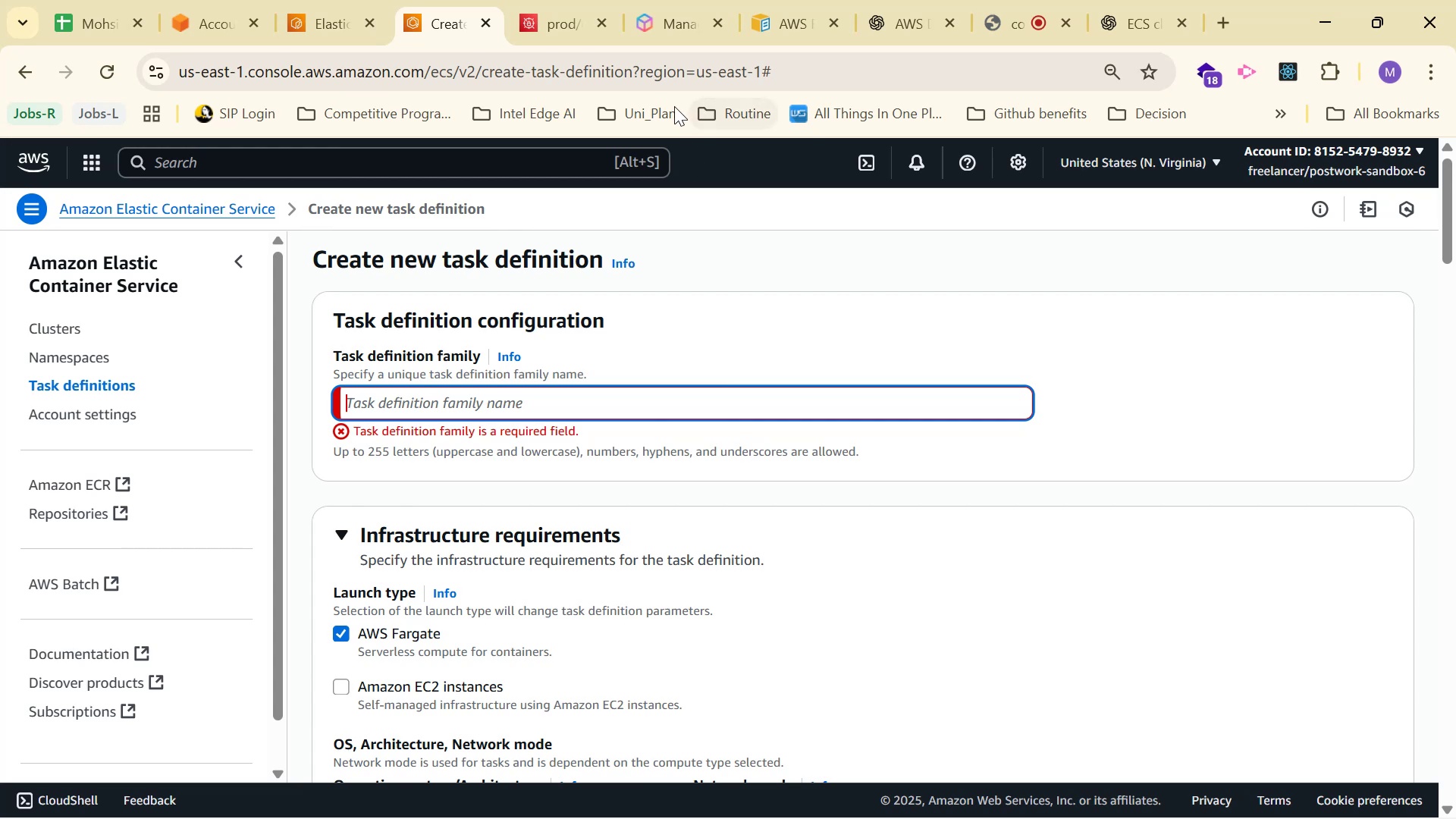 
wait(5.55)
 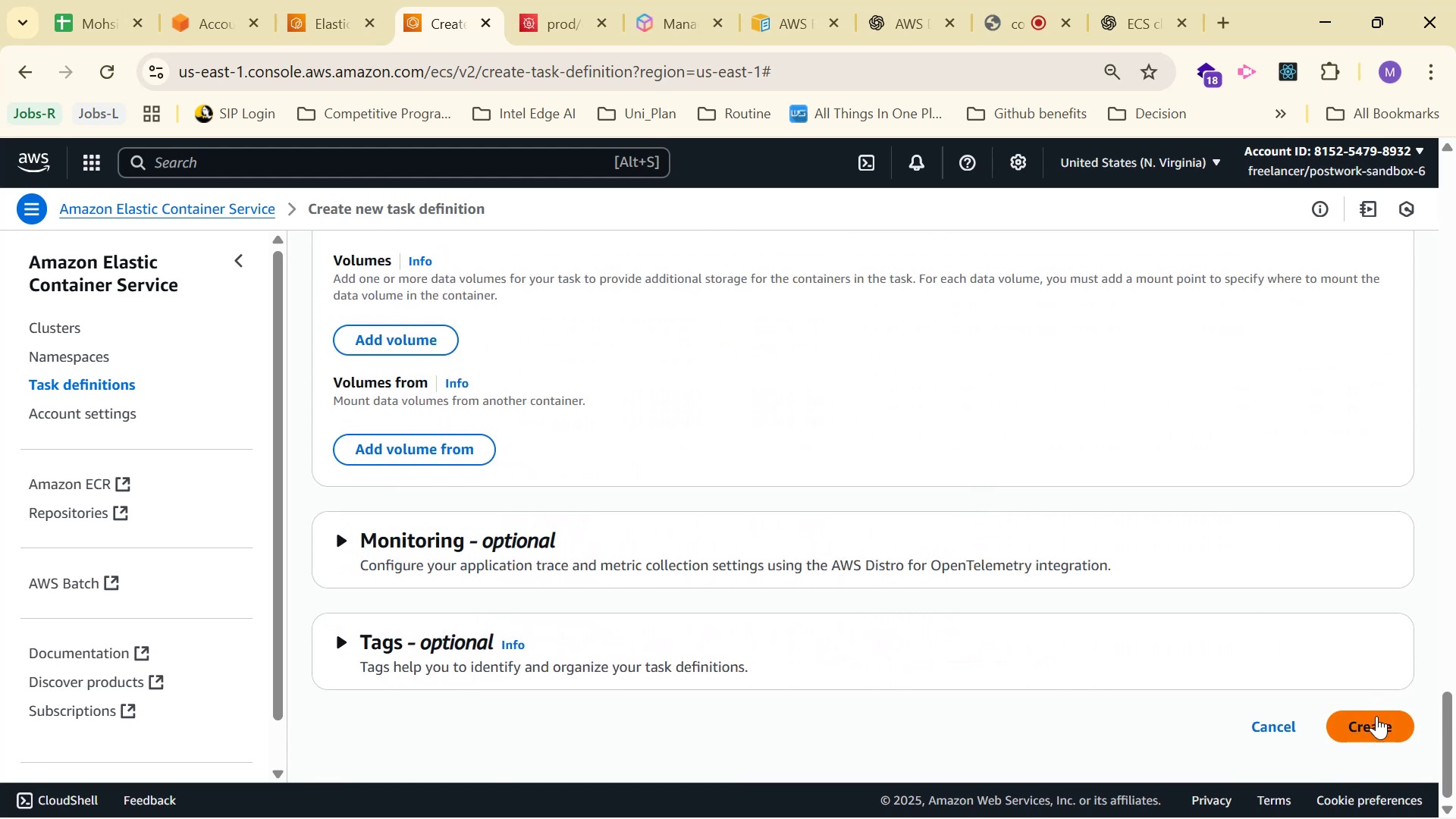 
left_click([893, 17])
 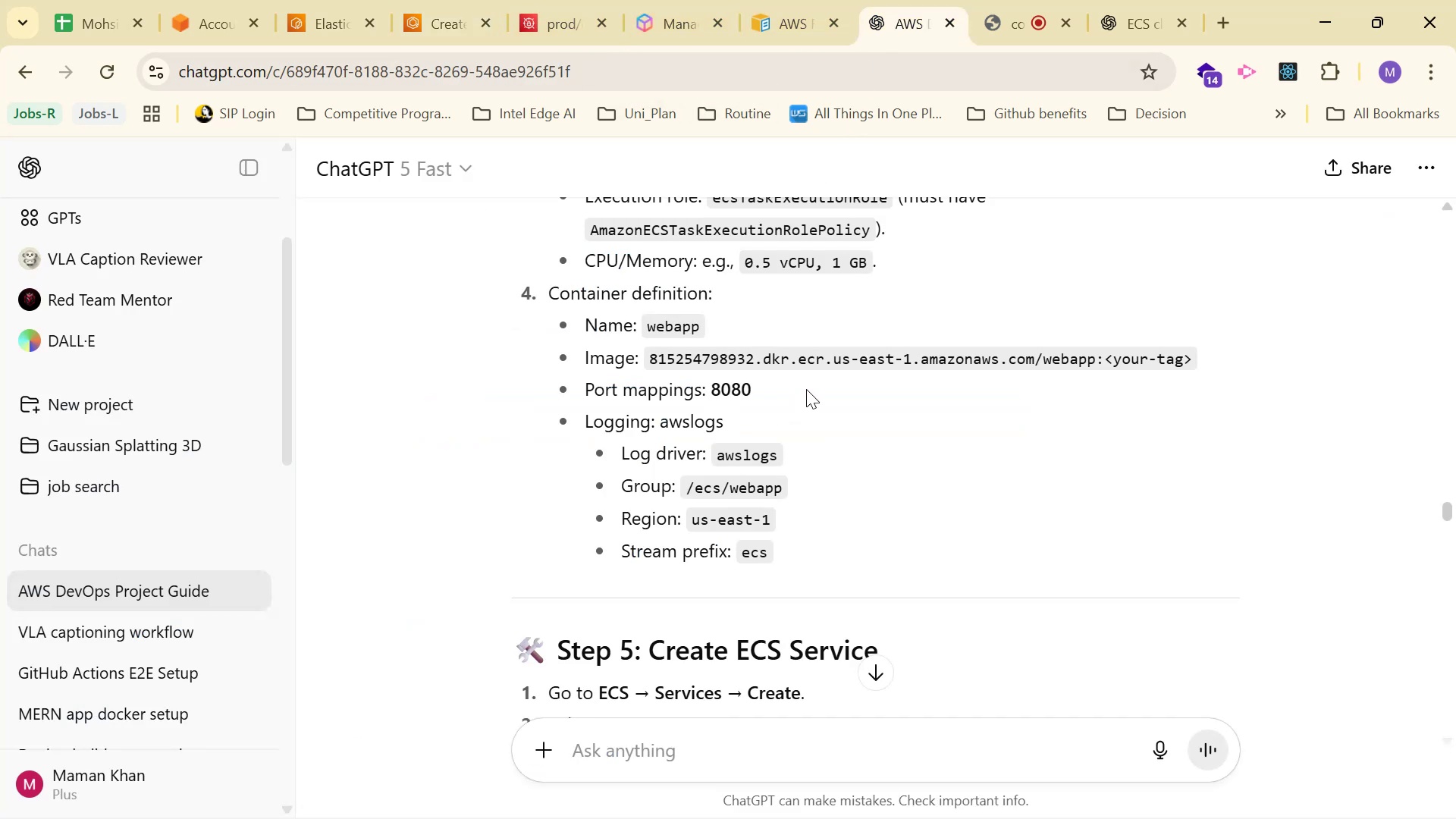 
wait(5.11)
 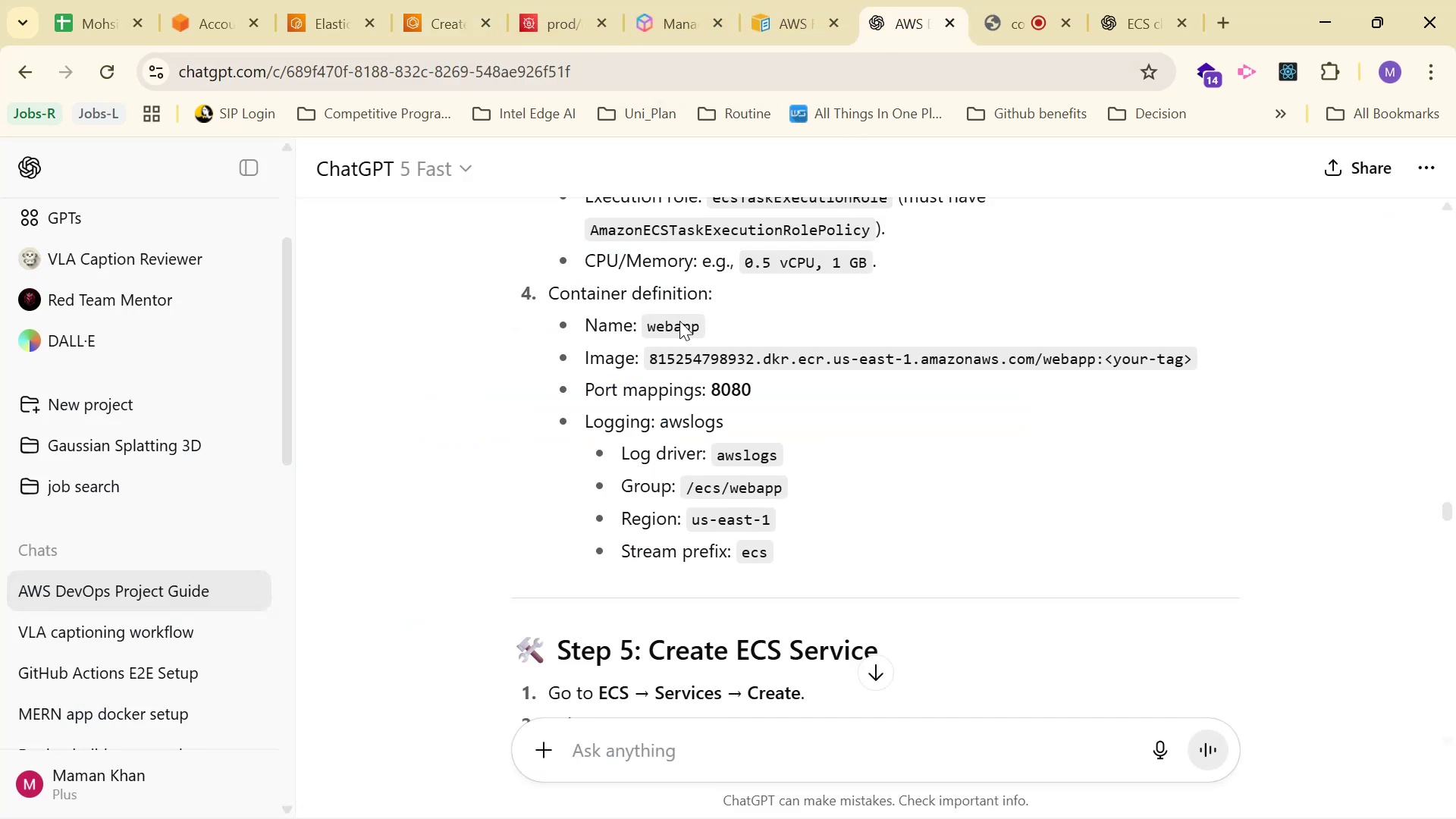 
scroll: coordinate [811, 385], scroll_direction: up, amount: 1.0
 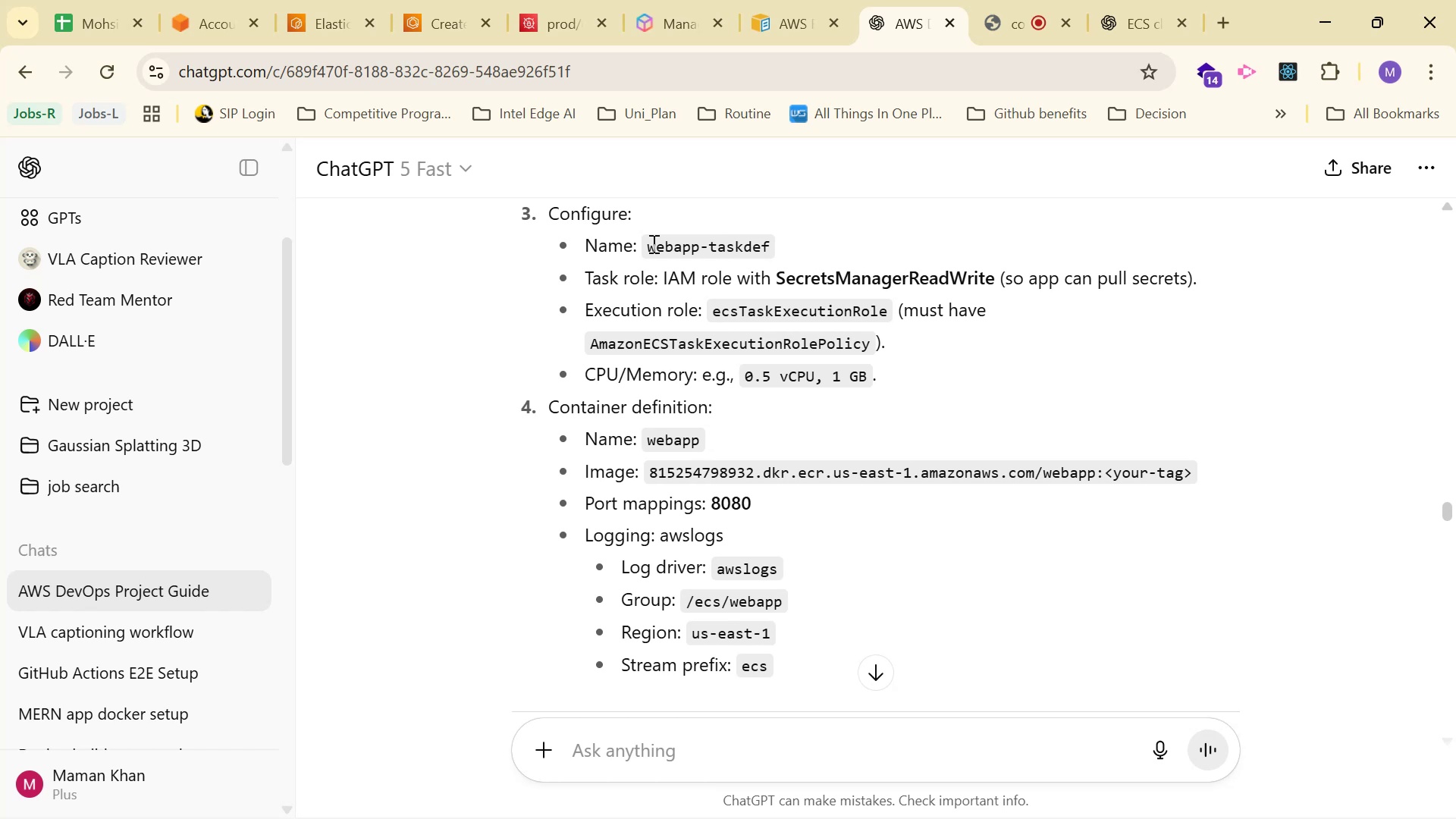 
left_click_drag(start_coordinate=[651, 243], to_coordinate=[797, 249])
 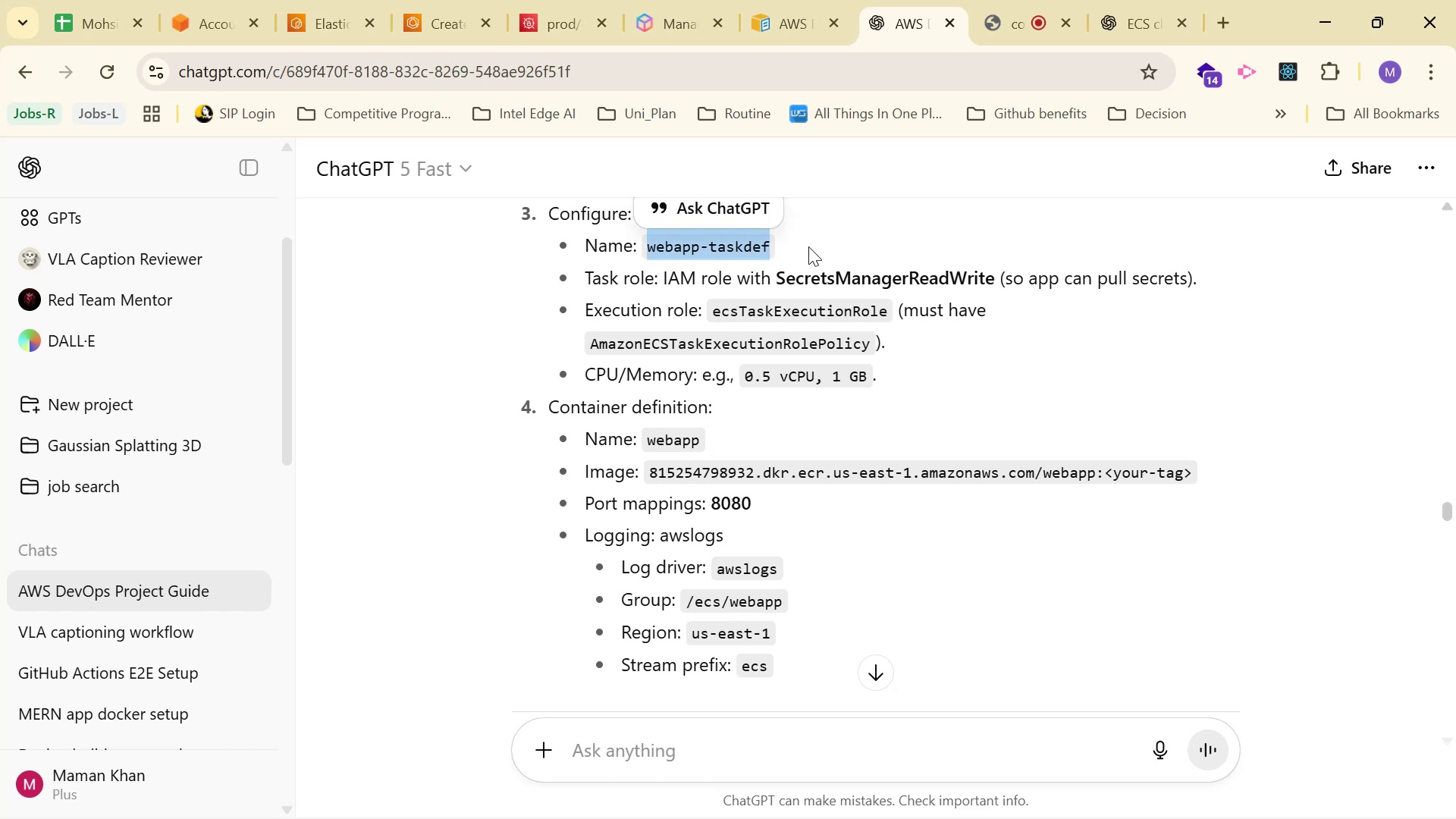 
key(Control+C)
 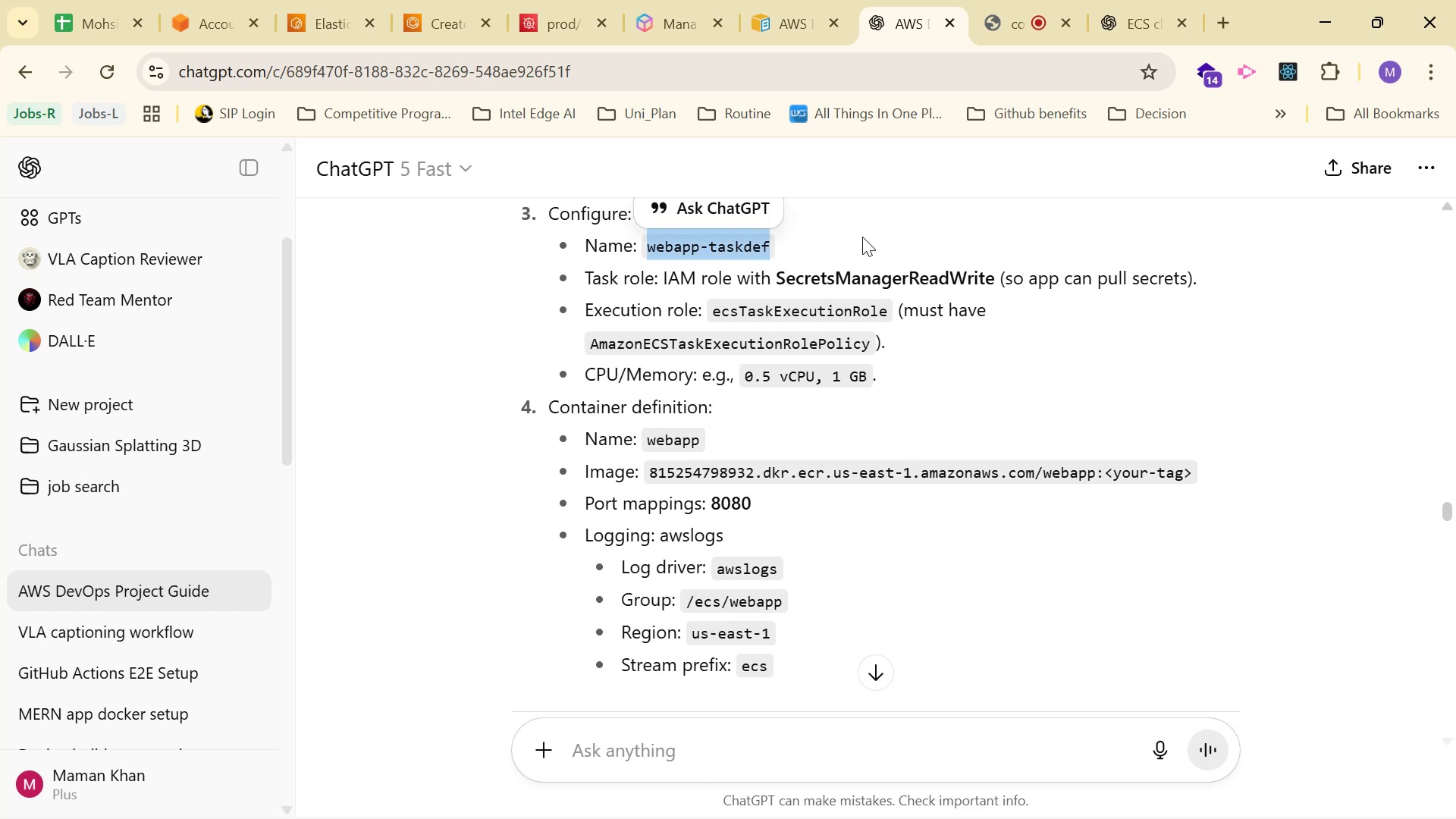 
key(Control+C)
 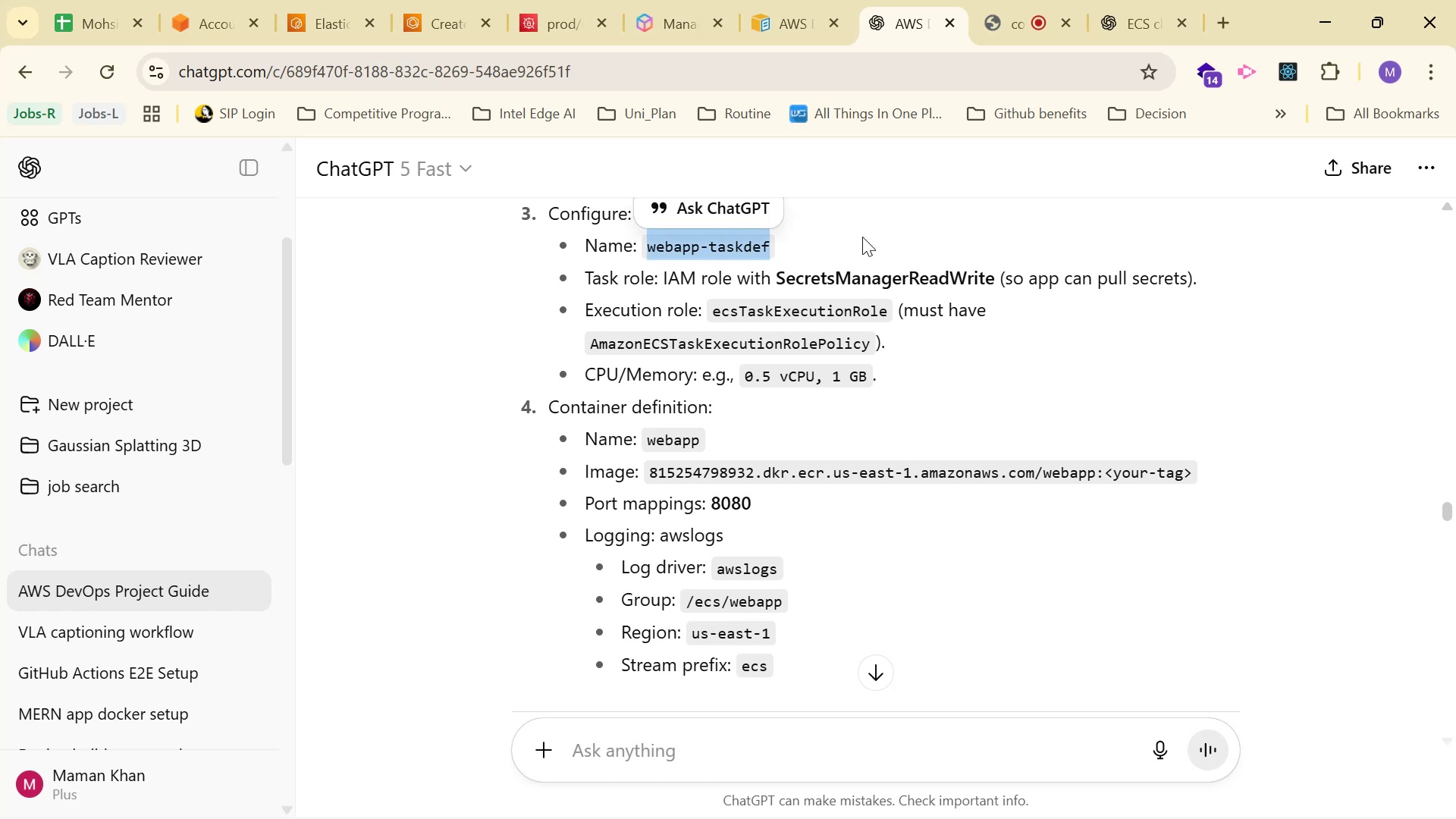 
key(Control+C)
 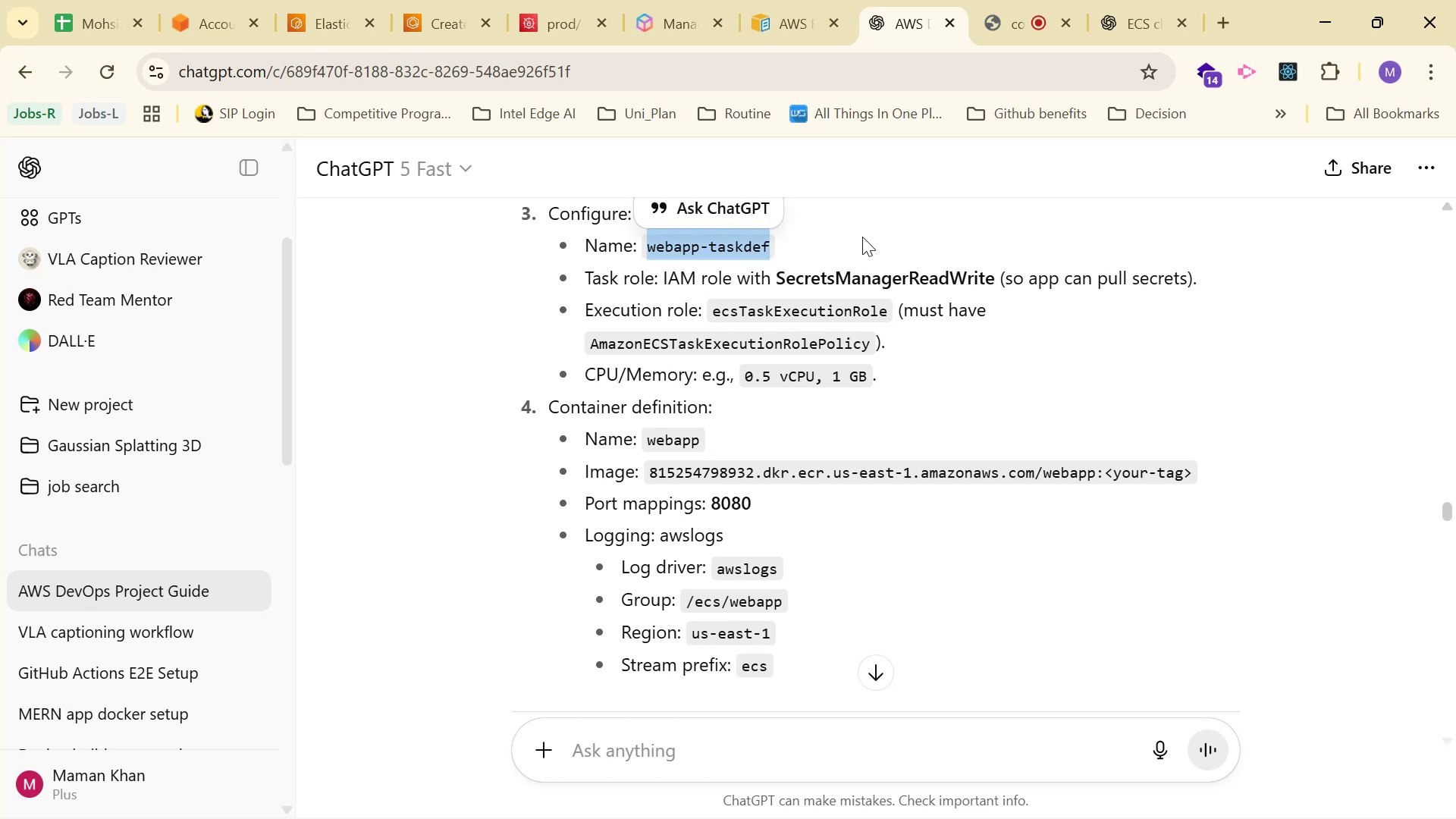 
key(Control+C)
 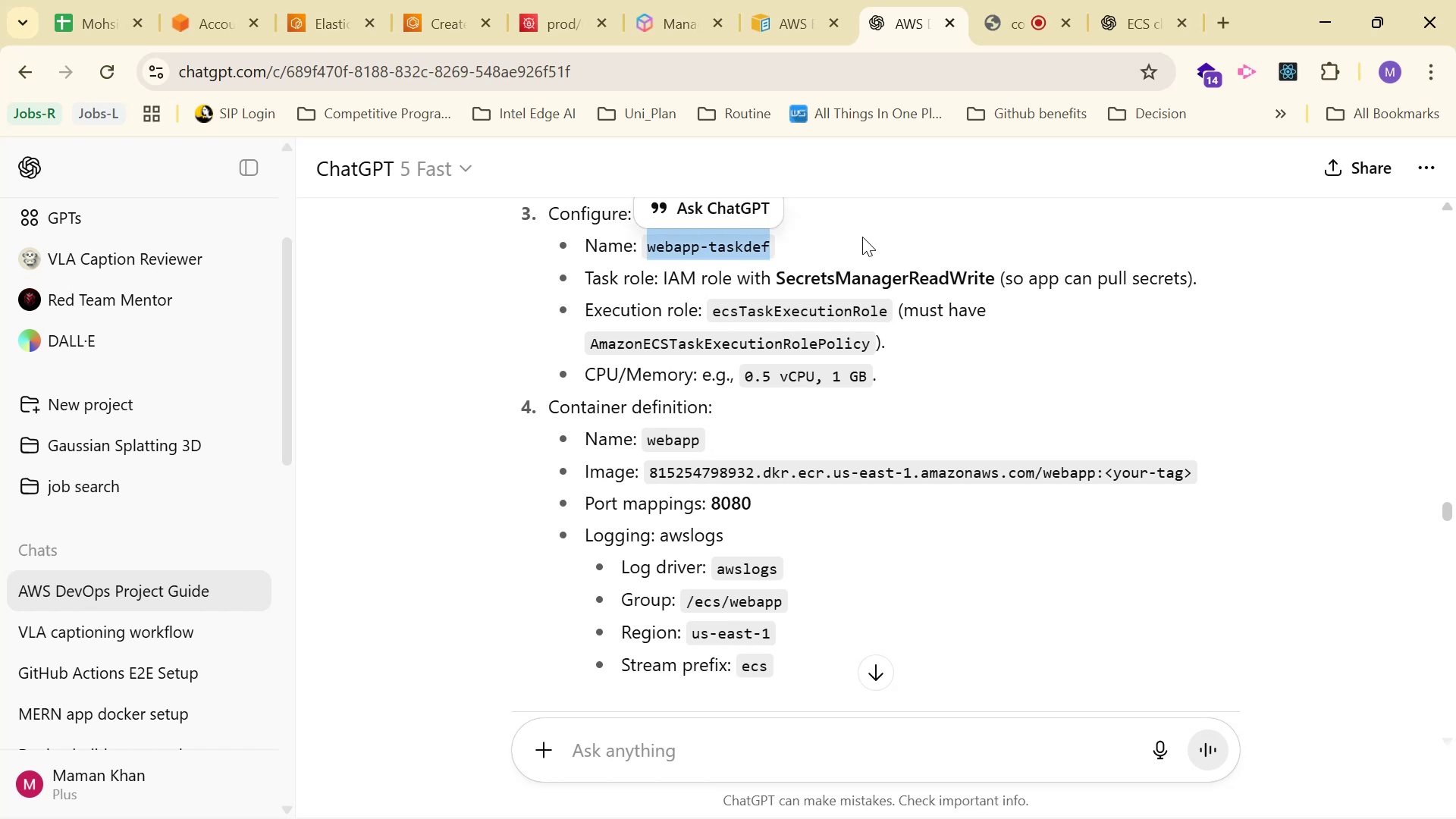 
key(Control+C)
 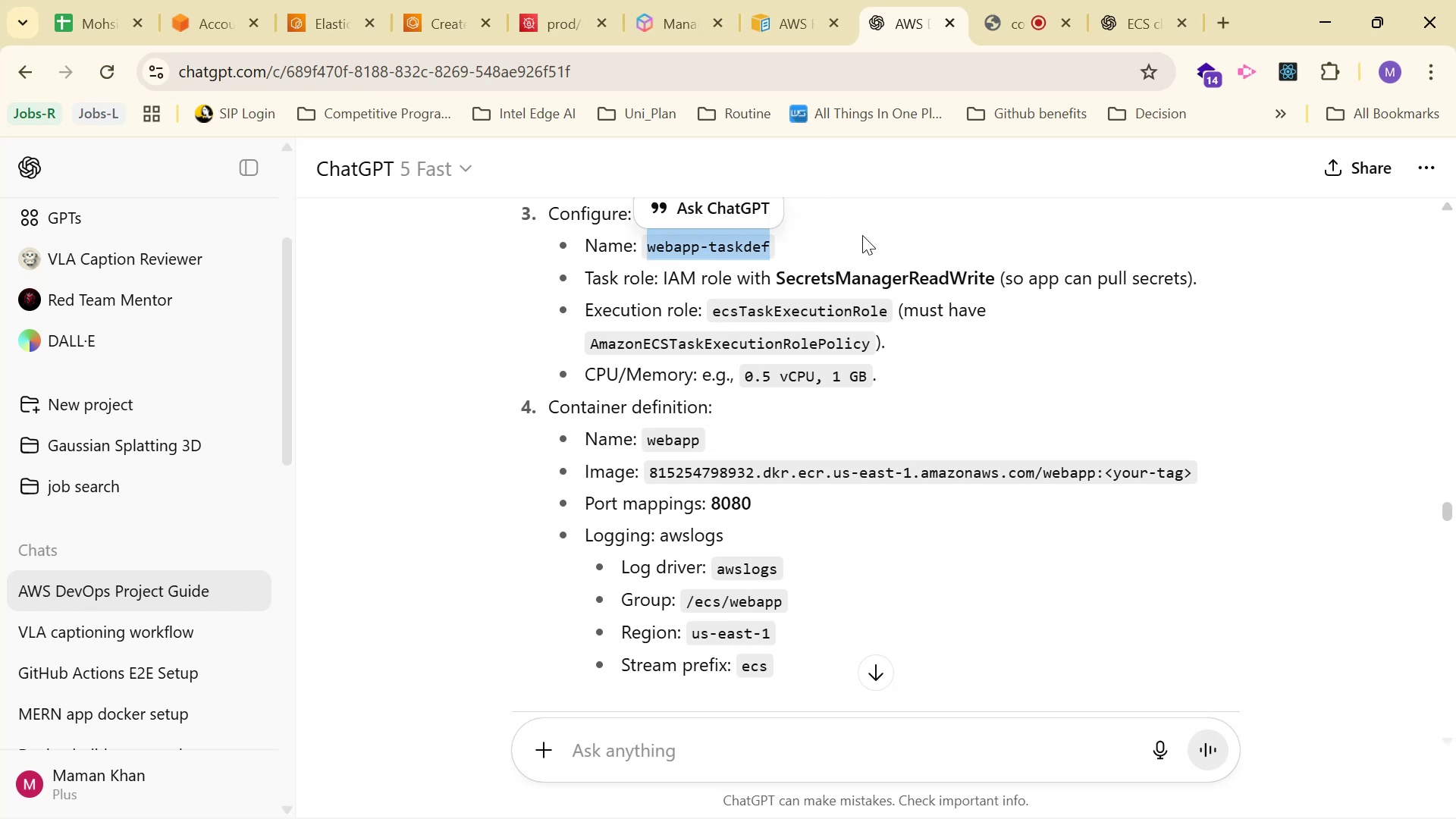 
key(Control+C)
 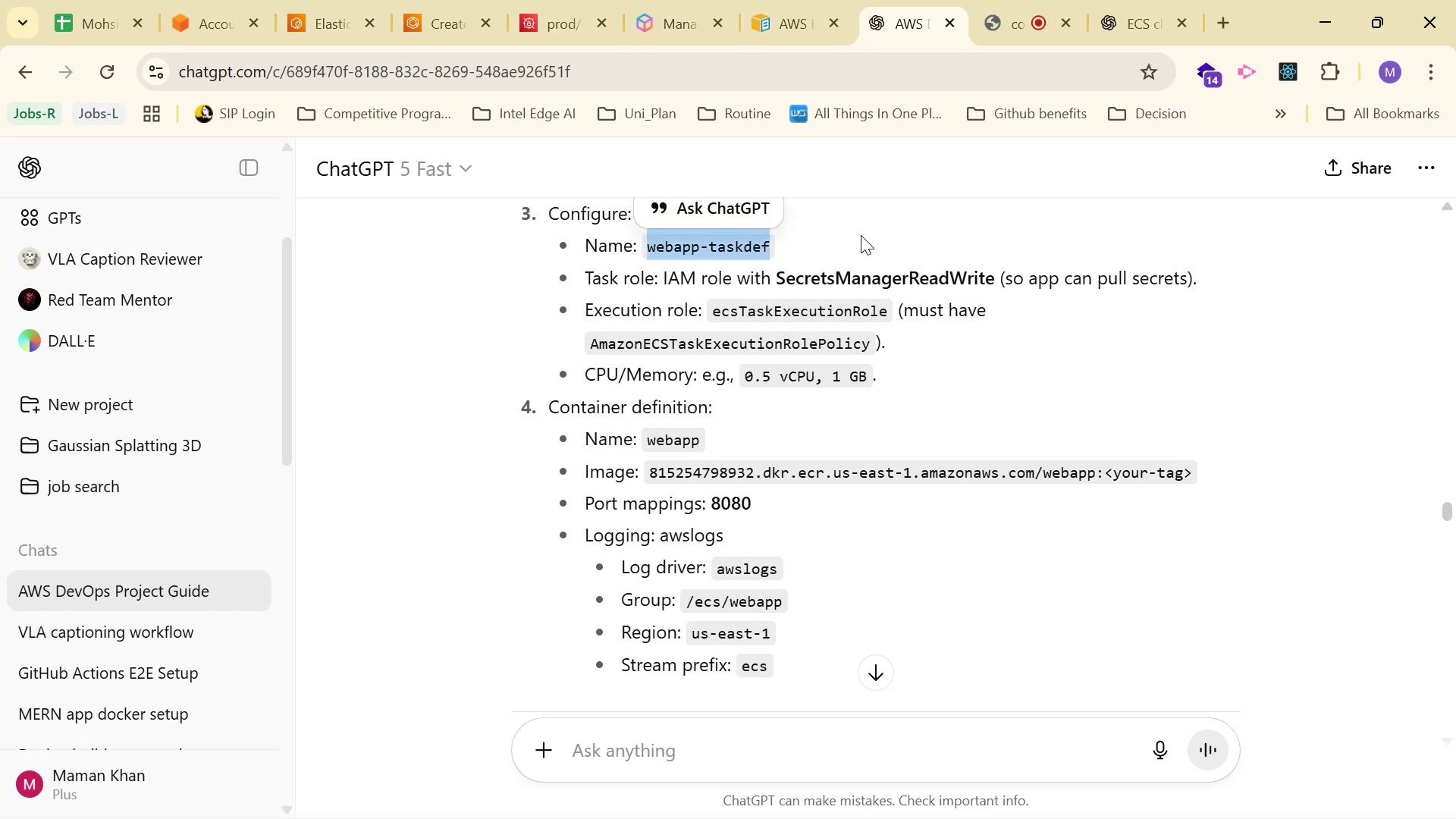 
key(Control+C)
 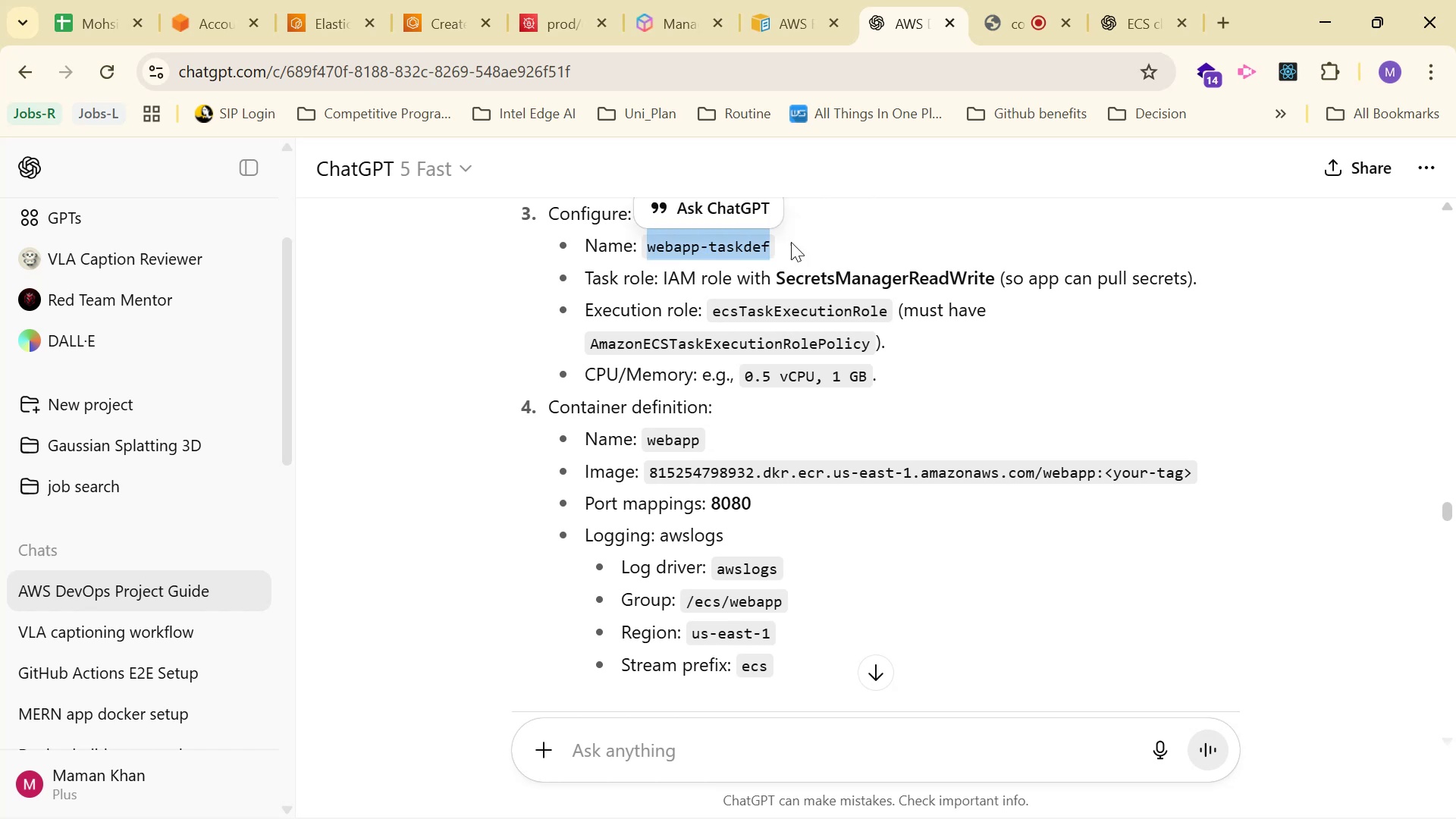 
key(Control+C)
 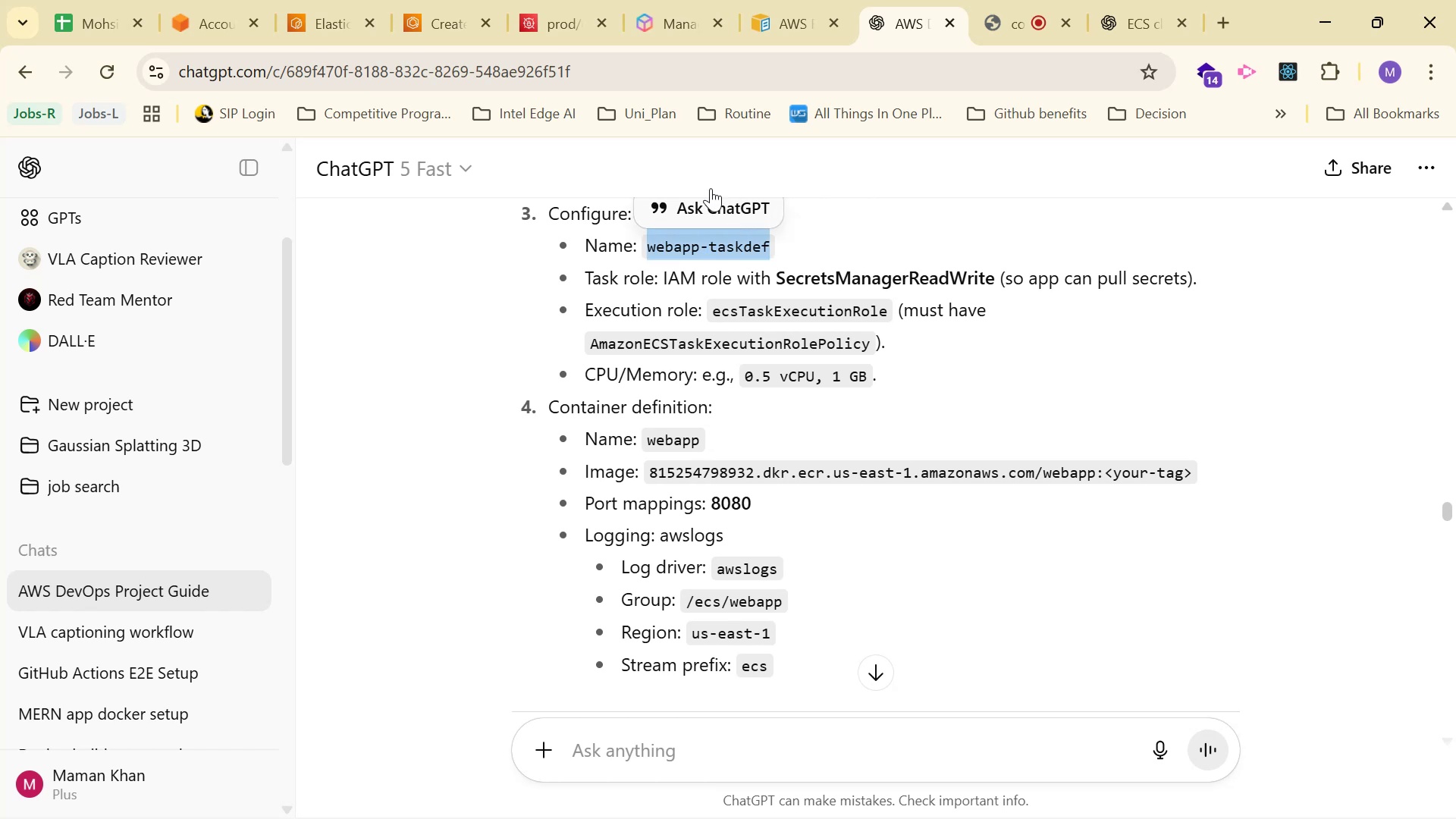 
key(Control+C)
 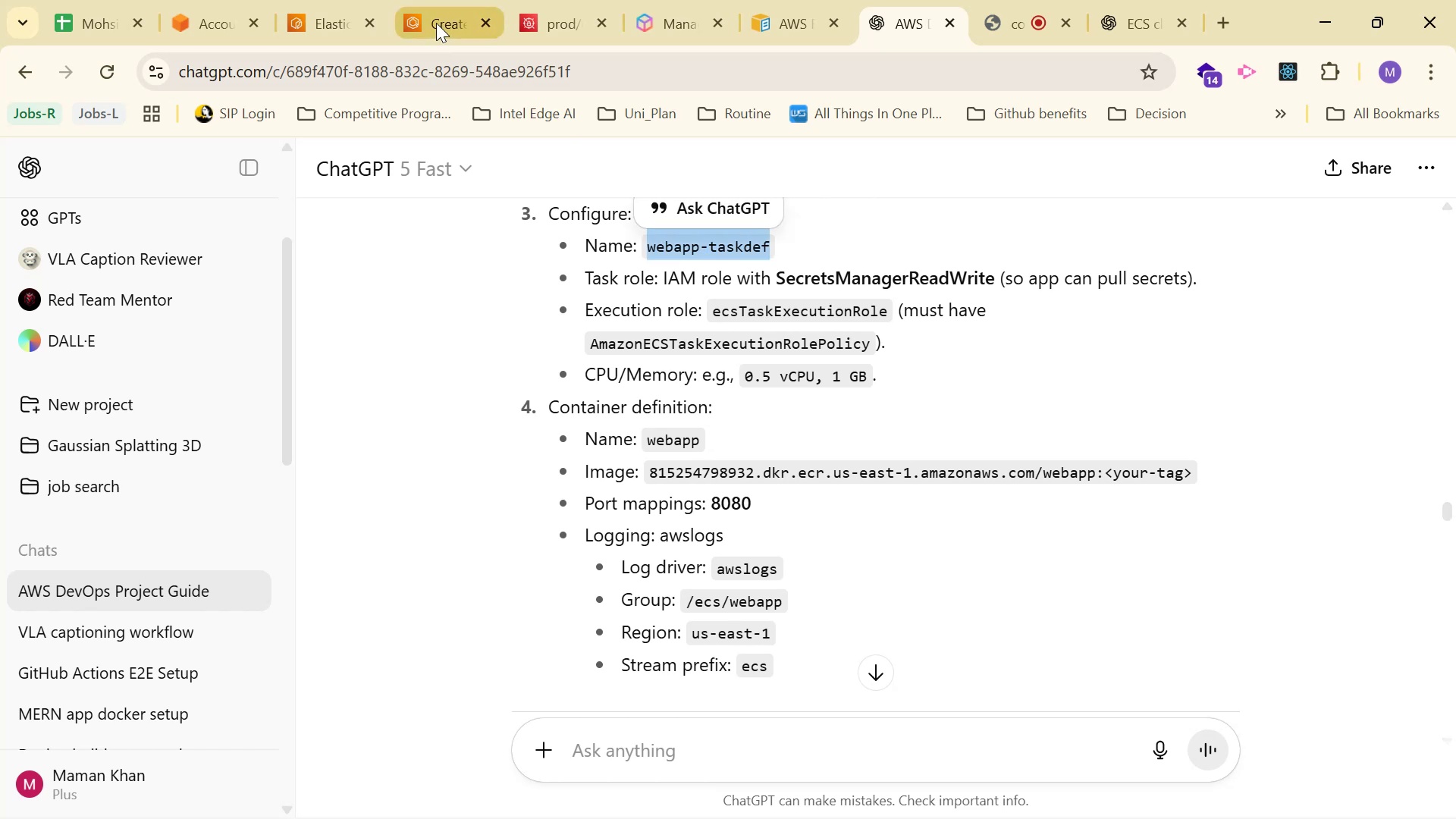 
left_click([436, 23])
 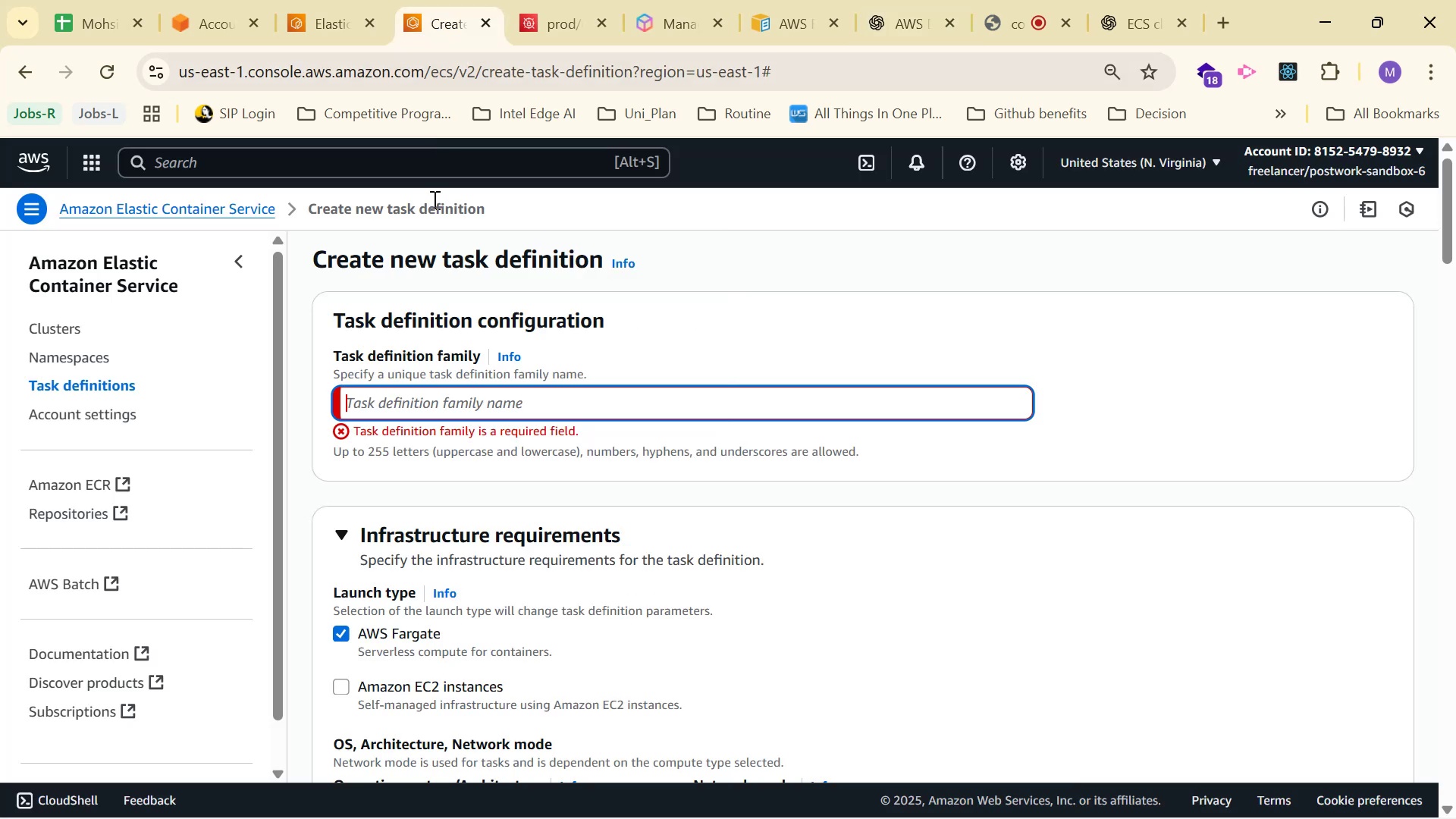 
key(Control+V)
 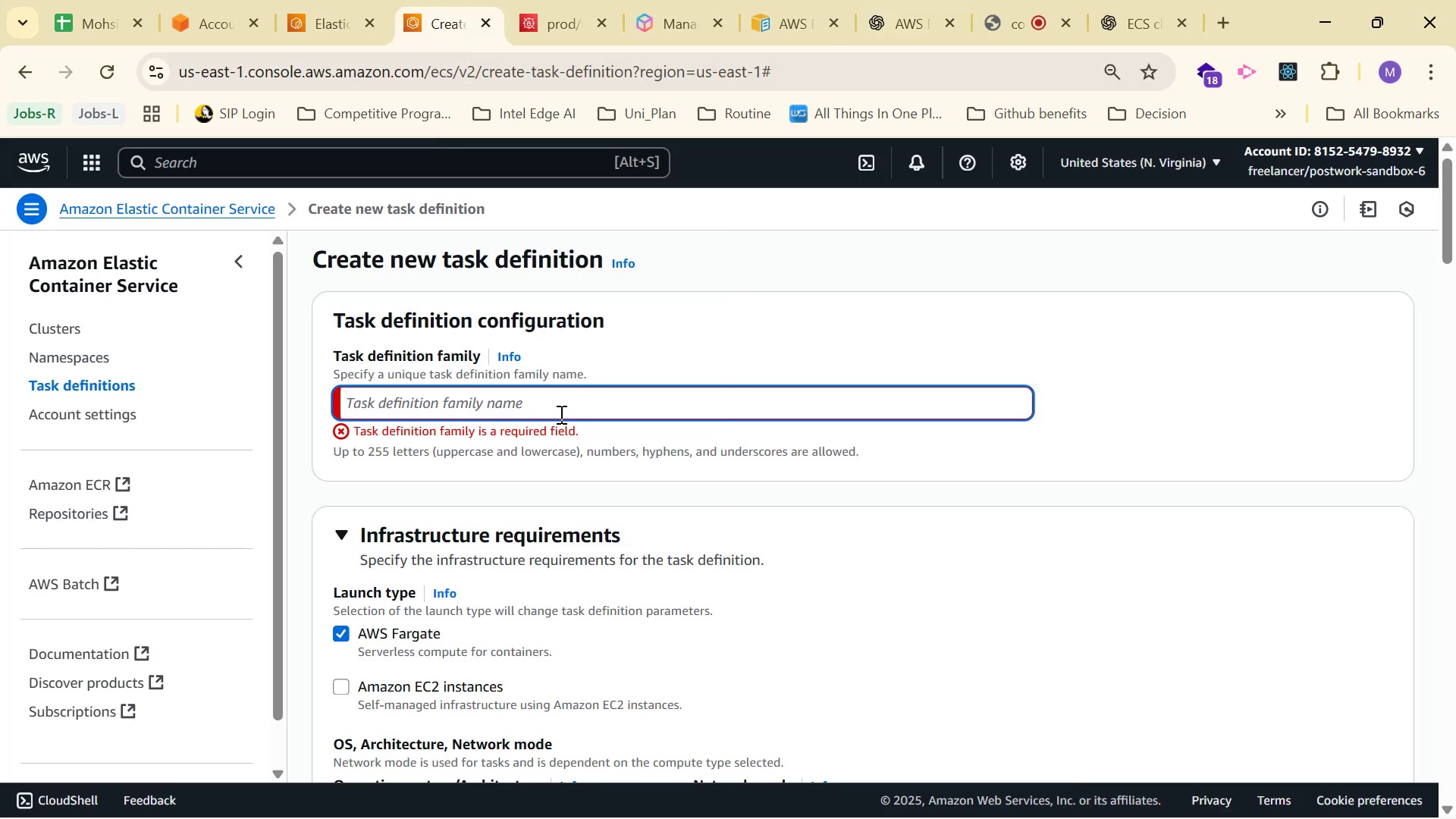 
hold_key(key=ControlLeft, duration=0.47)
 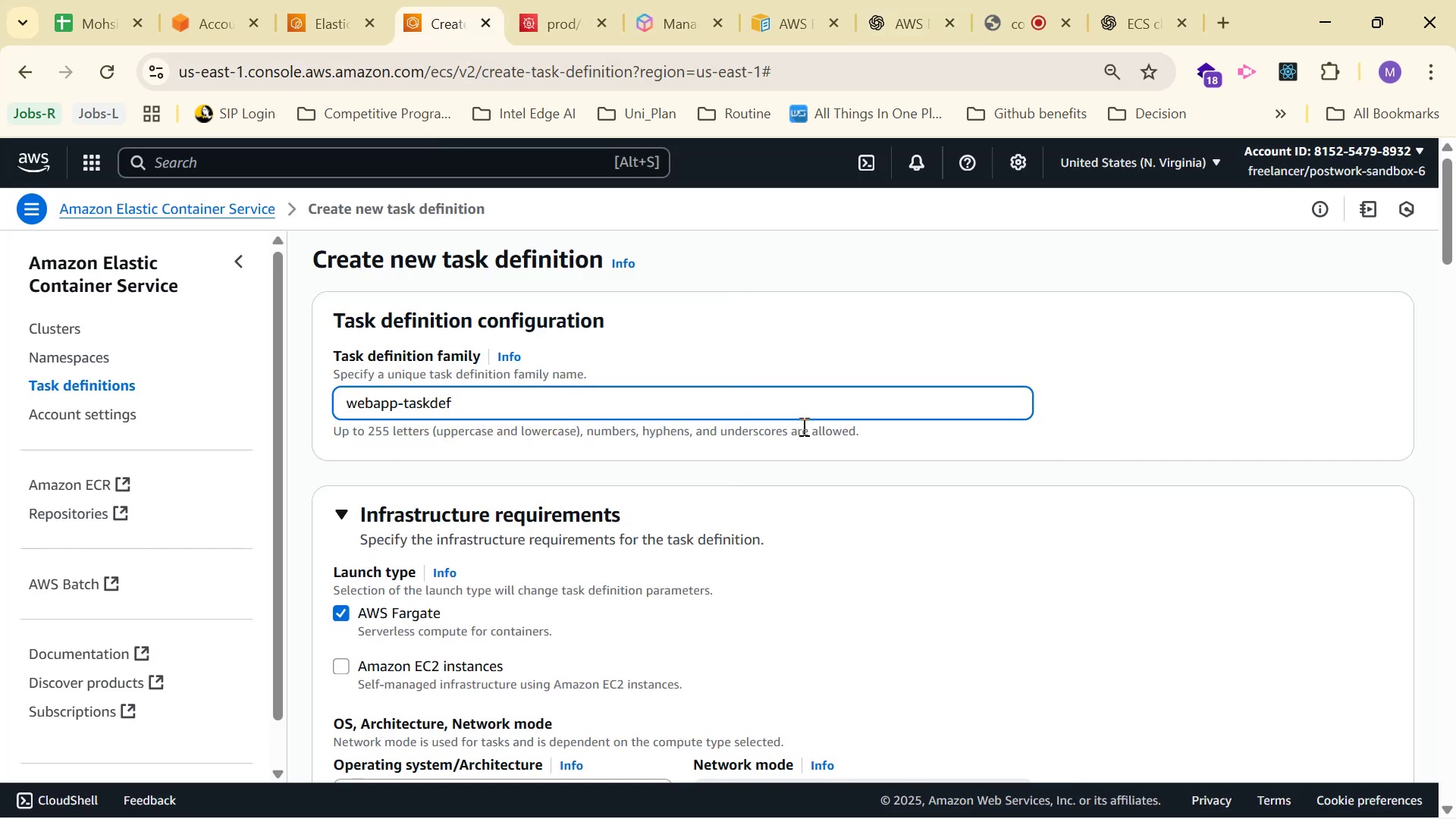 
scroll: coordinate [1331, 673], scroll_direction: down, amount: 16.0
 